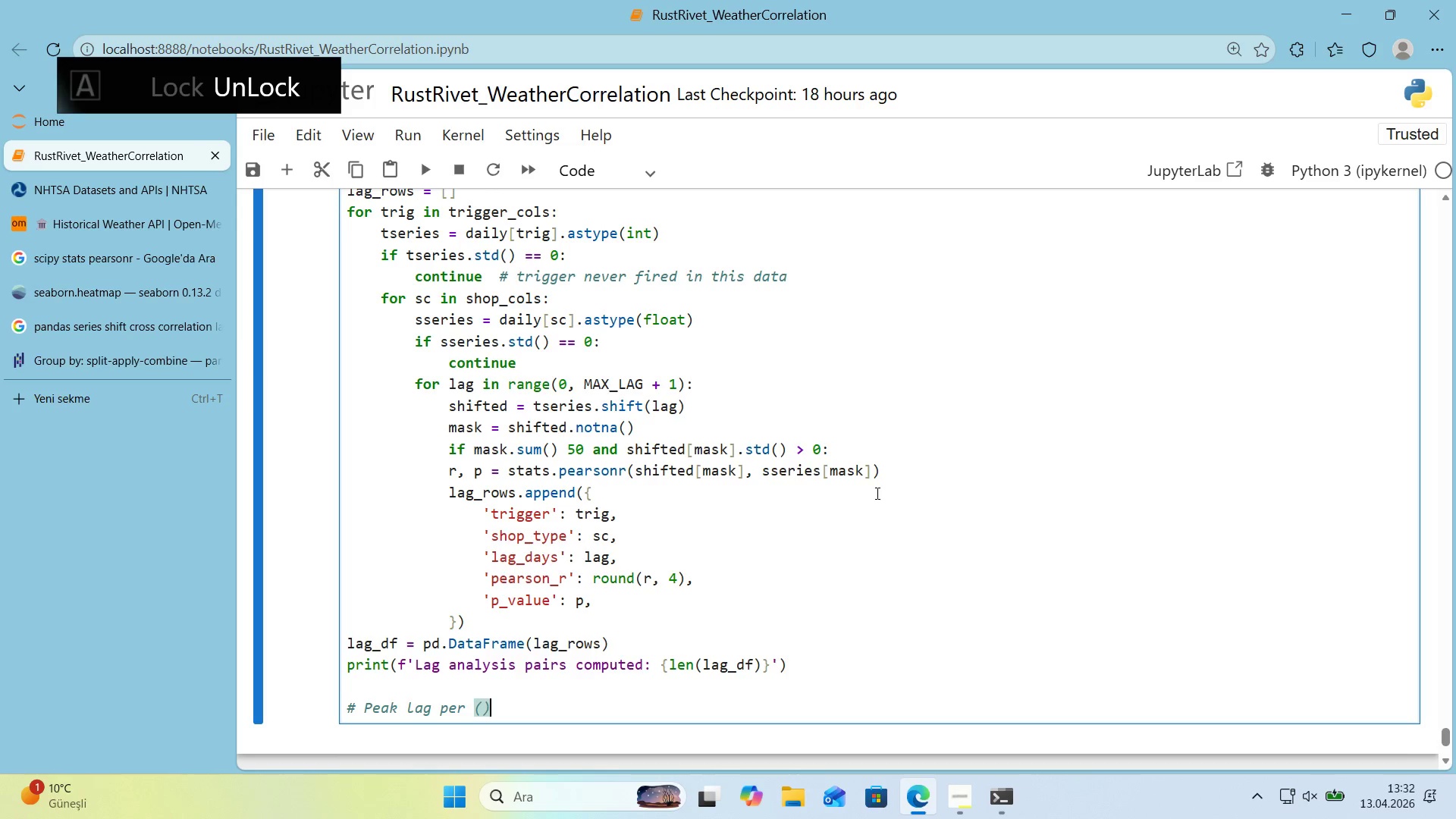 
key(ArrowLeft)
 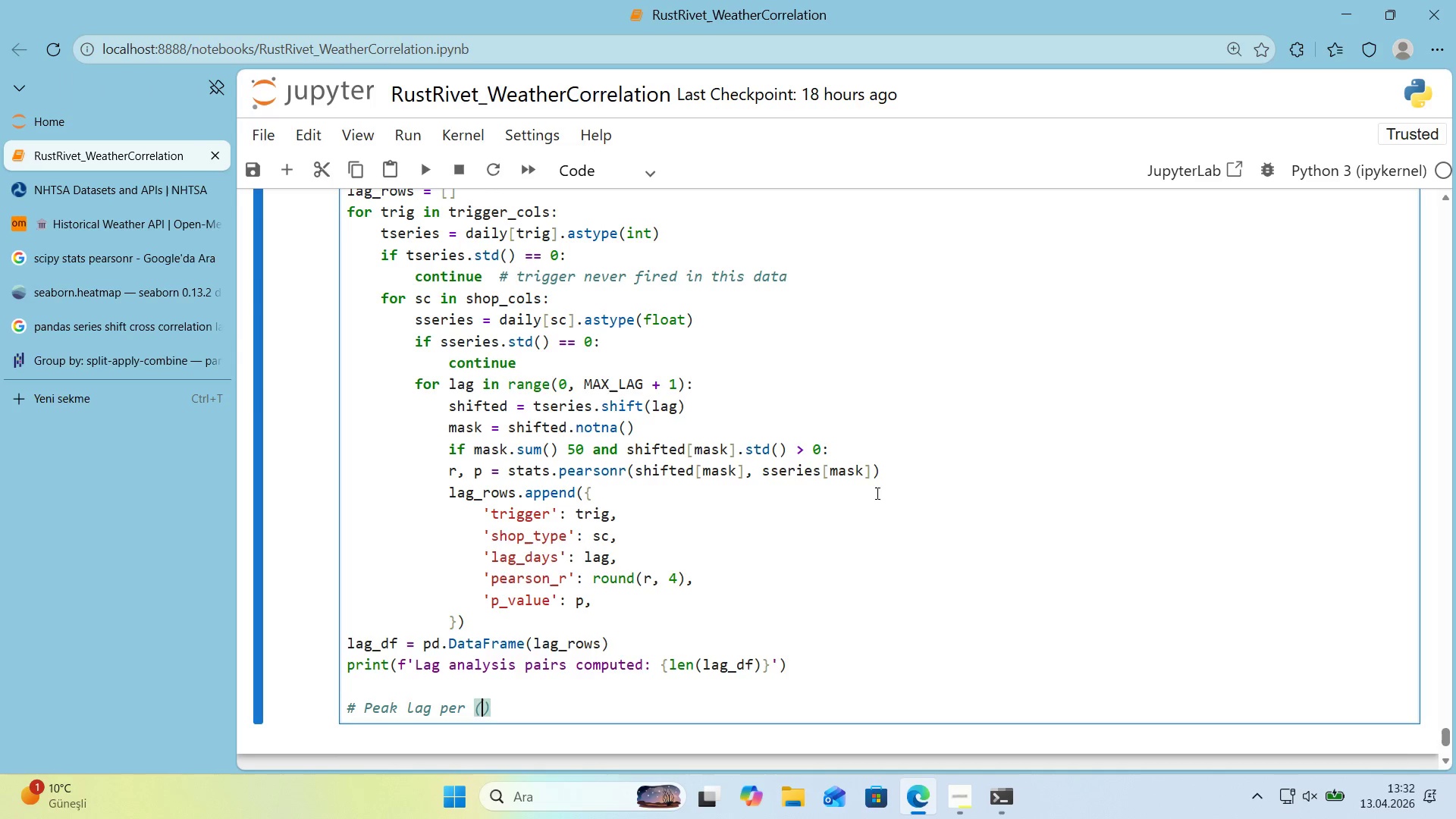 
type(tr'gger, shop-ty)
key(Backspace)
key(Backspace)
key(Backspace)
type(_type)
 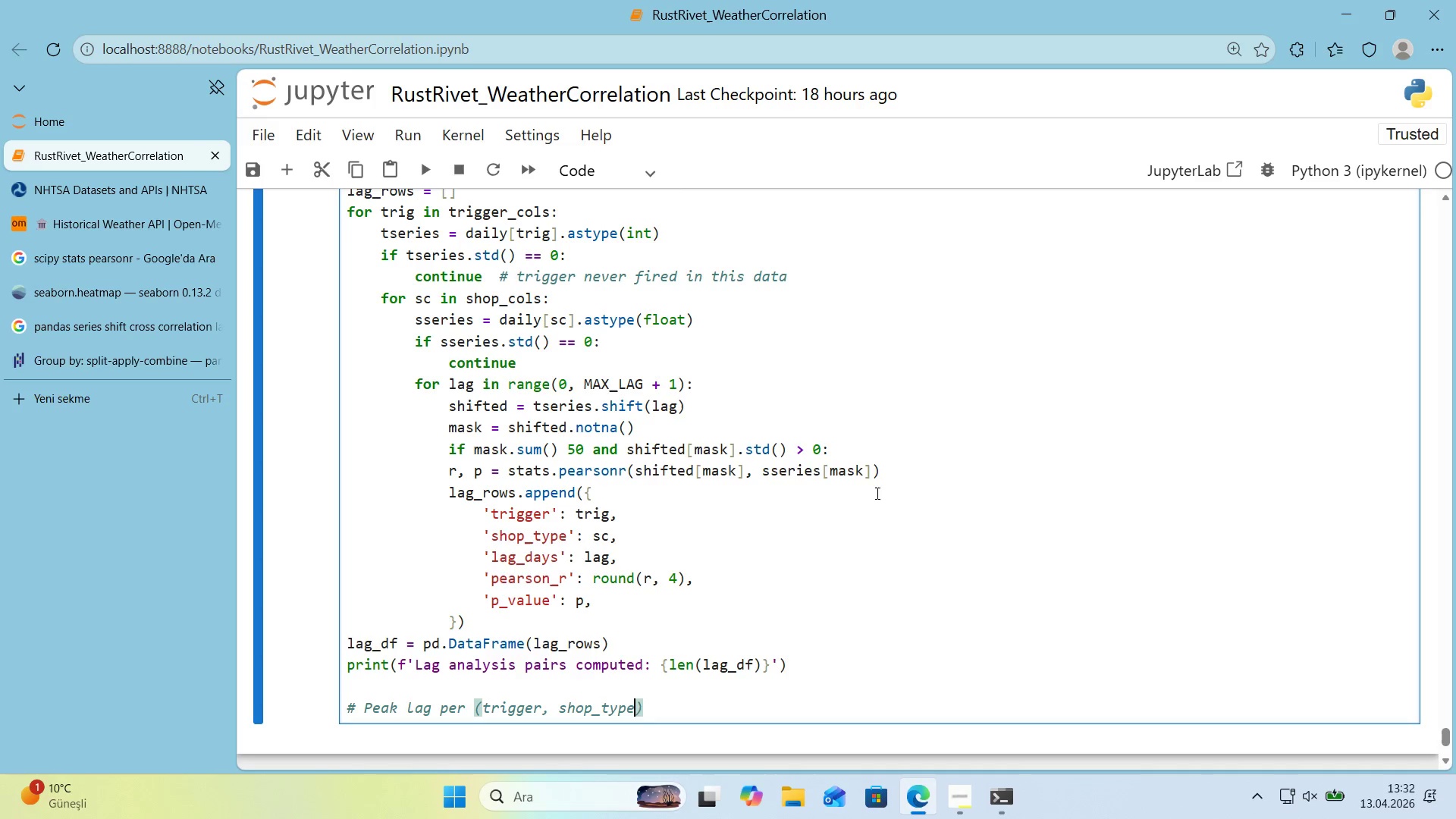 
scroll: coordinate [876, 493], scroll_direction: down, amount: 1.0
 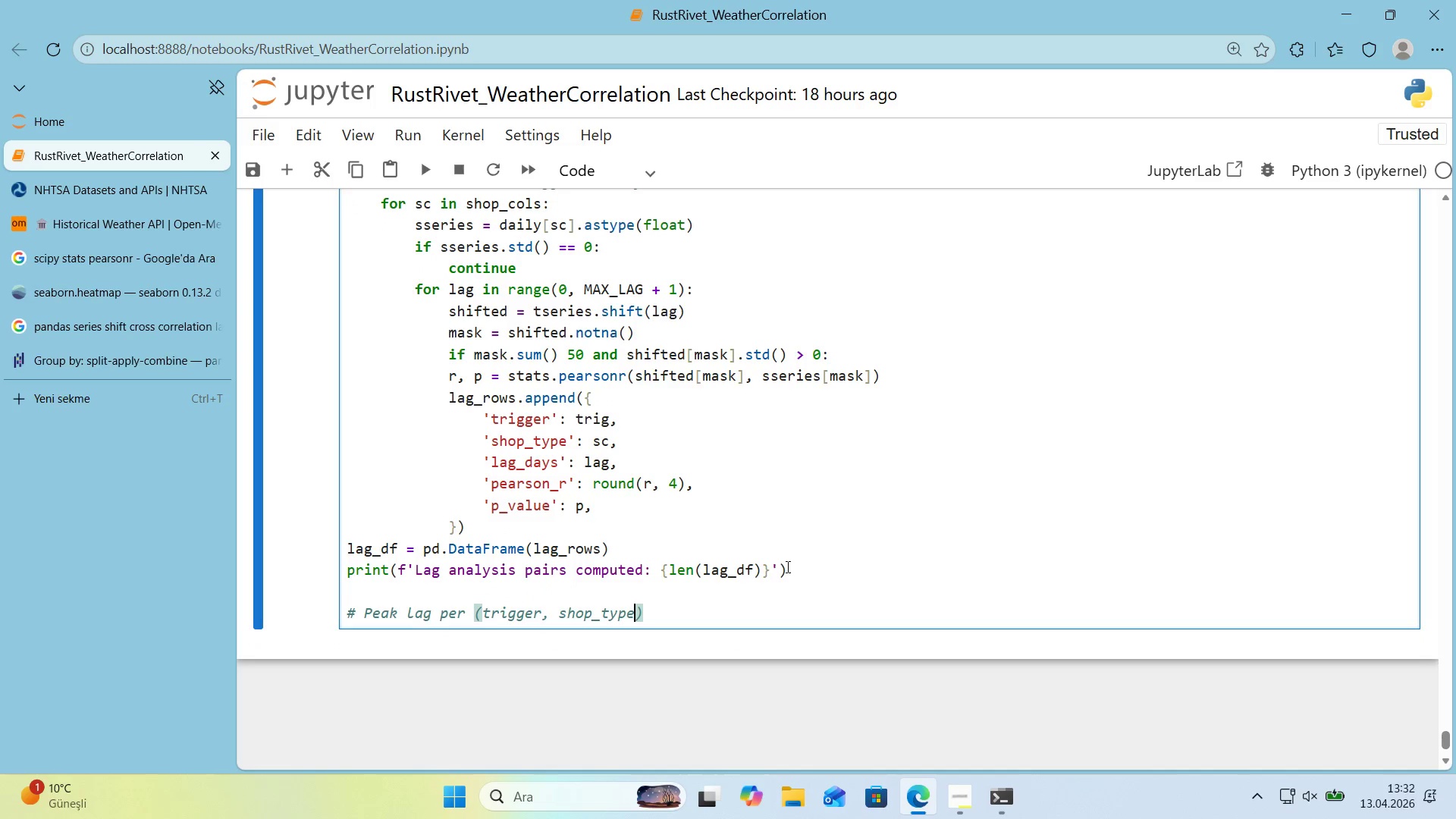 
left_click([726, 610])
 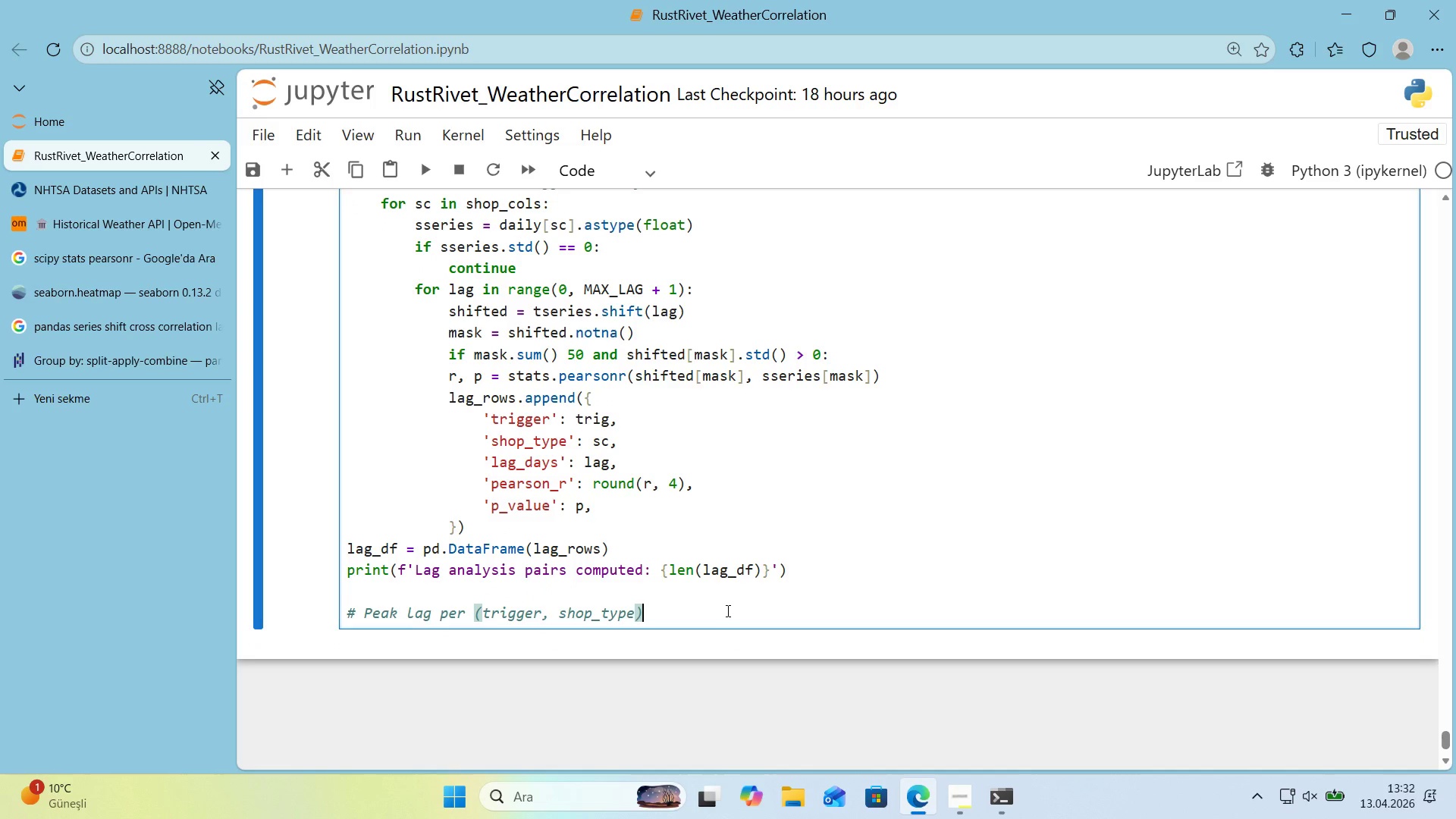 
type( ww'th sh)
key(Backspace)
key(Backspace)
key(Backspace)
key(Backspace)
key(Backspace)
key(Backspace)
key(Backspace)
type('th sharpness metr'c)
 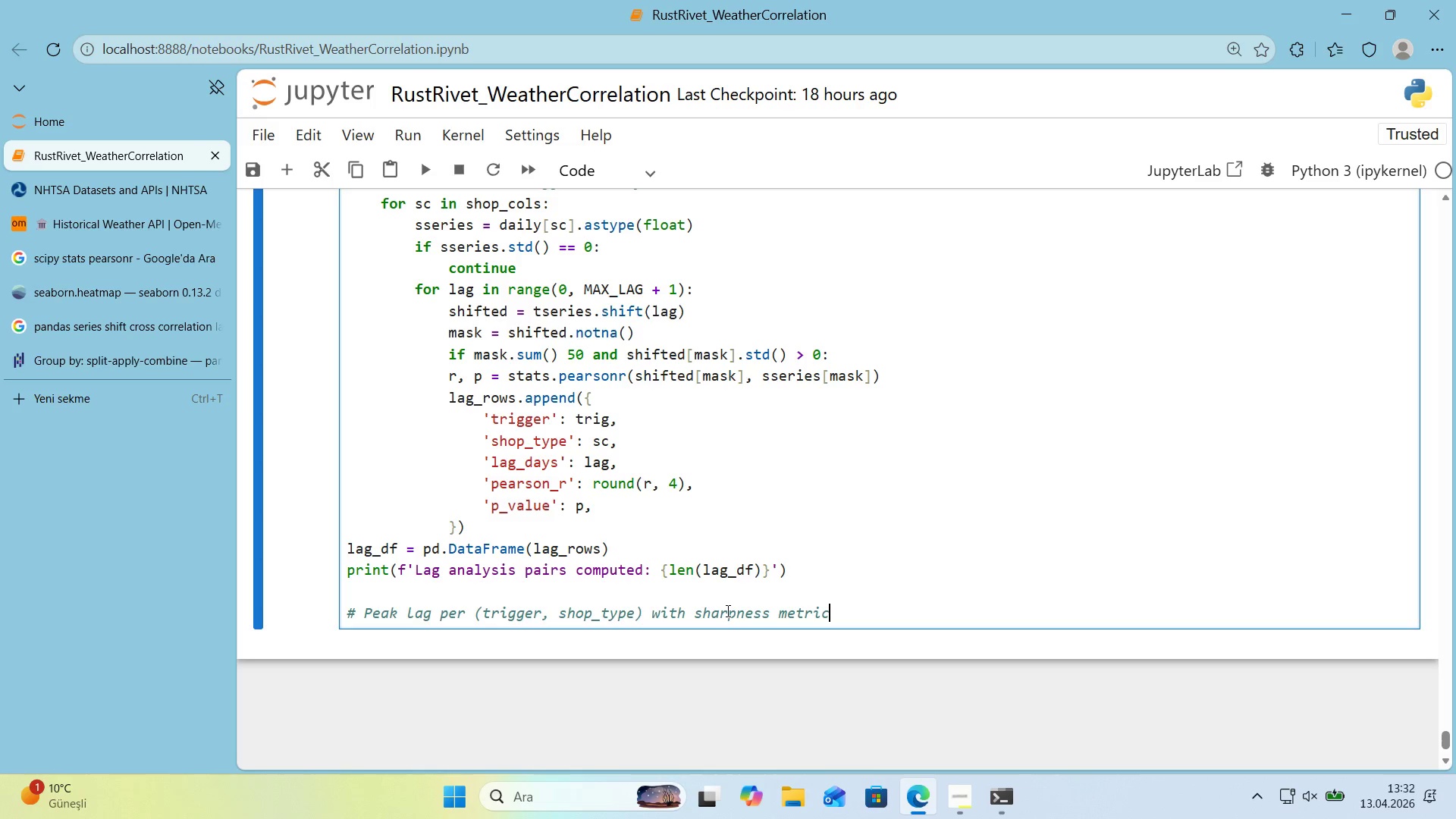 
key(Enter)
 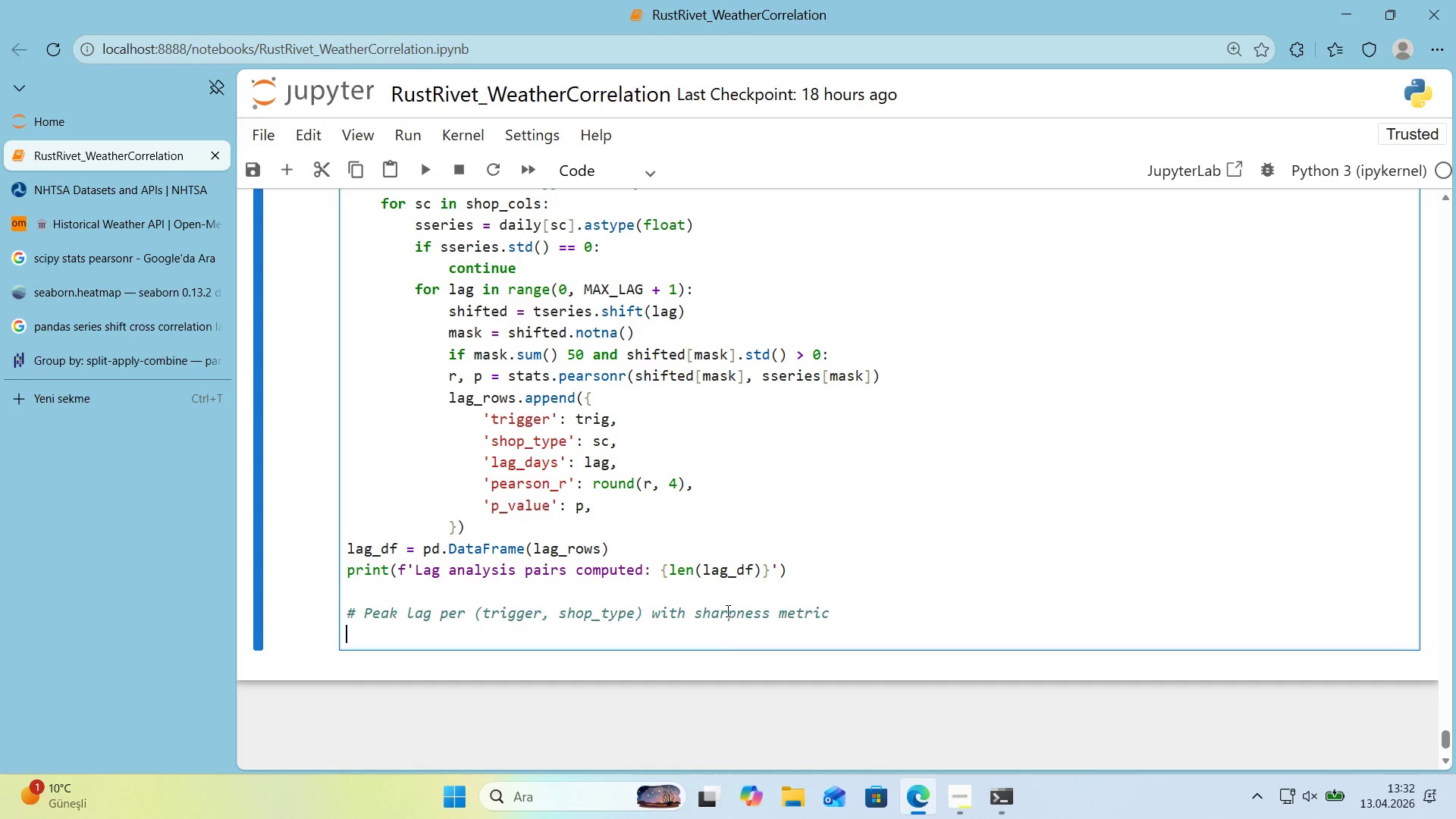 
type(def w'th_sharpness*()
 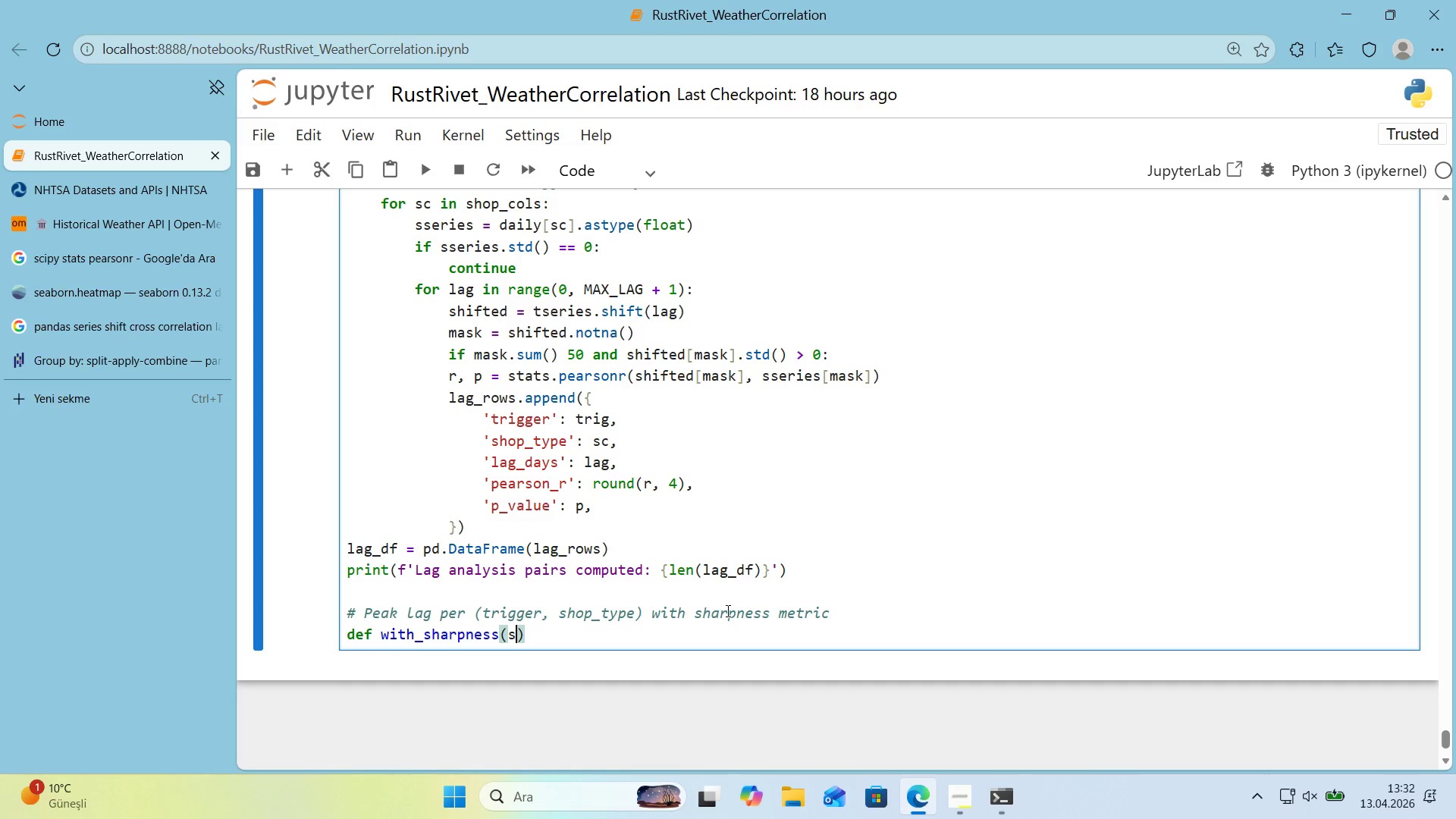 
 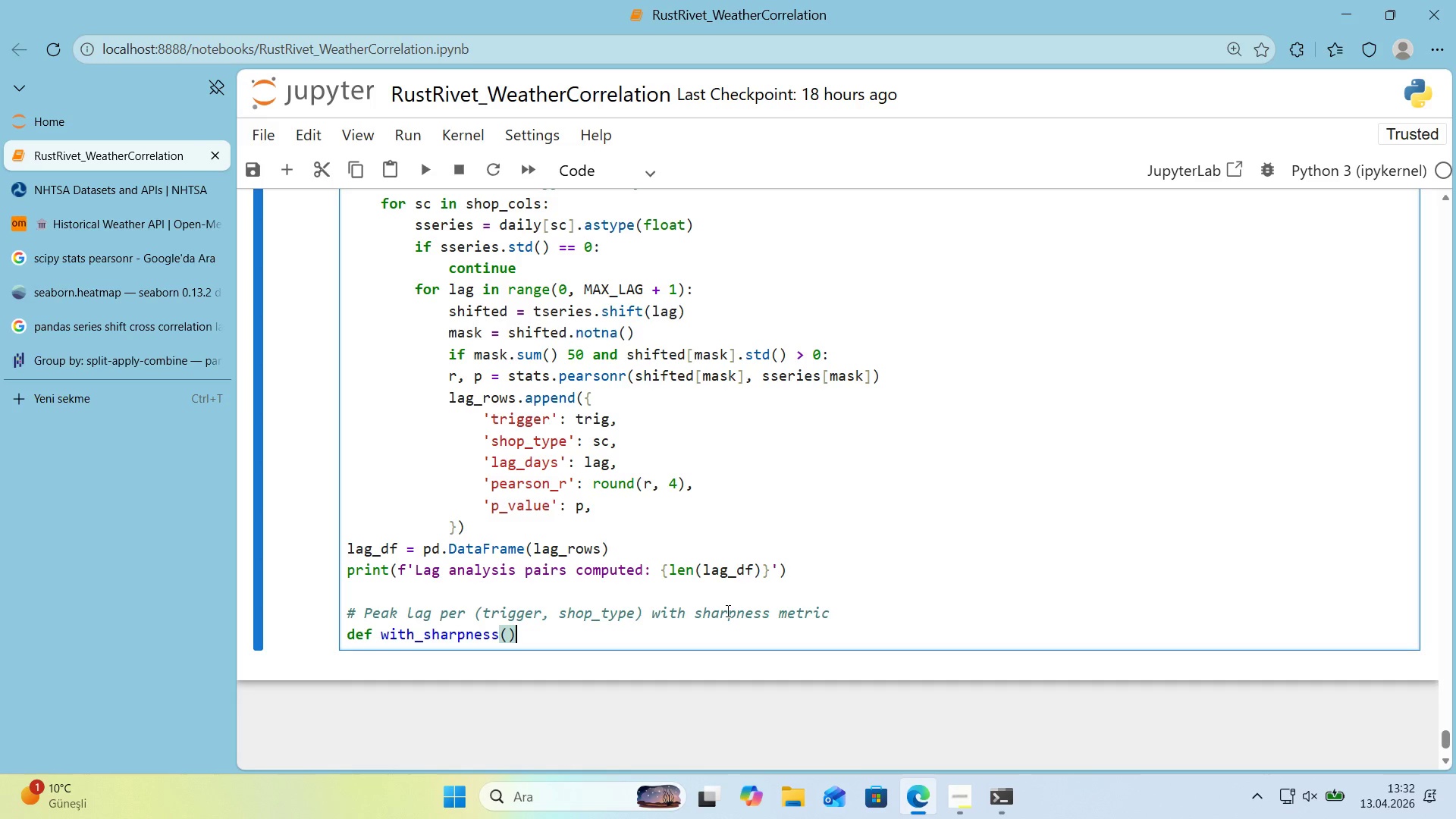 
key(ArrowLeft)
 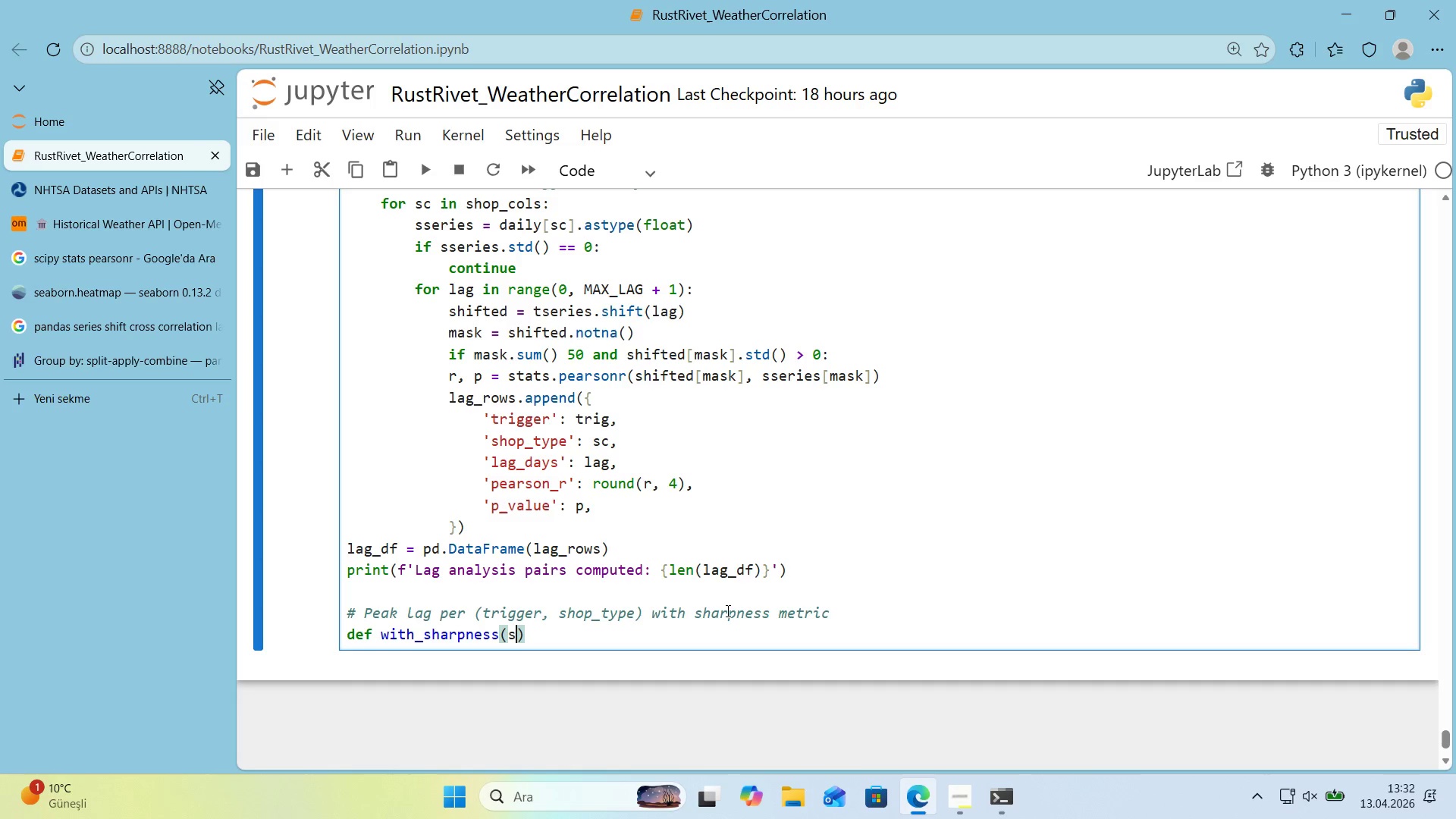 
type(sub)
 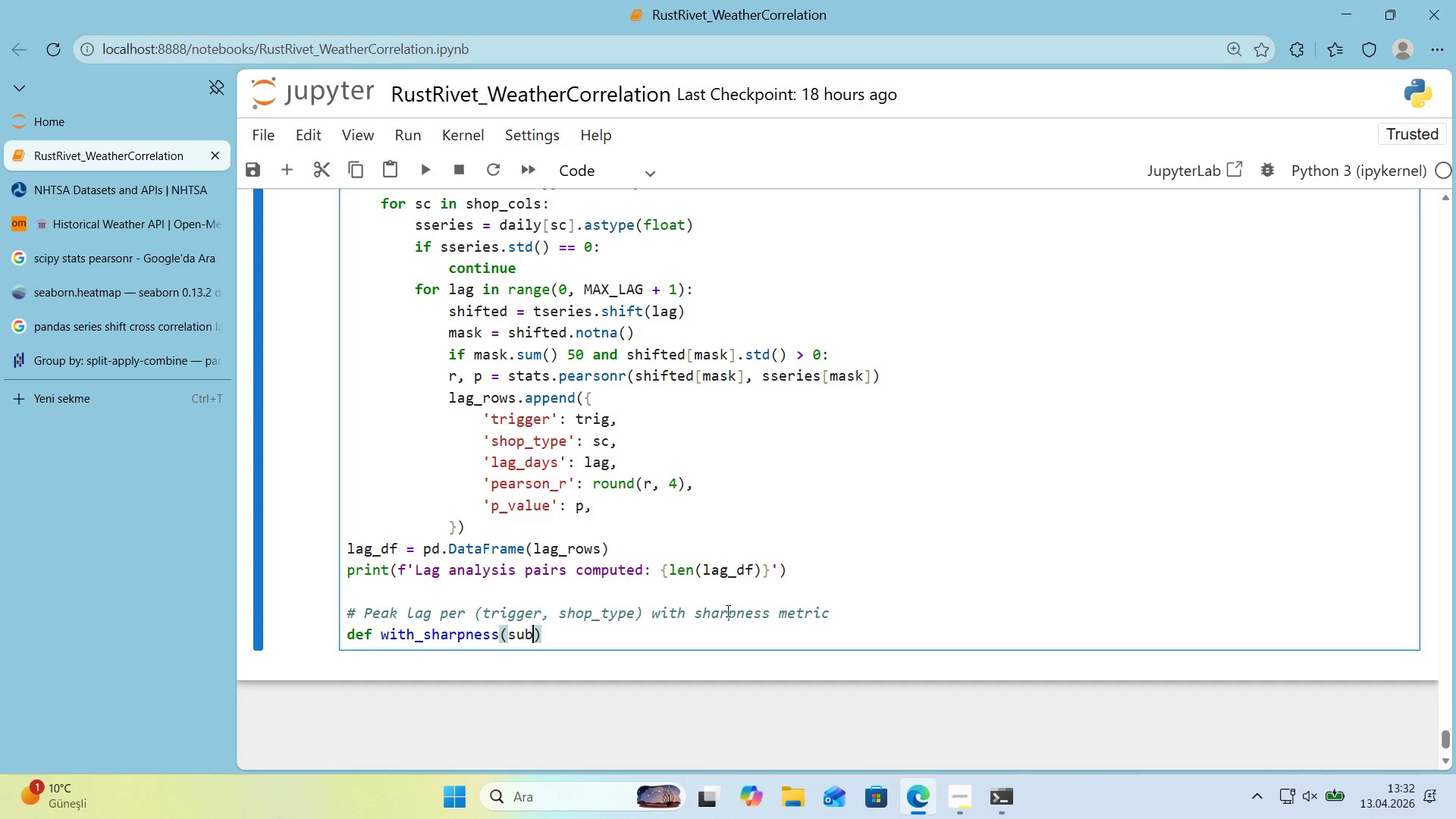 
key(ArrowRight)
 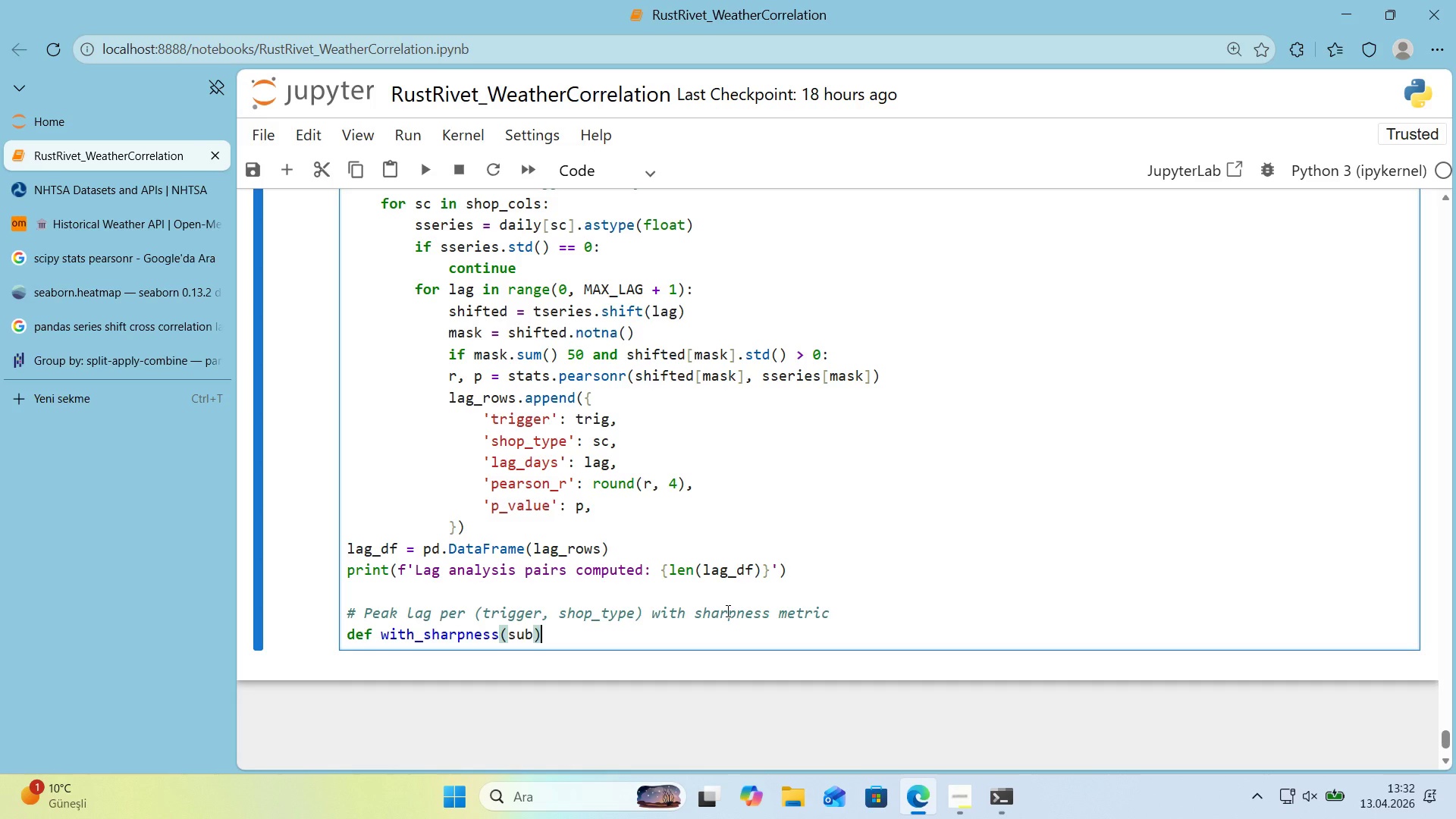 
key(Shift+ShiftRight)
 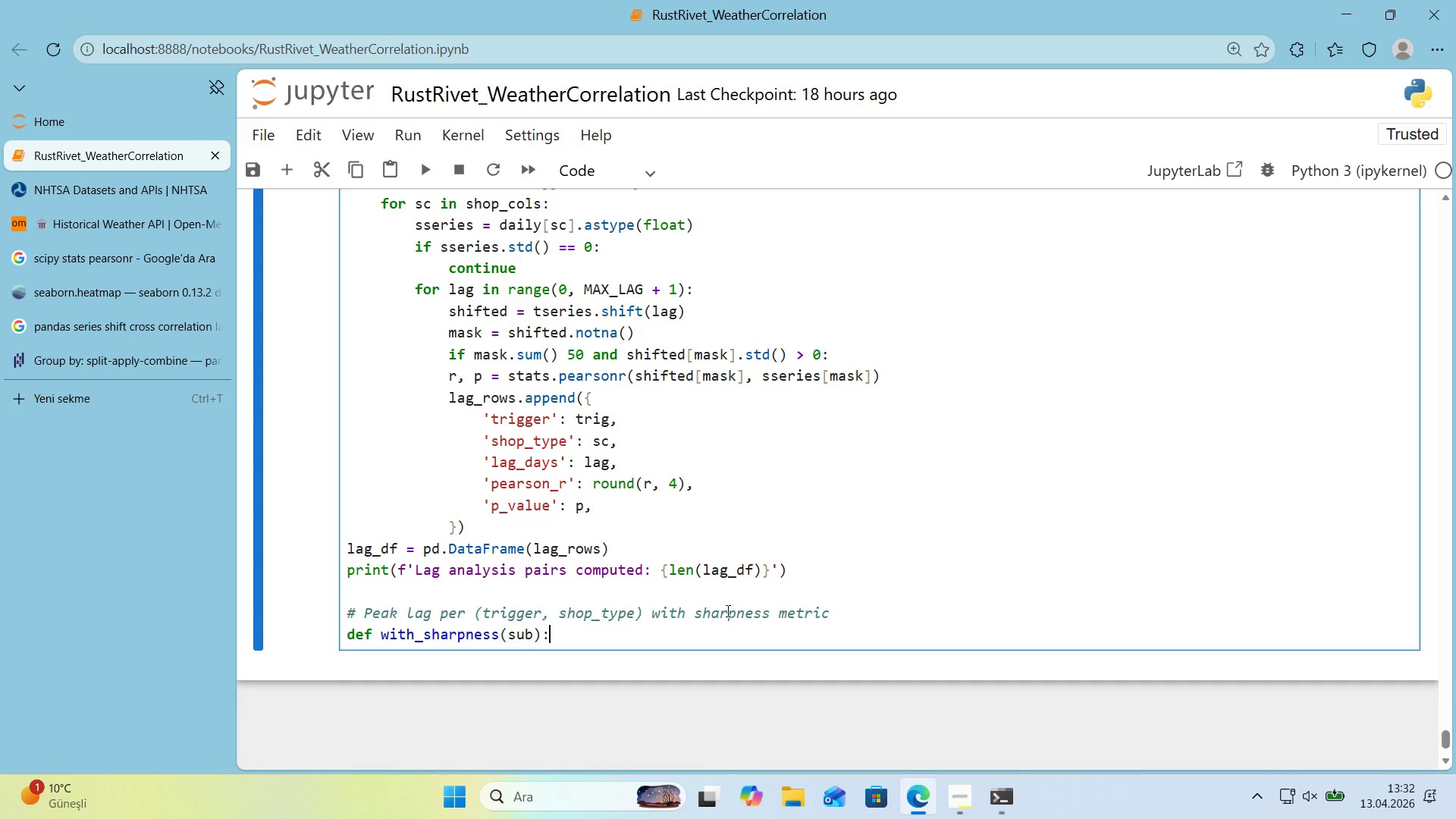 
key(Shift+Period)
 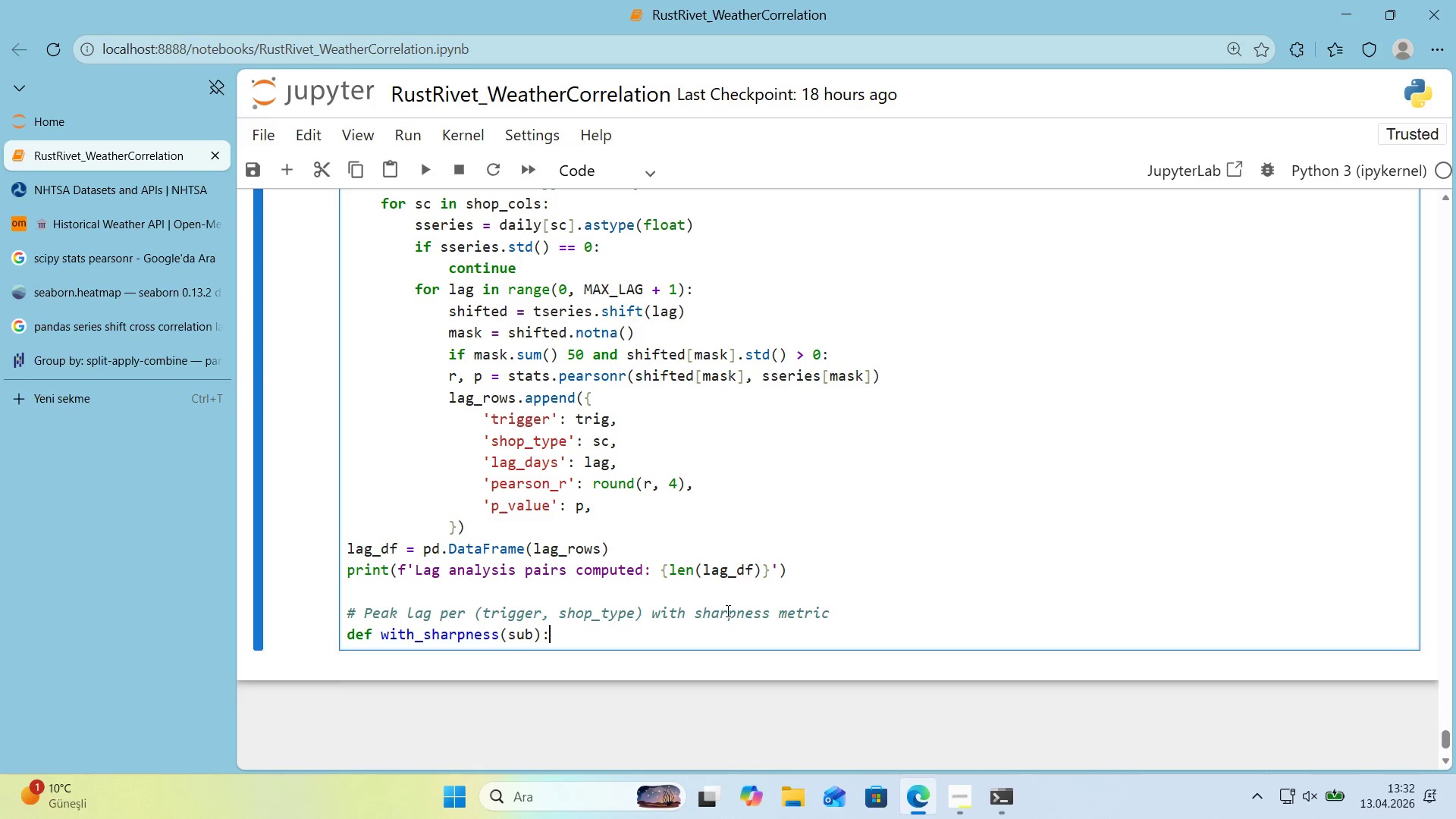 
key(Enter)
 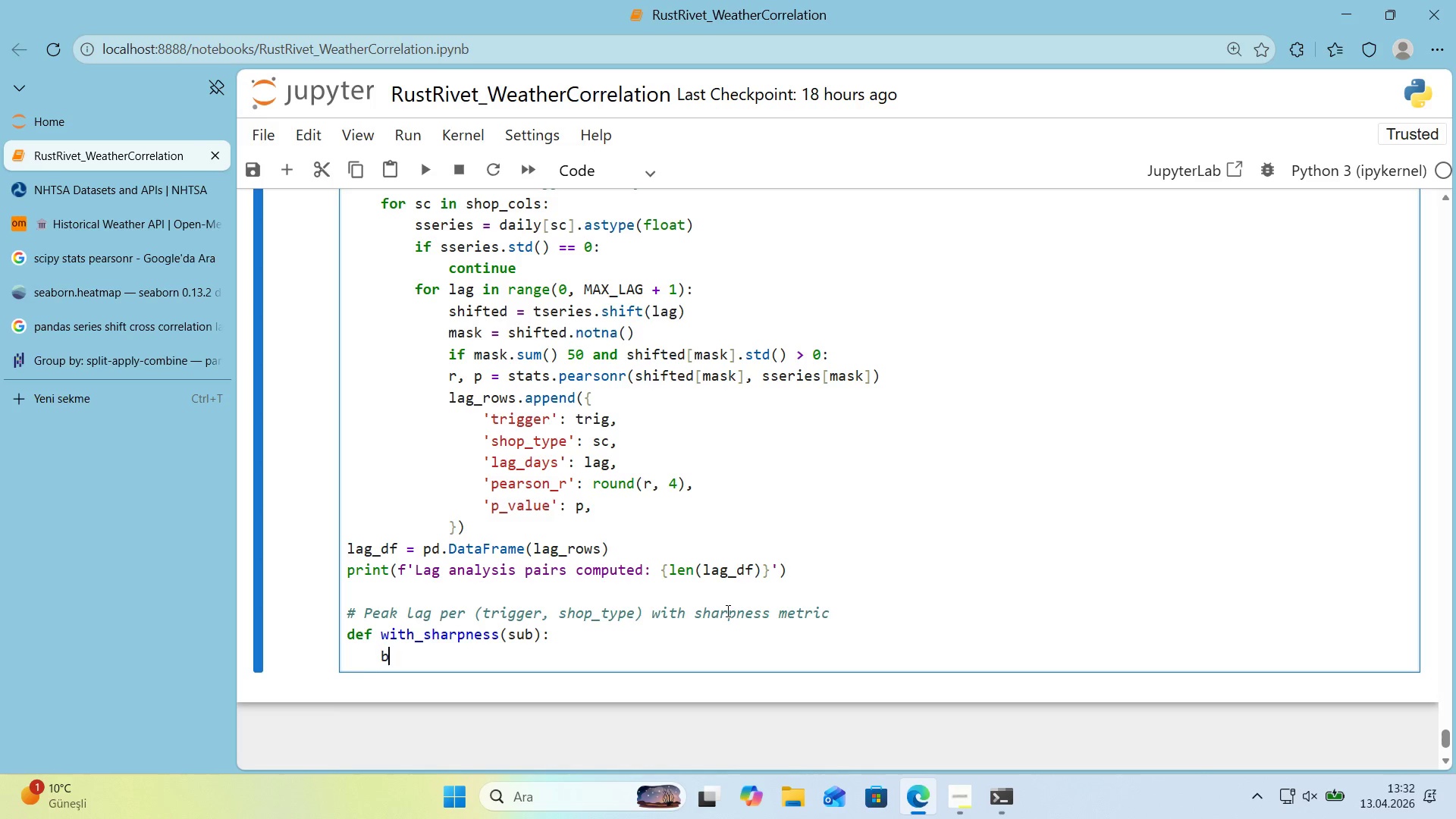 
type(best ) sub.loc)
 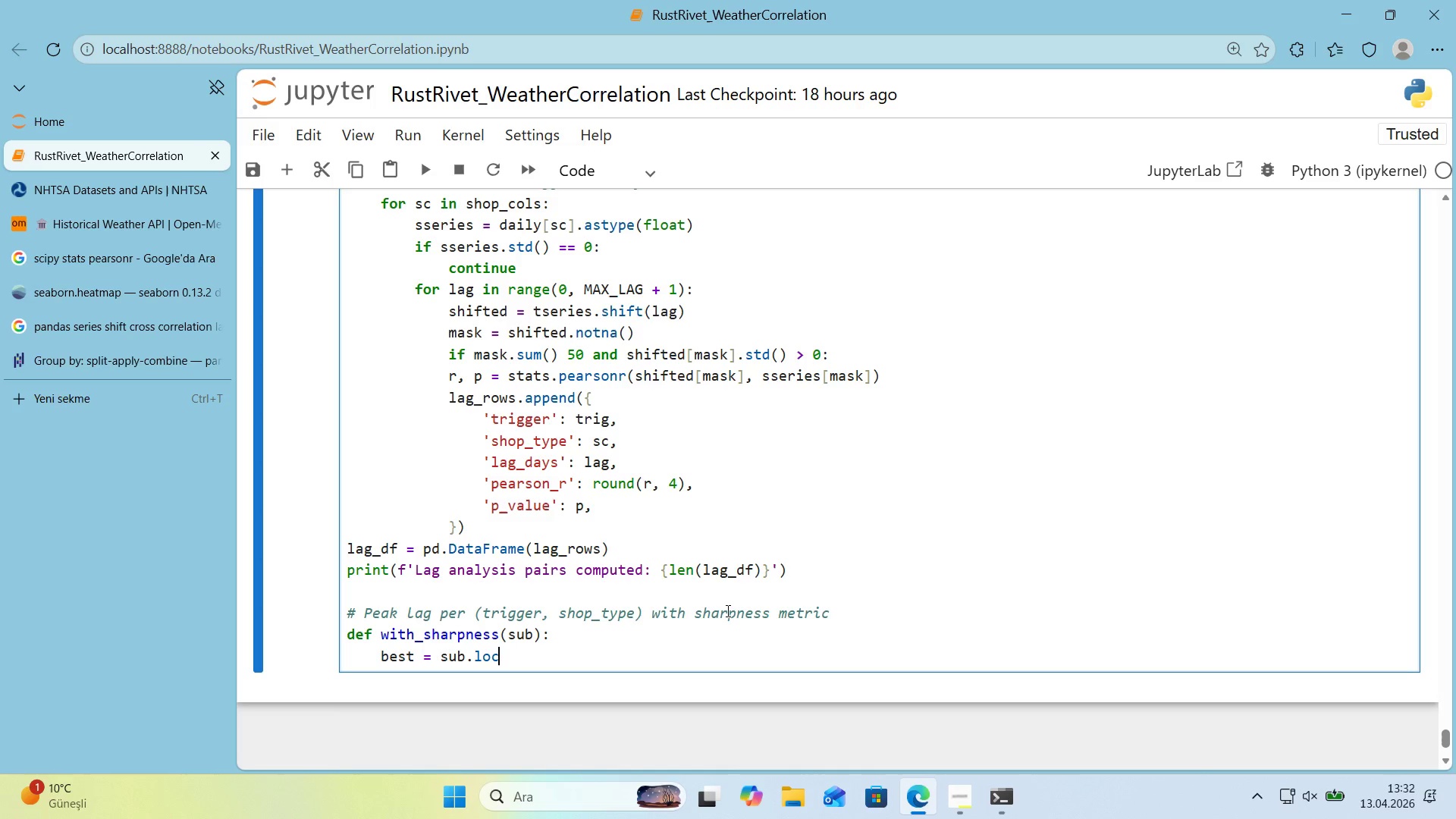 
key(Alt+Control+8)
 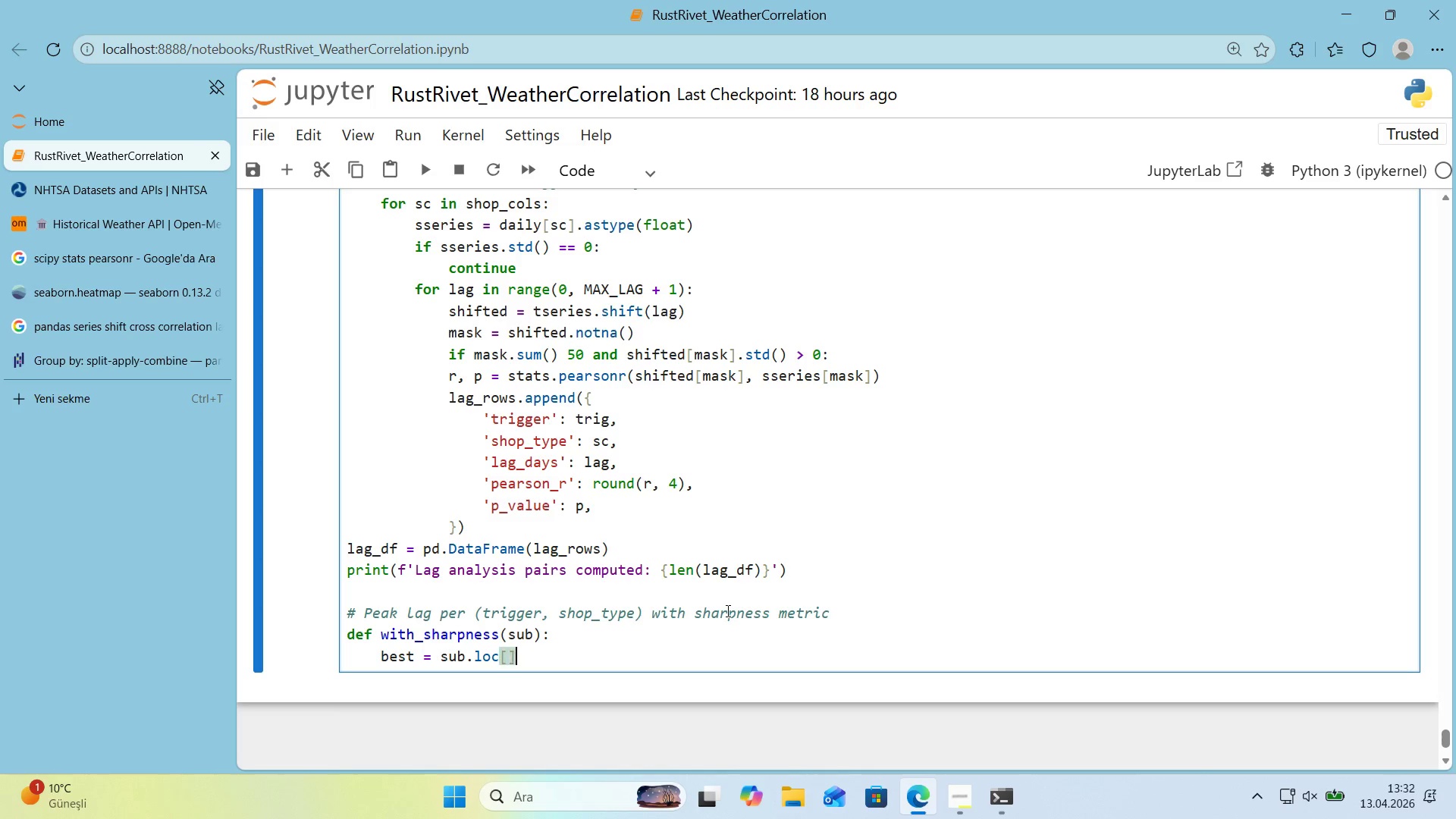 
key(Alt+Control+9)
 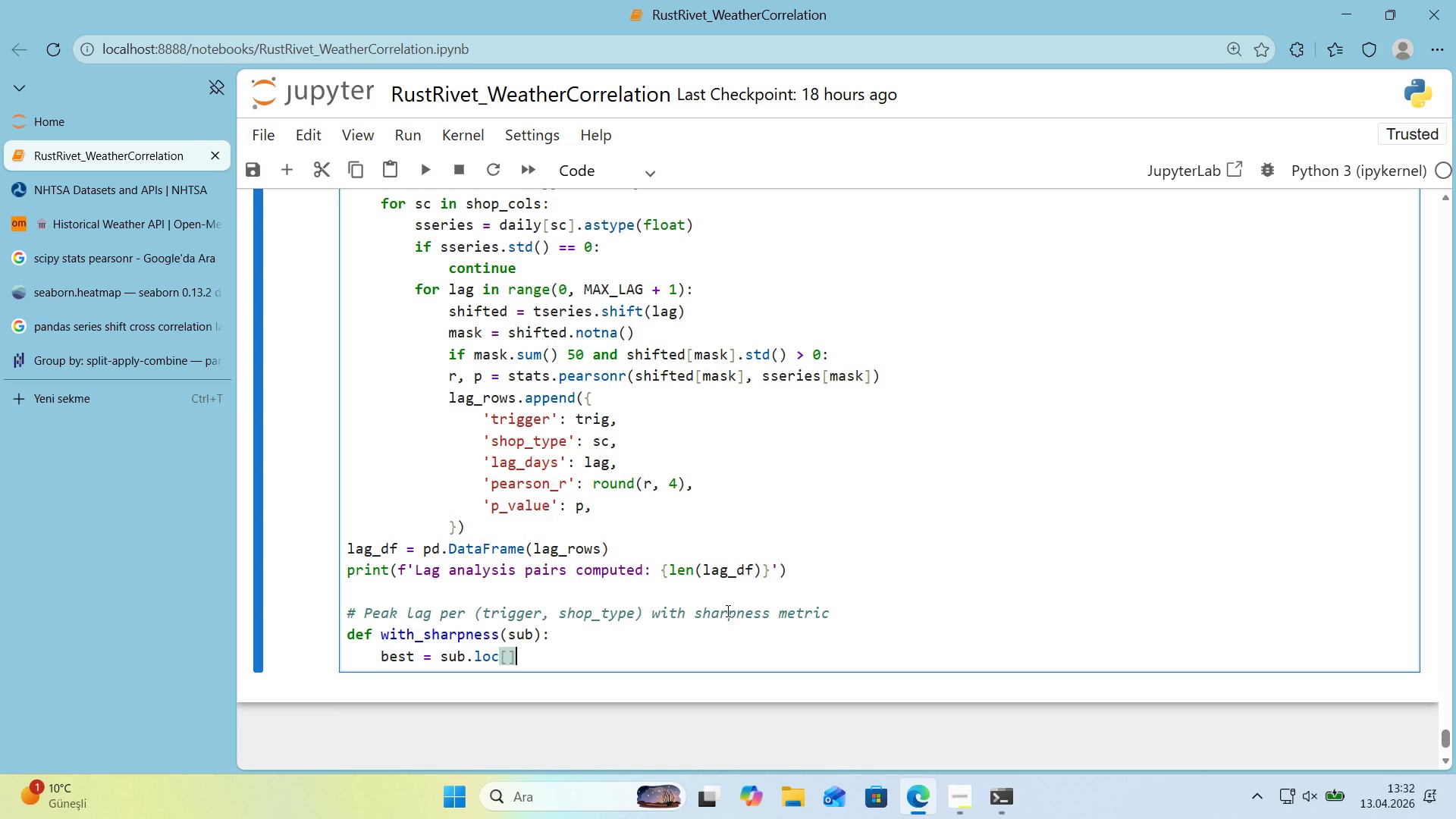 
key(ArrowLeft)
 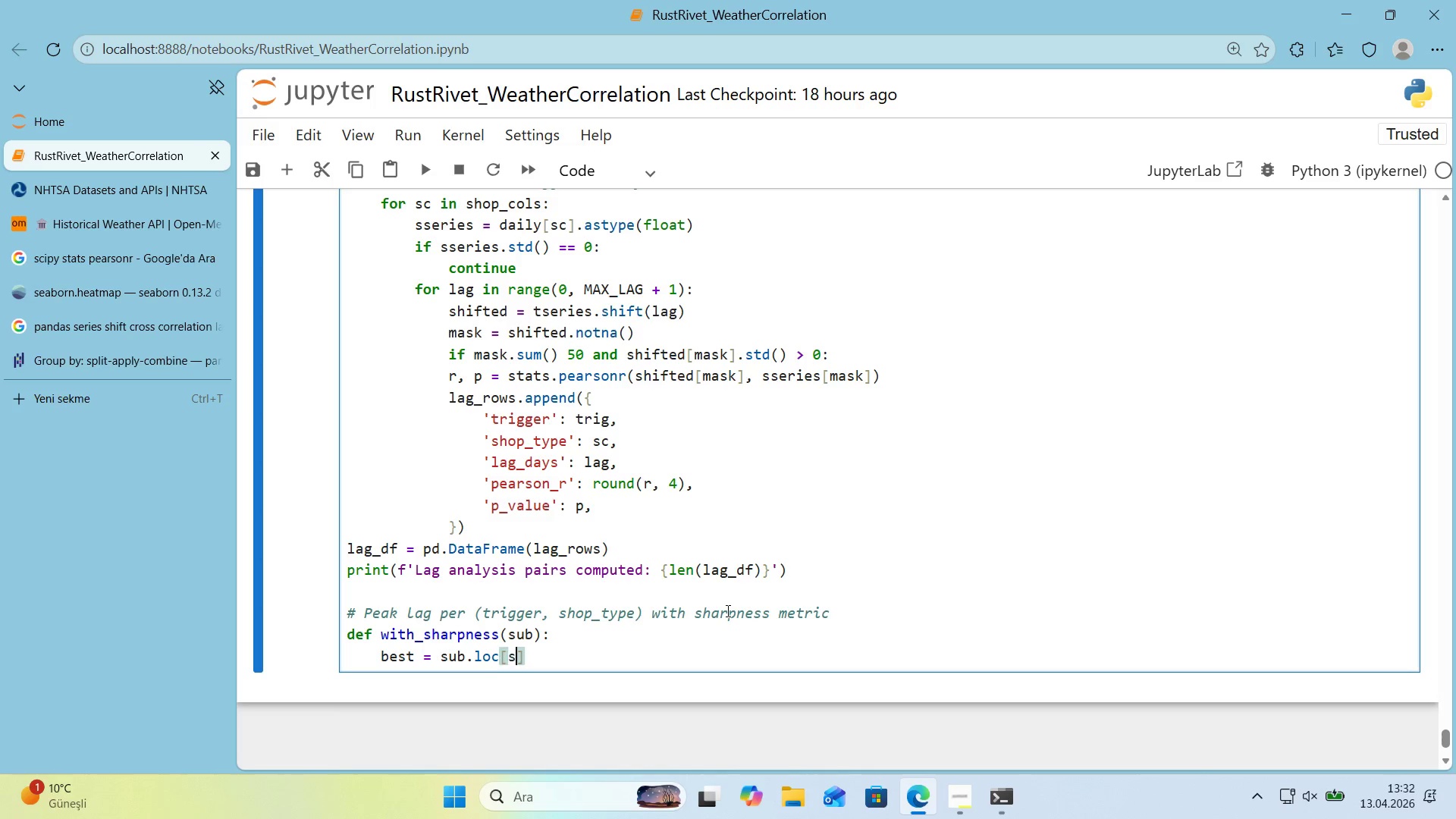 
type(sub)
 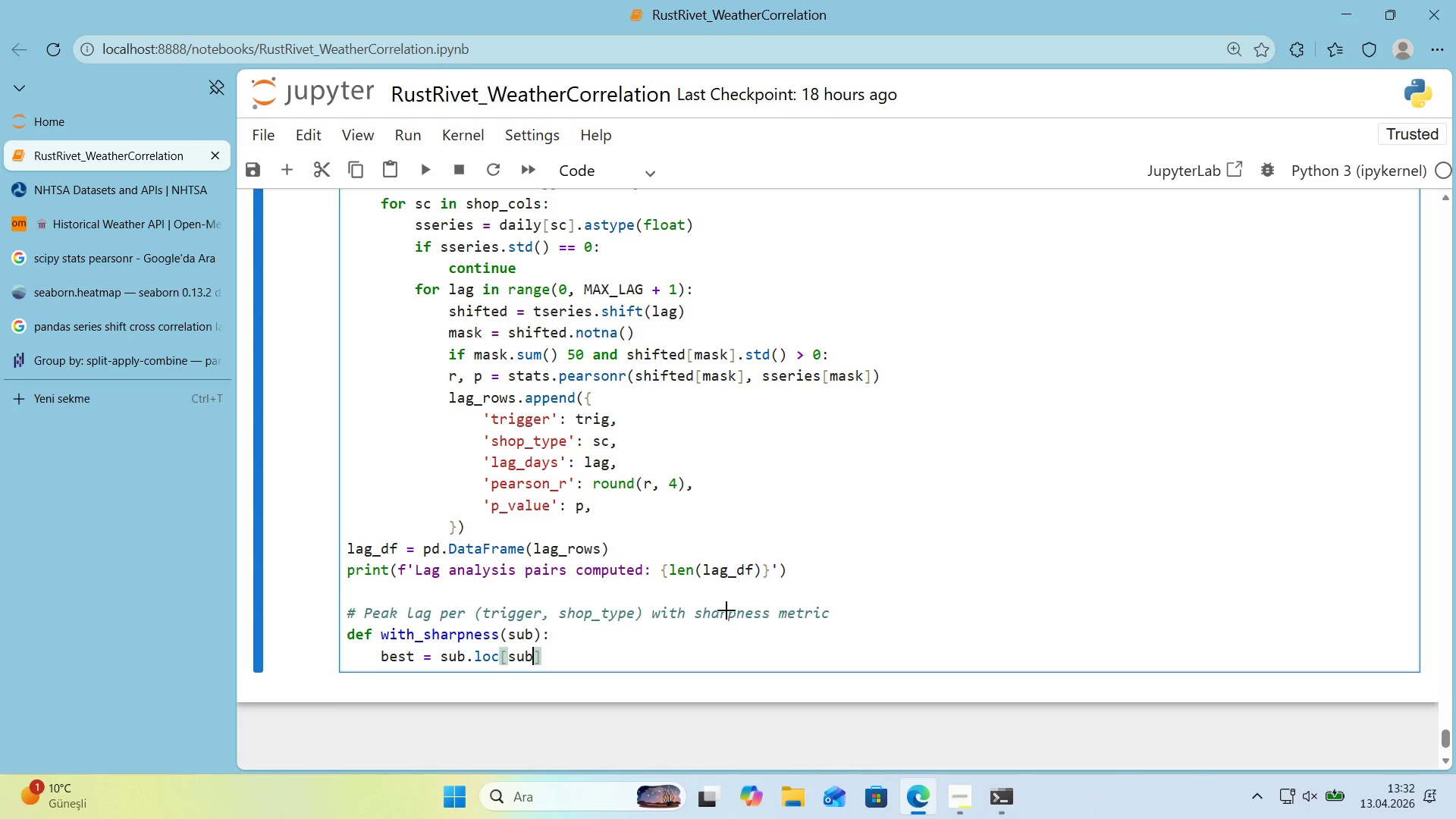 
key(Alt+Control+8)
 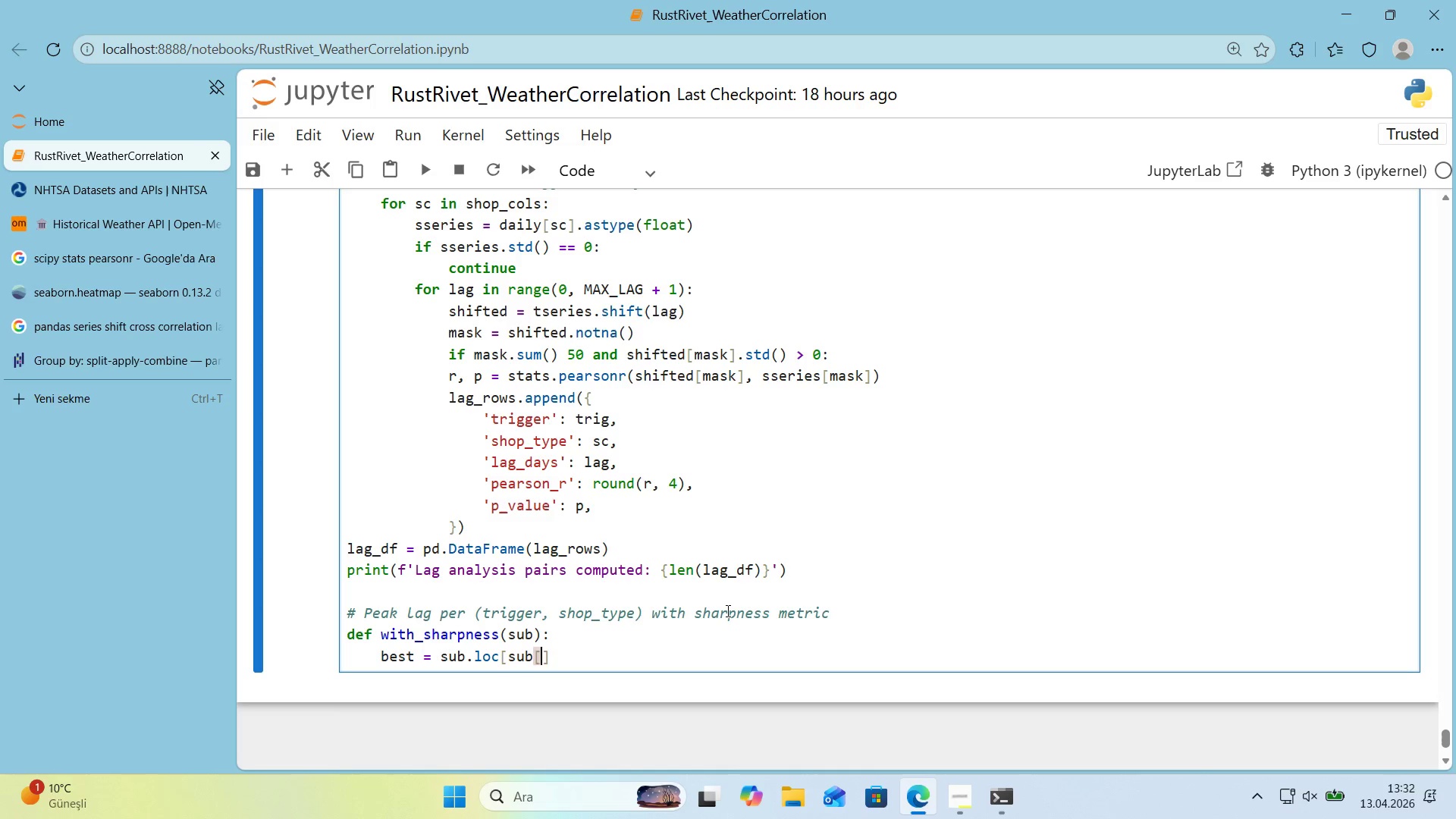 
key(Alt+Control+9)
 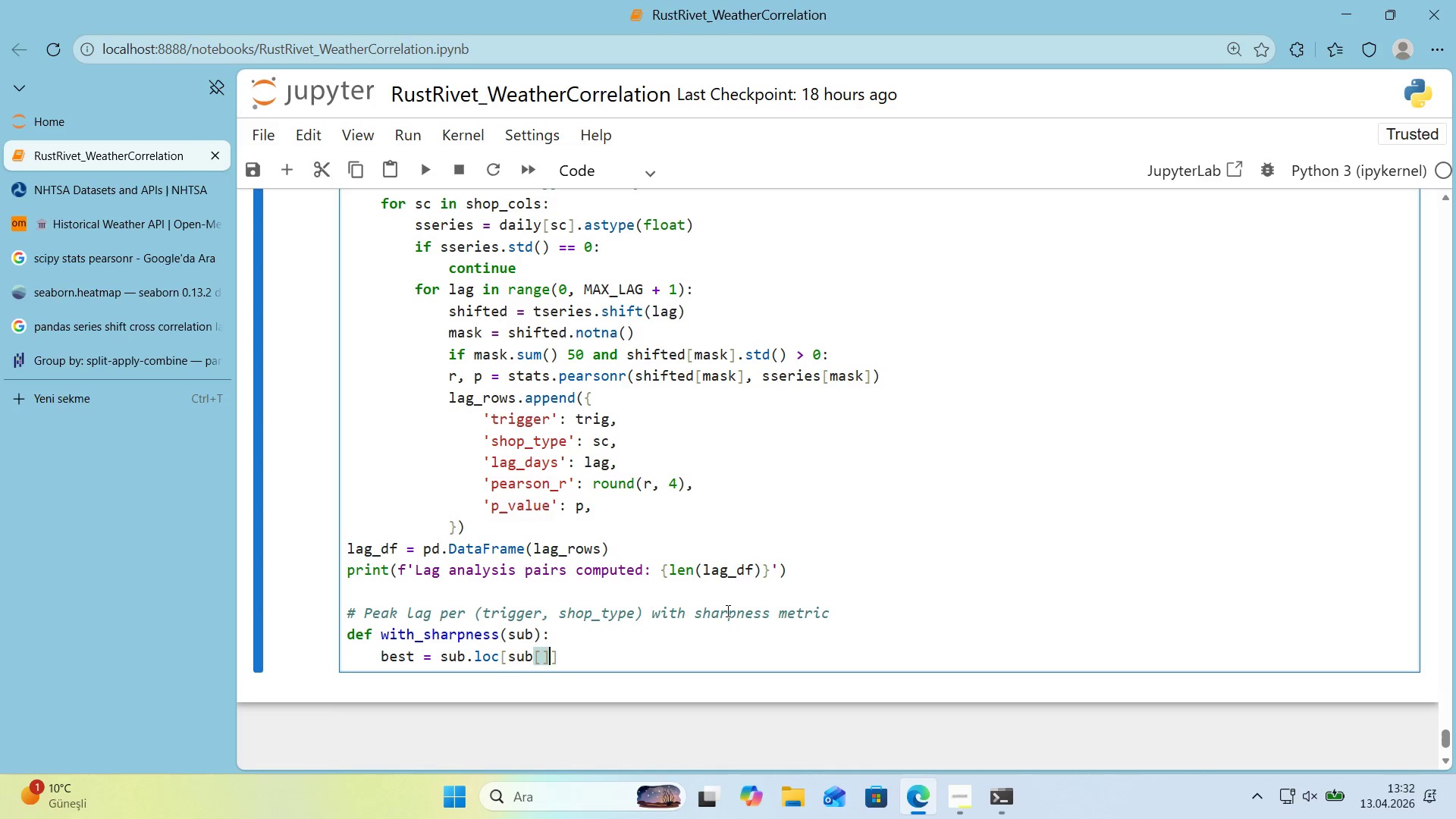 
key(ArrowLeft)
 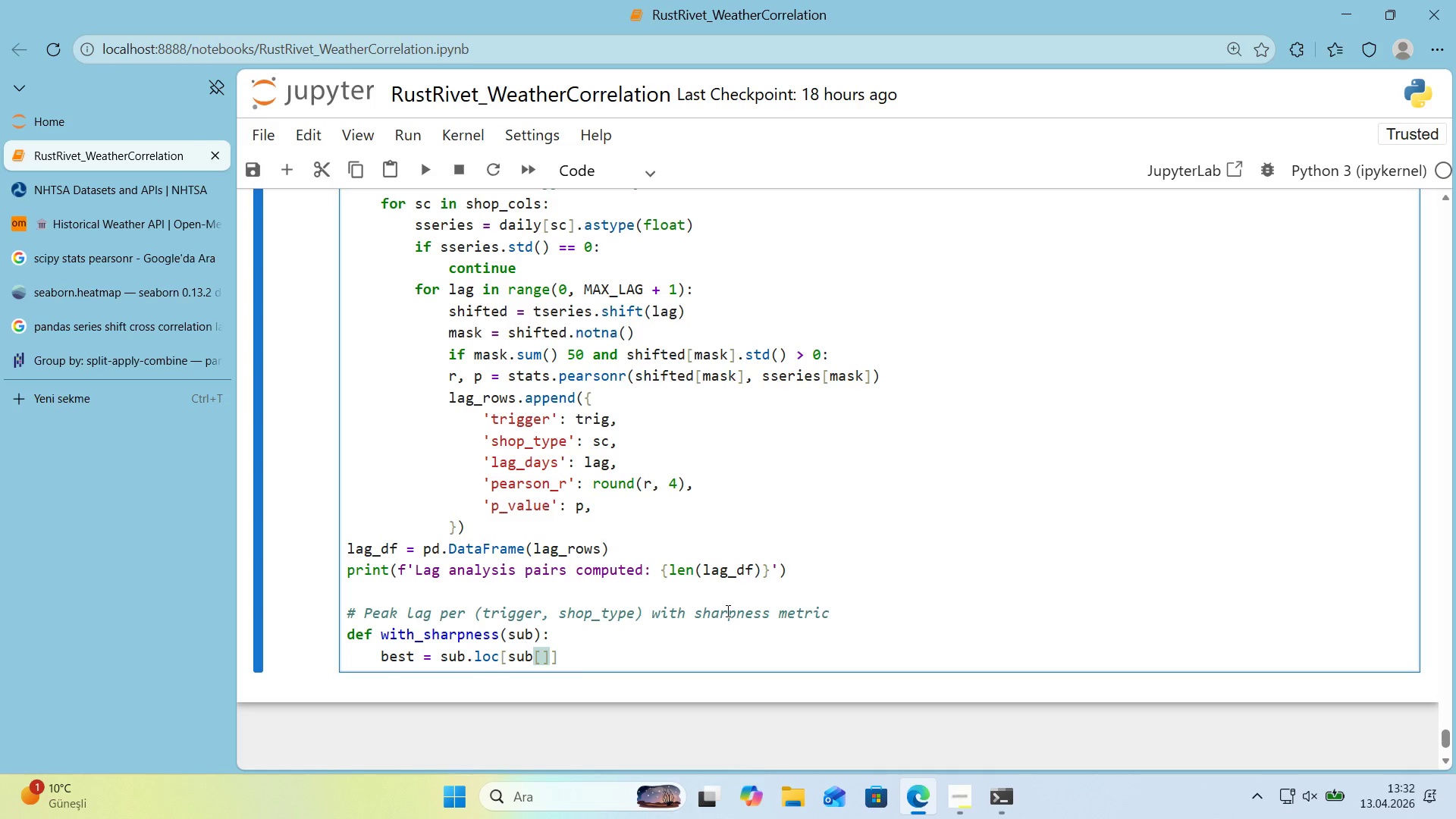 
type(@@)
 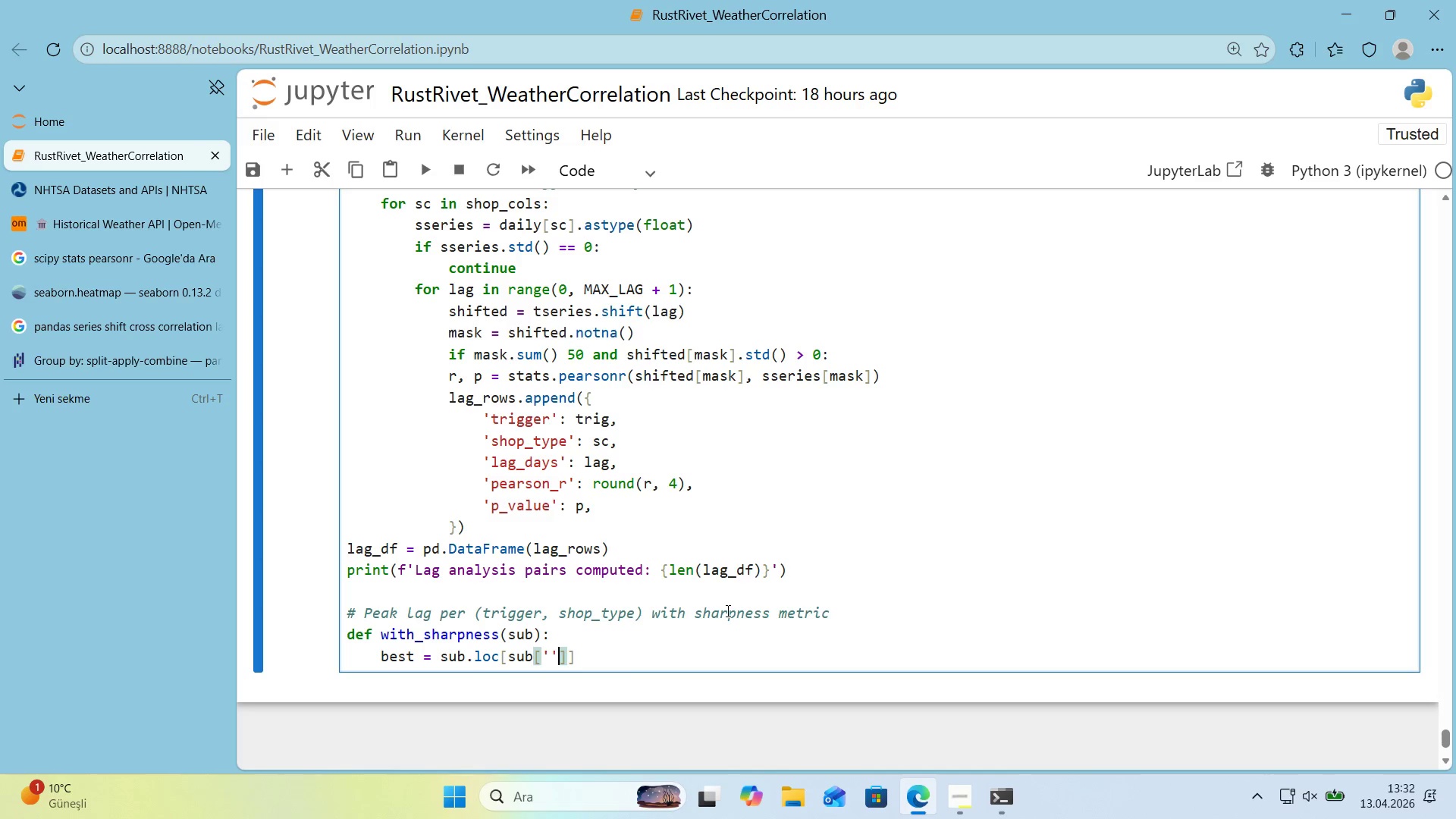 
key(ArrowLeft)
 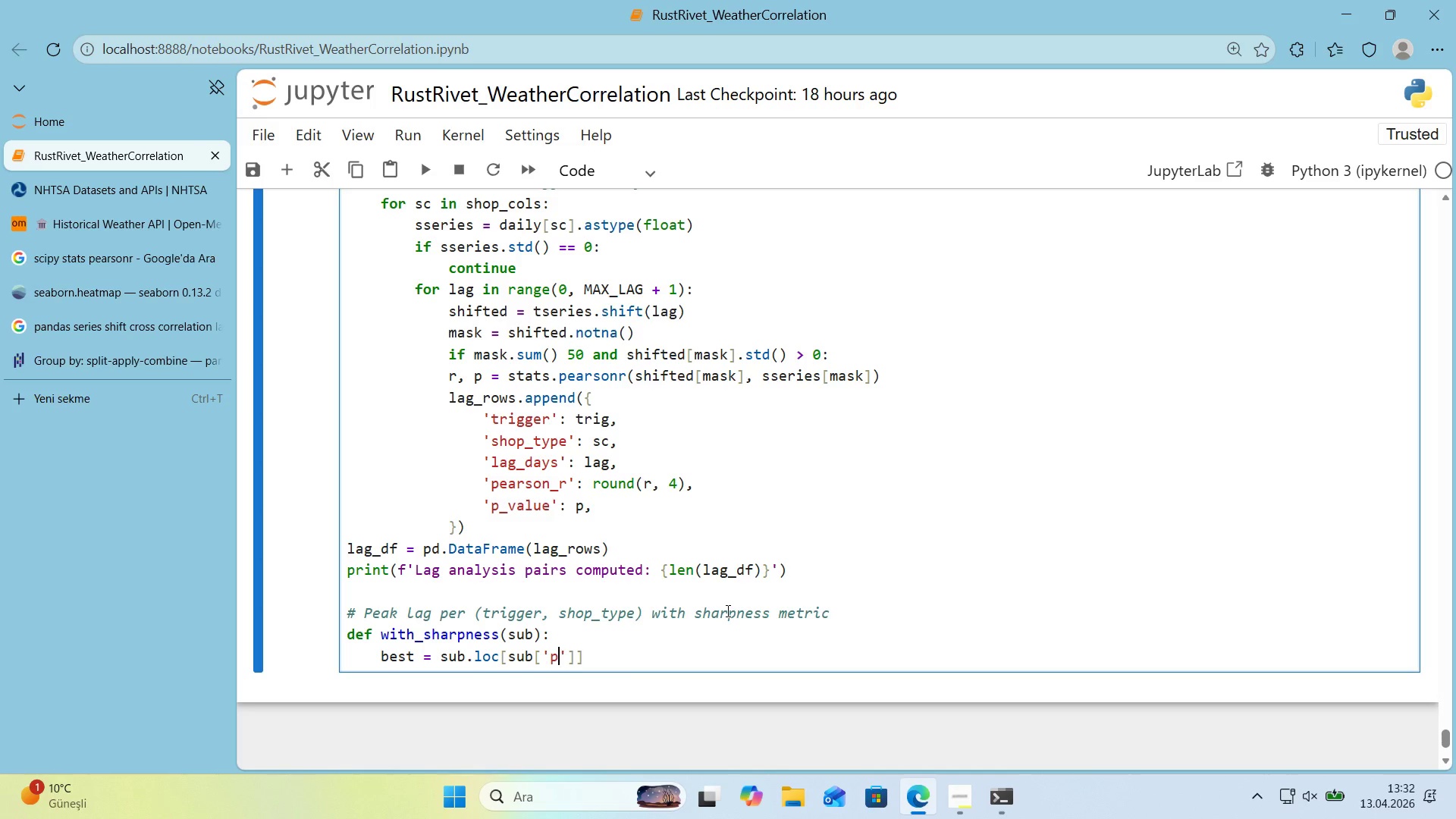 
type(pearson_r)
 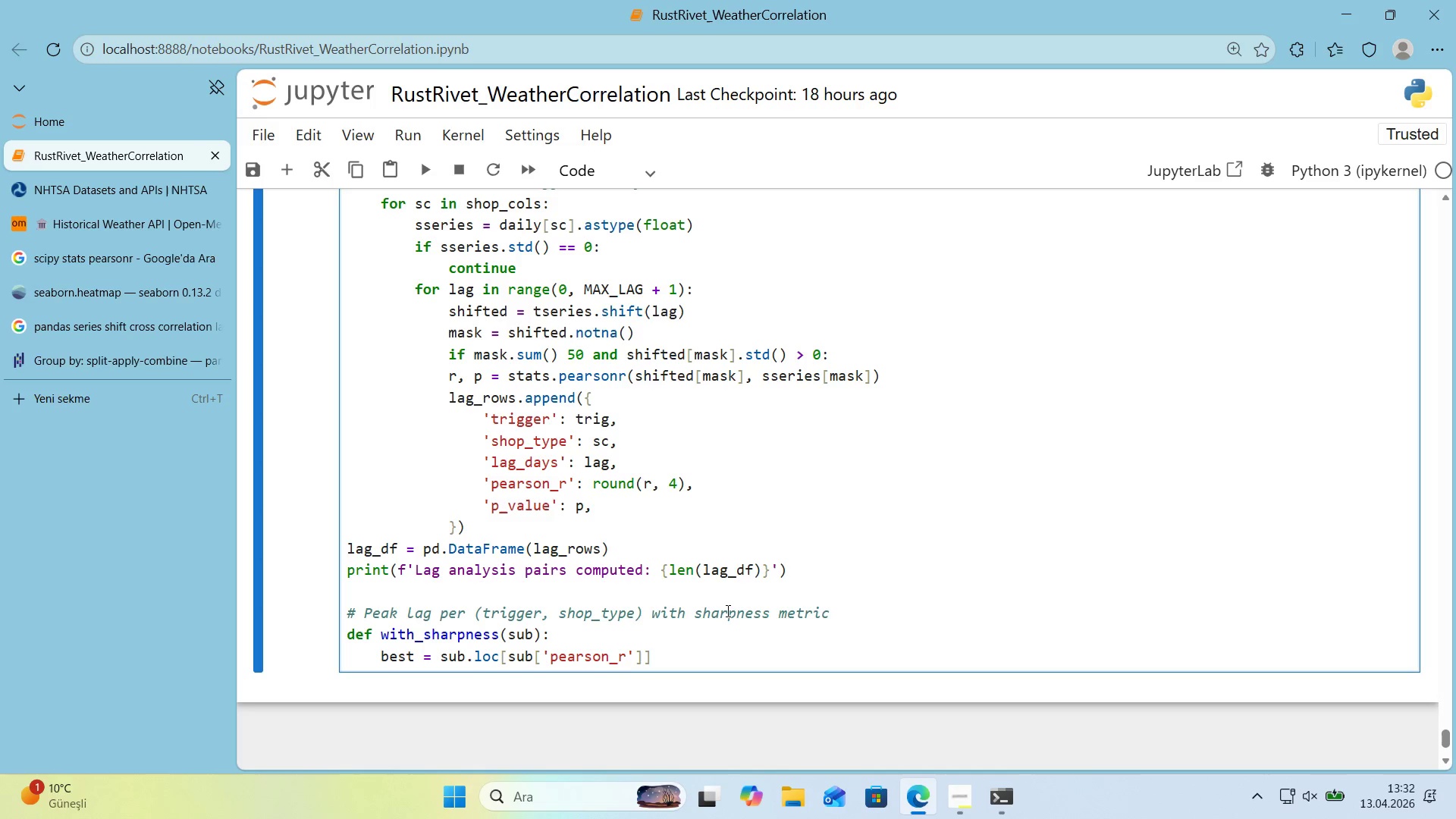 
key(ArrowRight)
 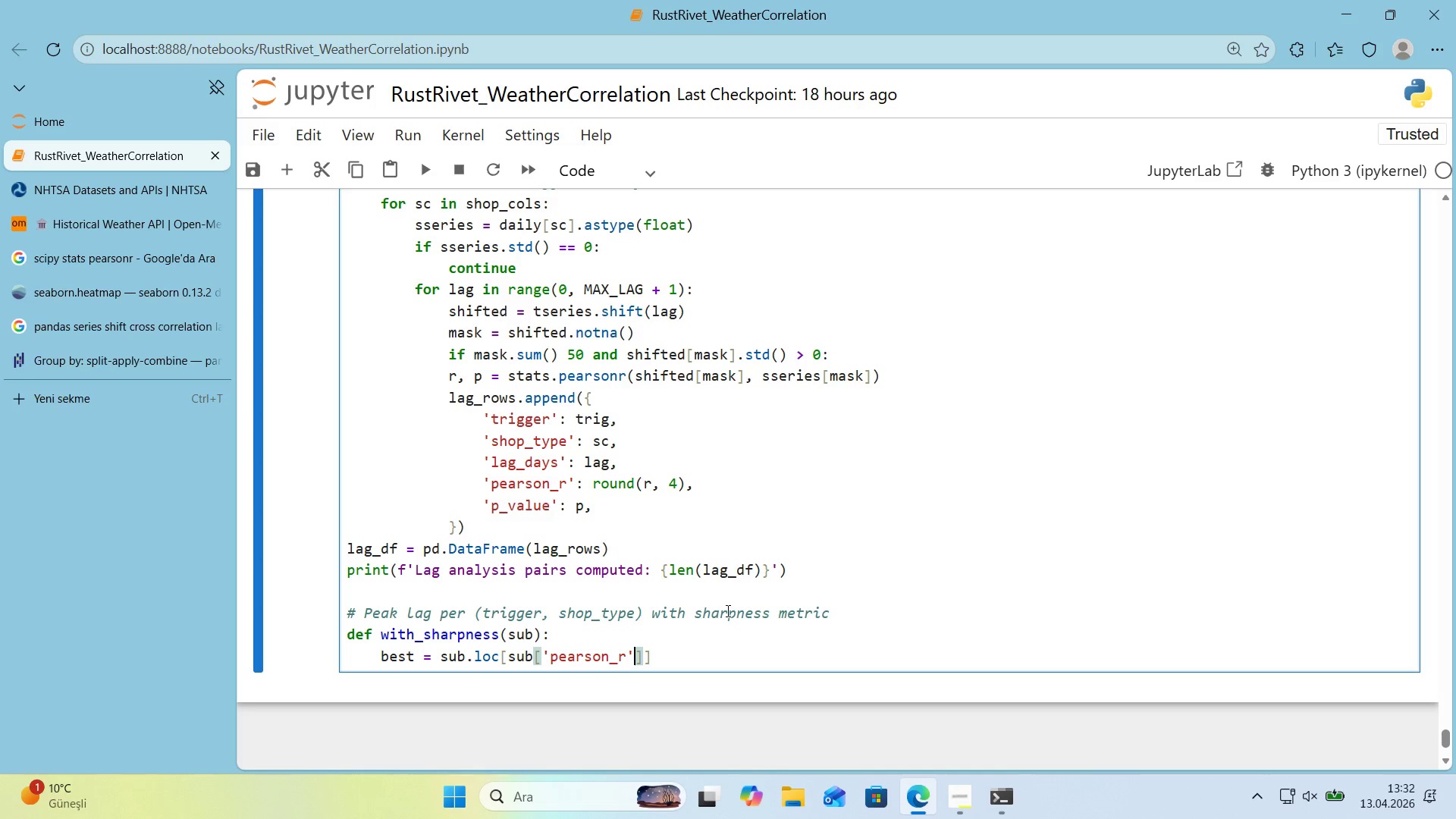 
key(ArrowRight)
 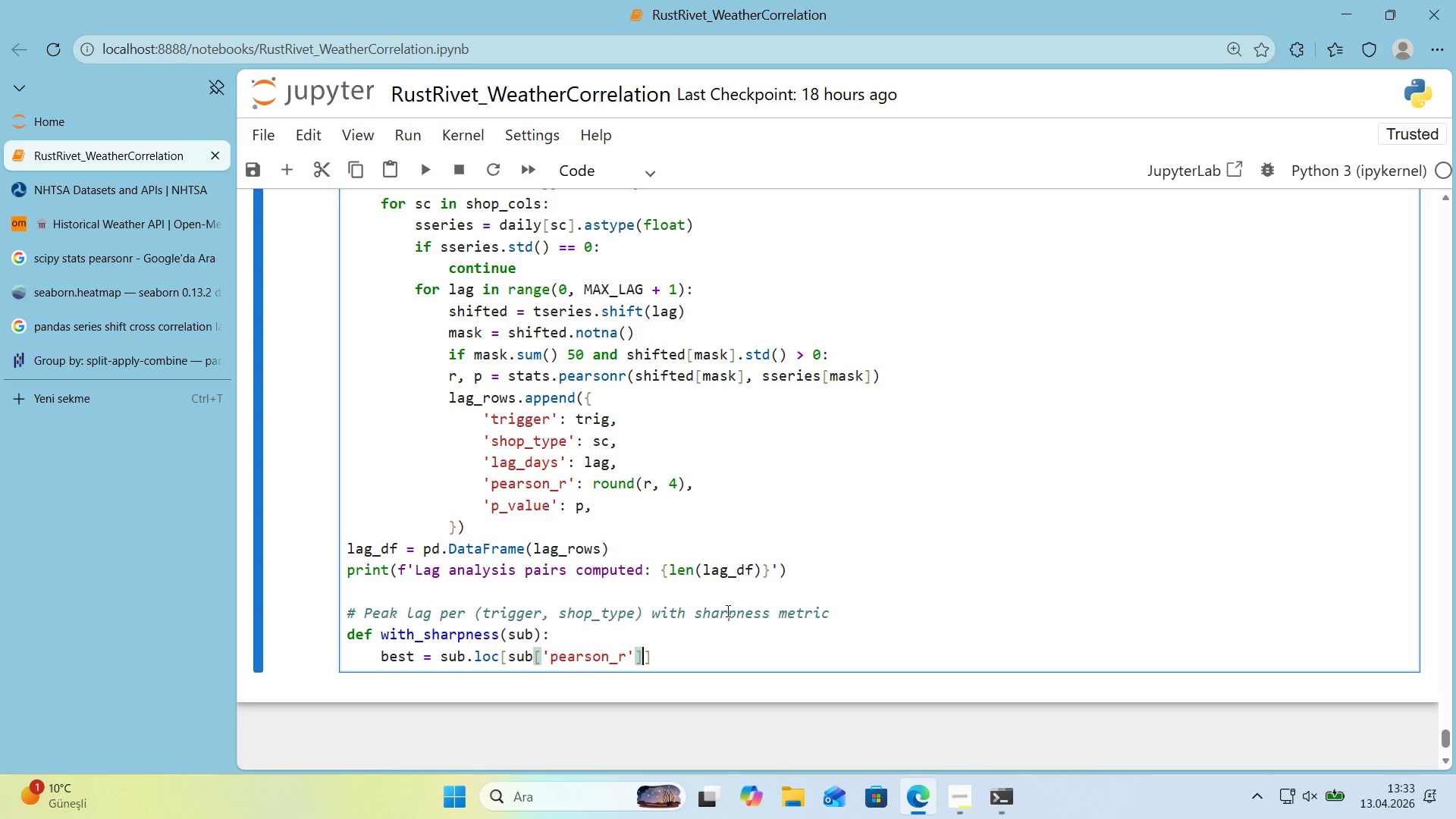 
type(.'dxmax*()
 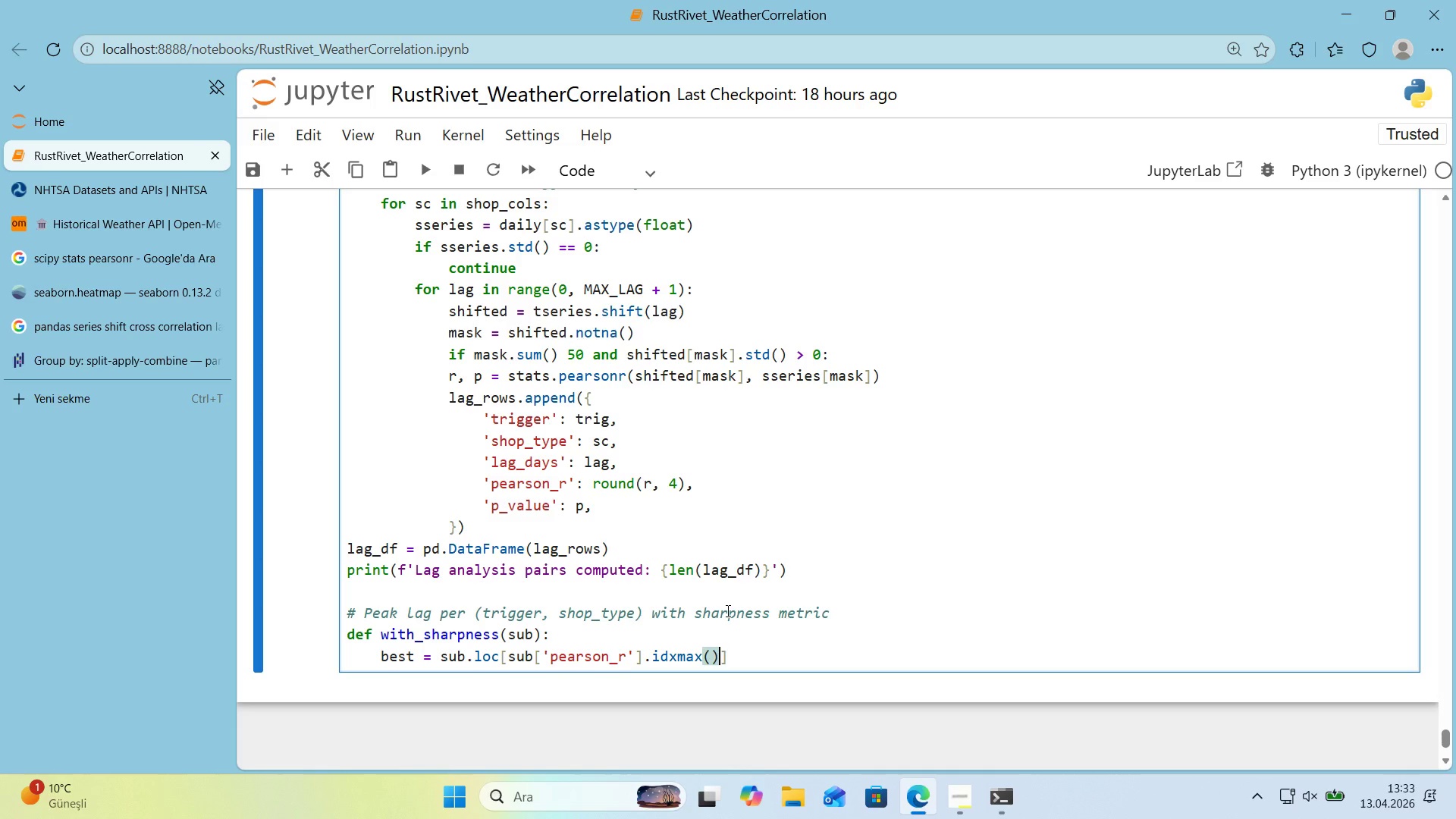 
key(ArrowRight)
 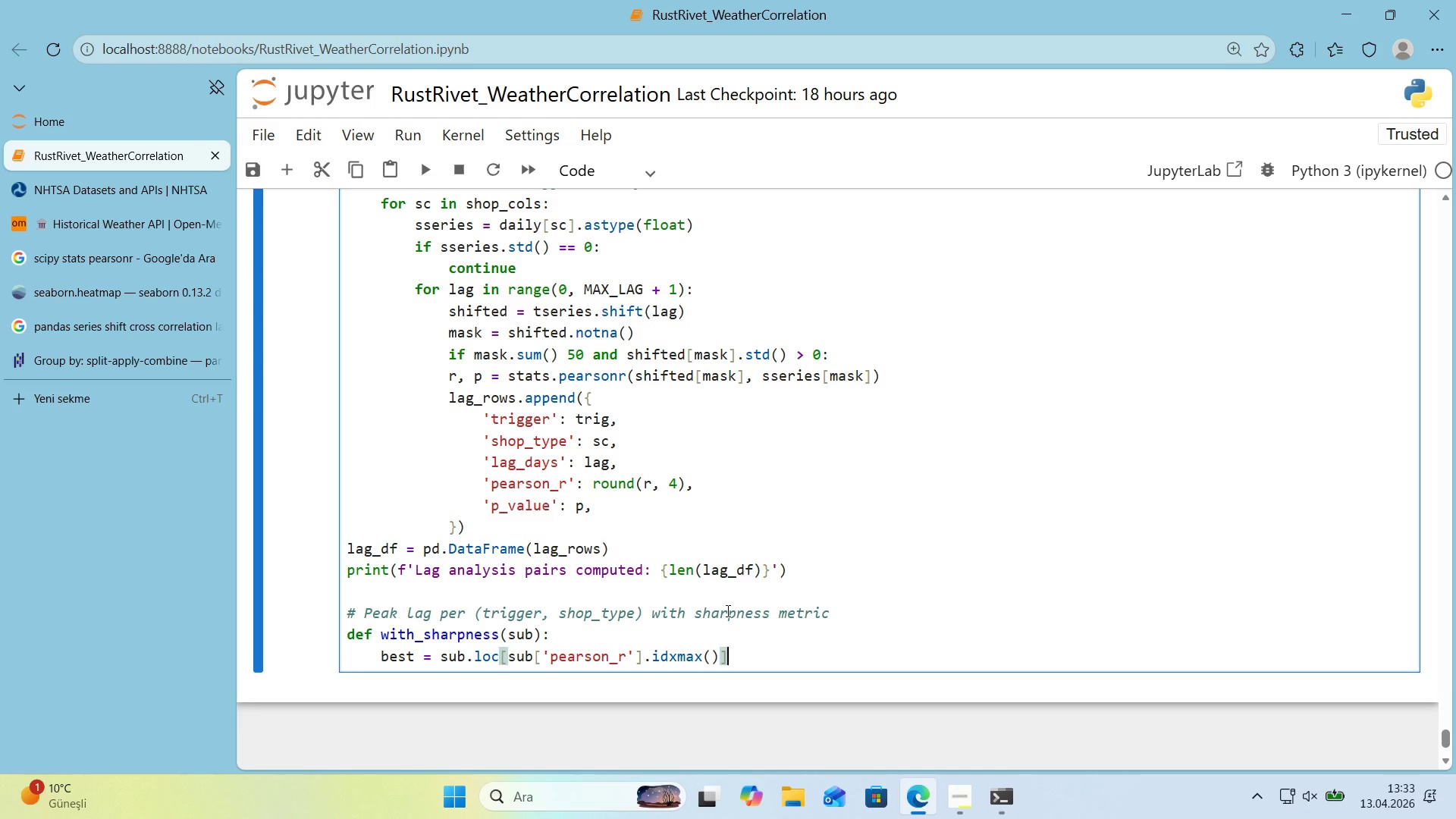 
key(Enter)
 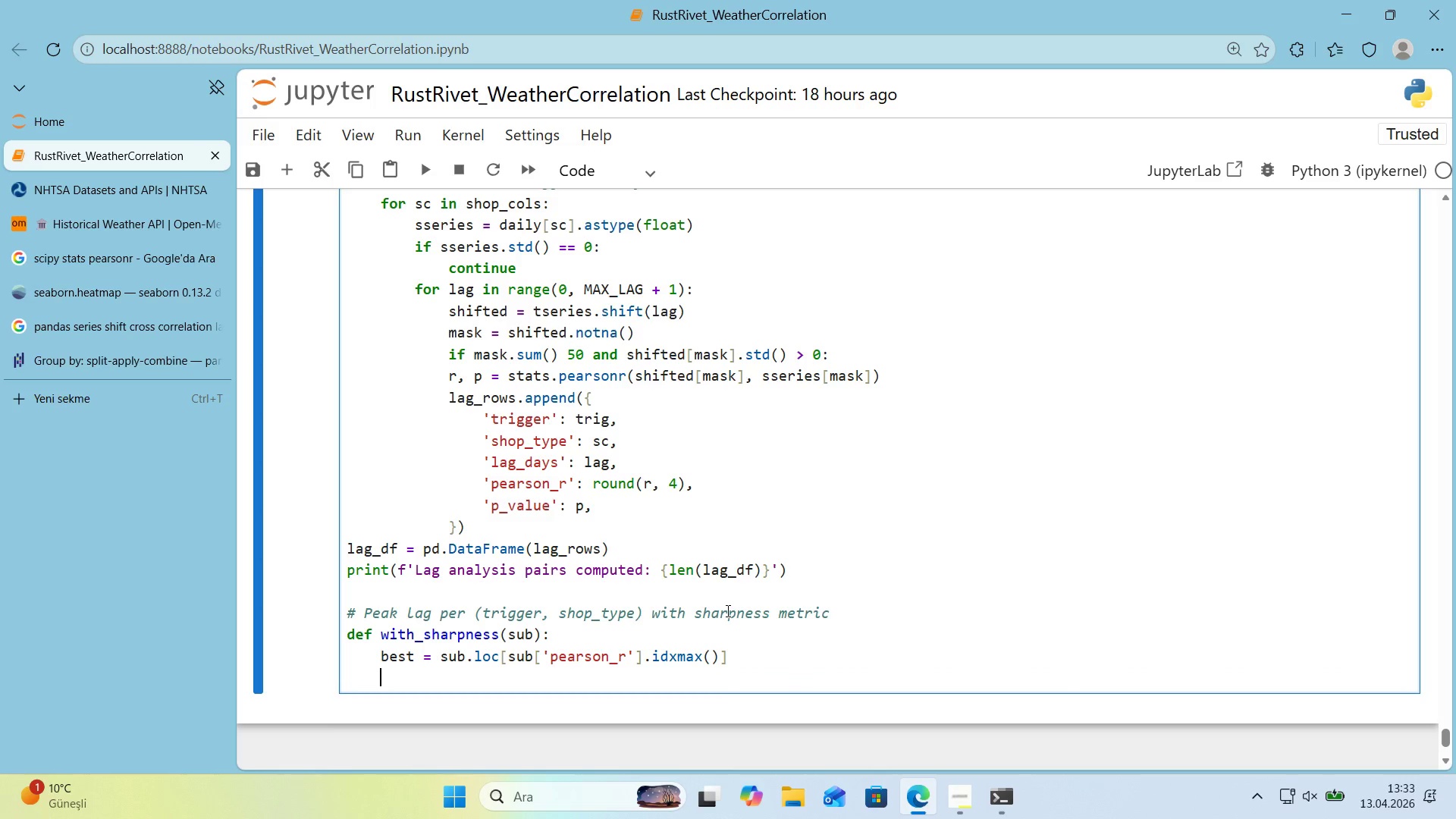 
type(peak_lag ) 'nt*)
 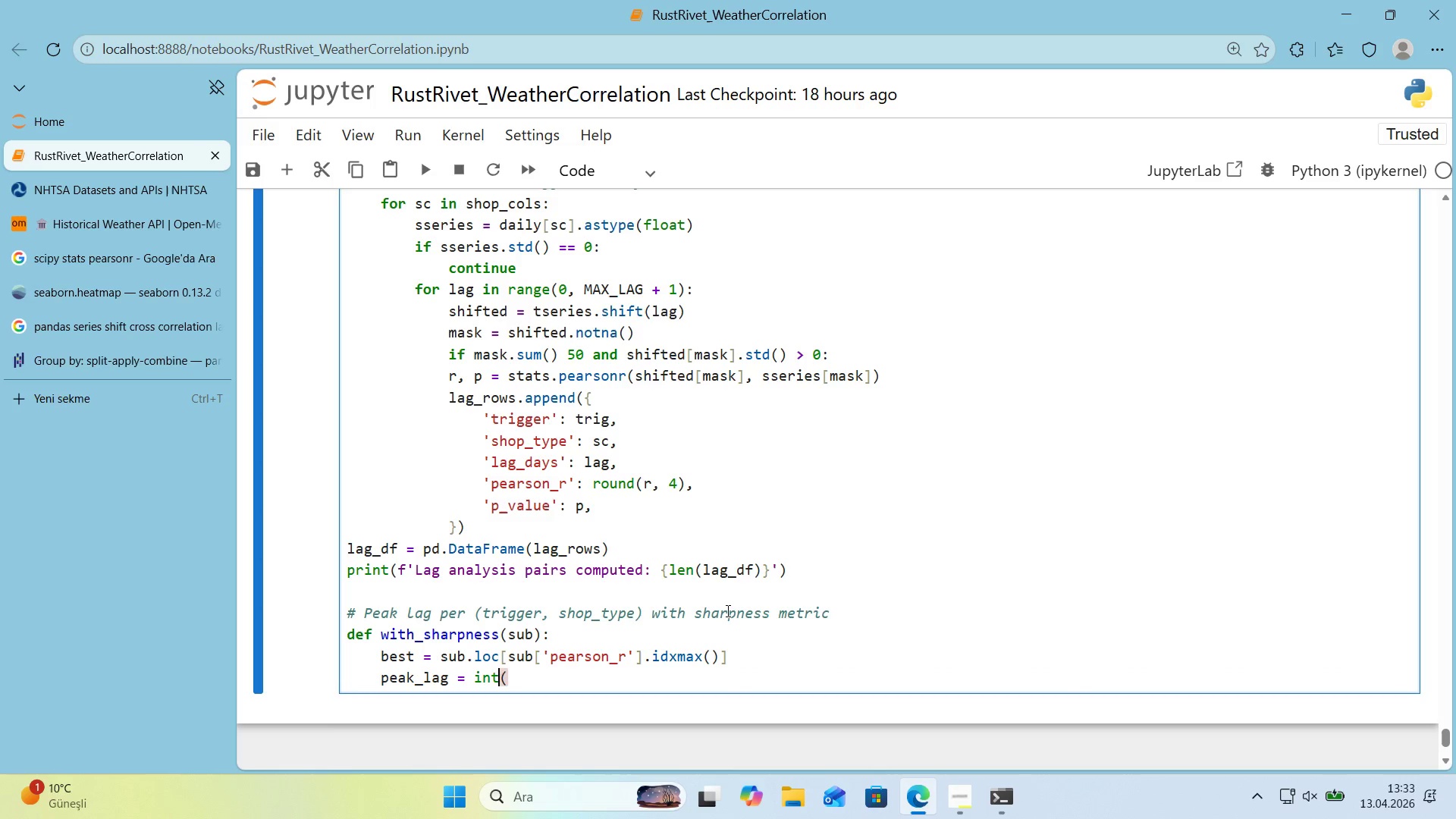 
 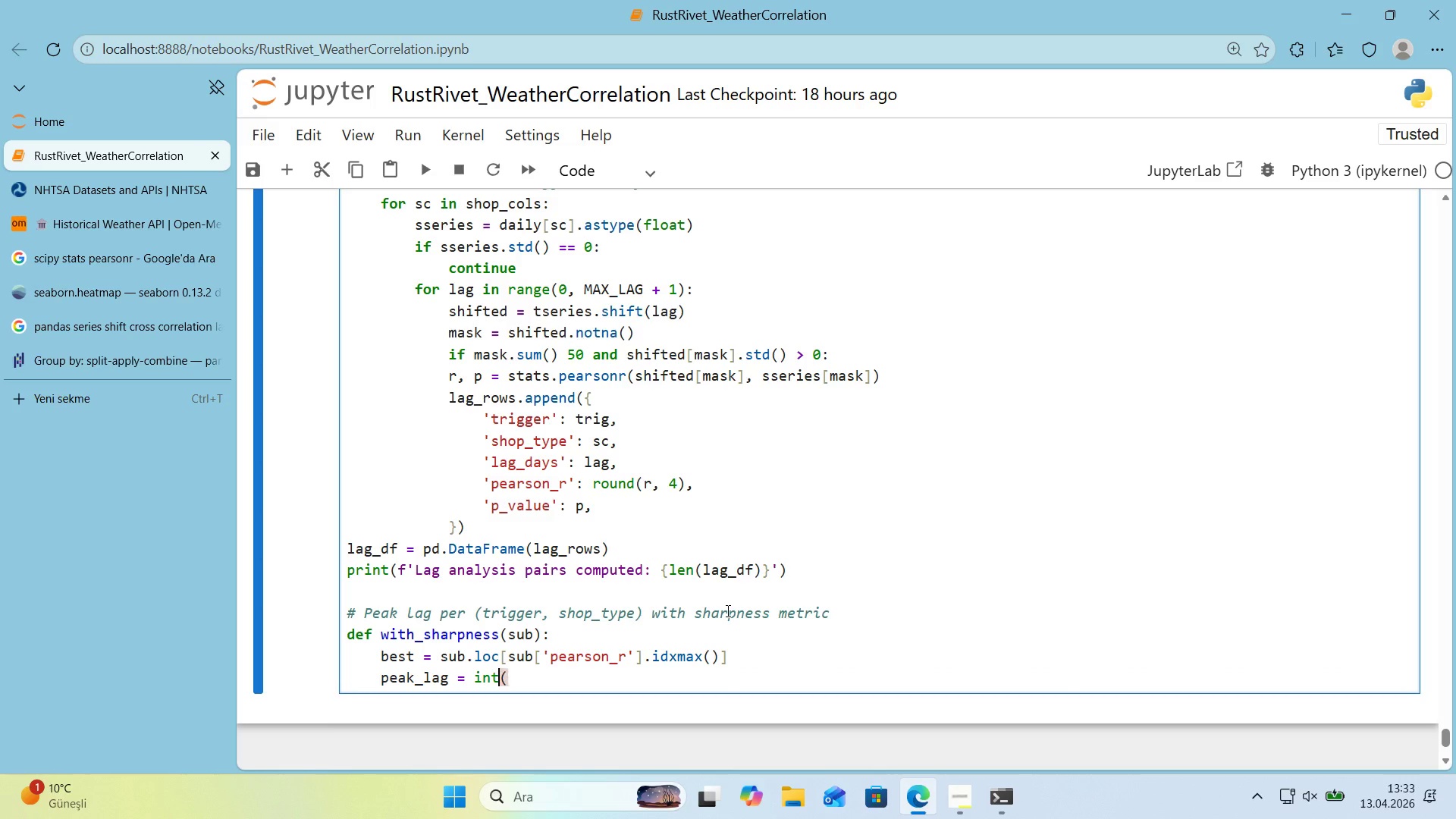 
key(ArrowLeft)
 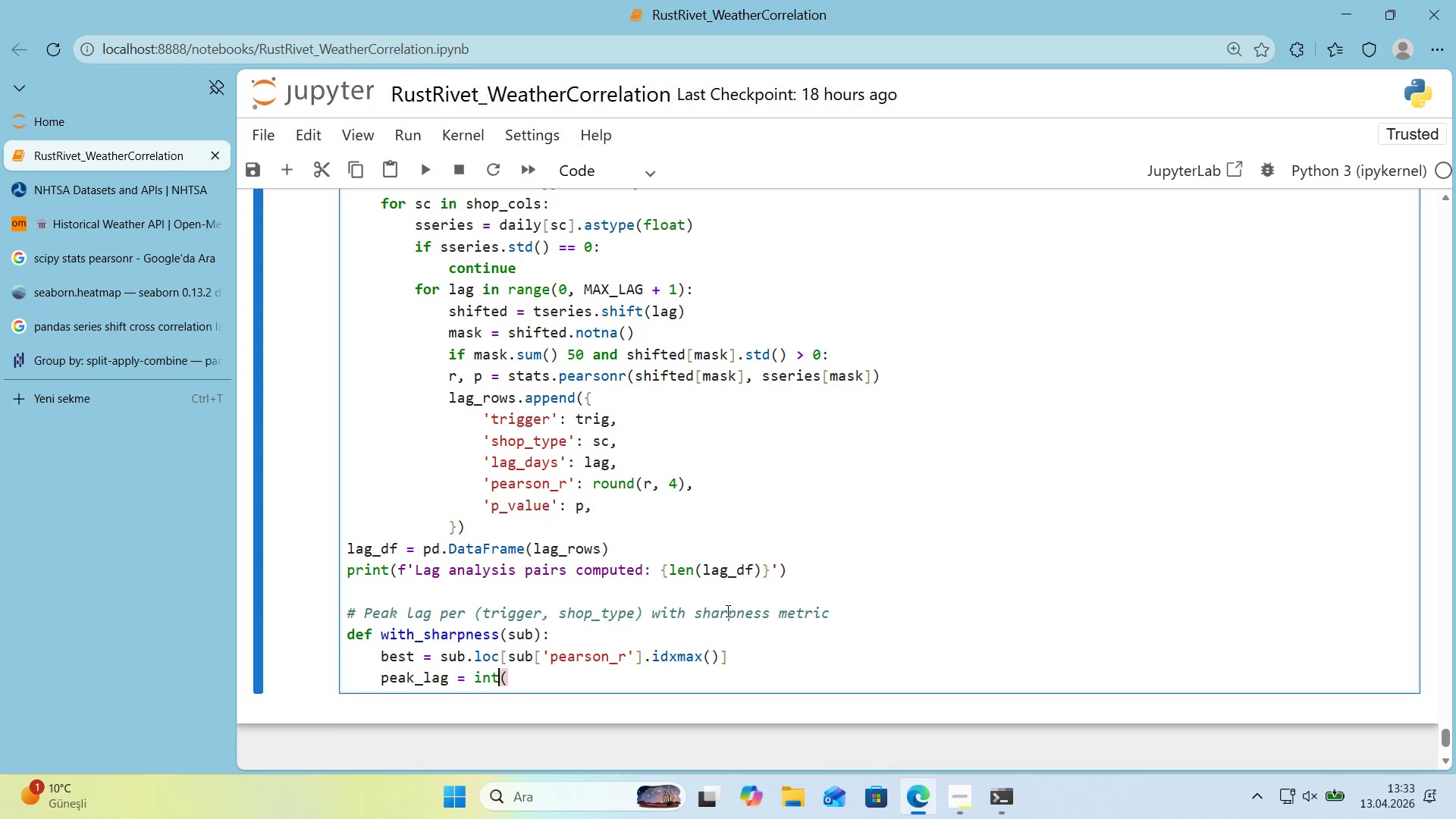 
key(ArrowRight)
 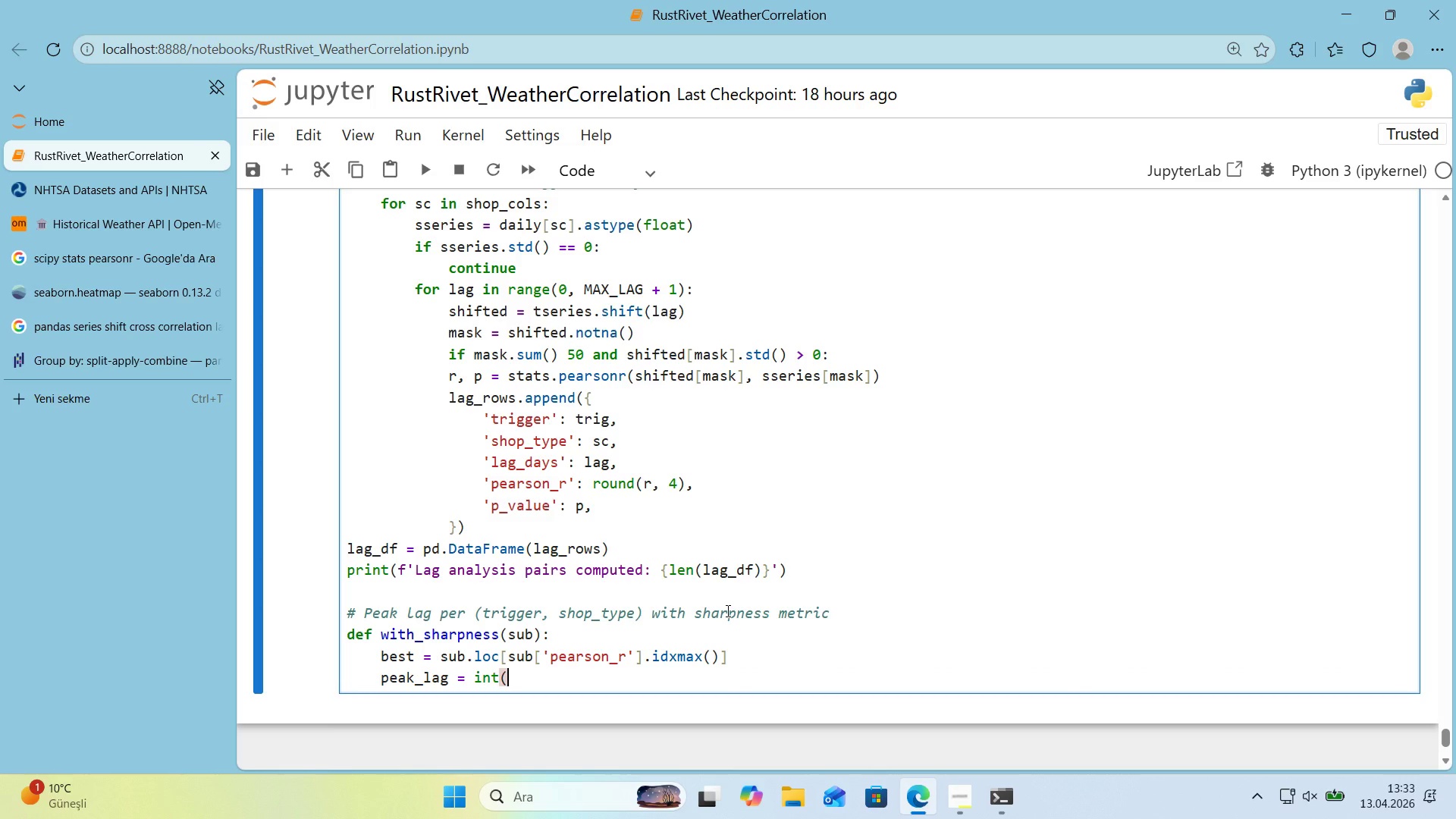 
key(Shift+9)
 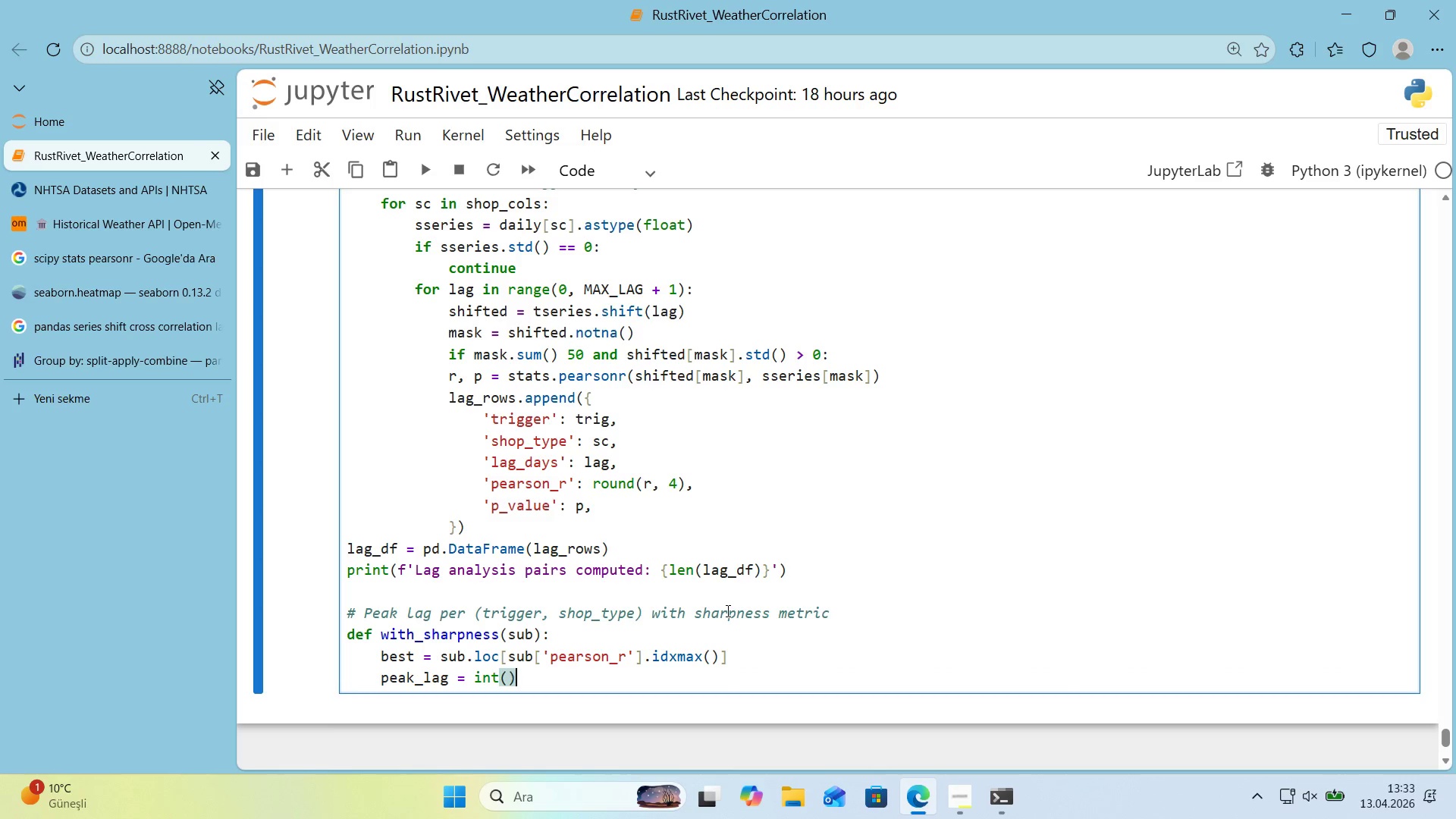 
key(ArrowLeft)
 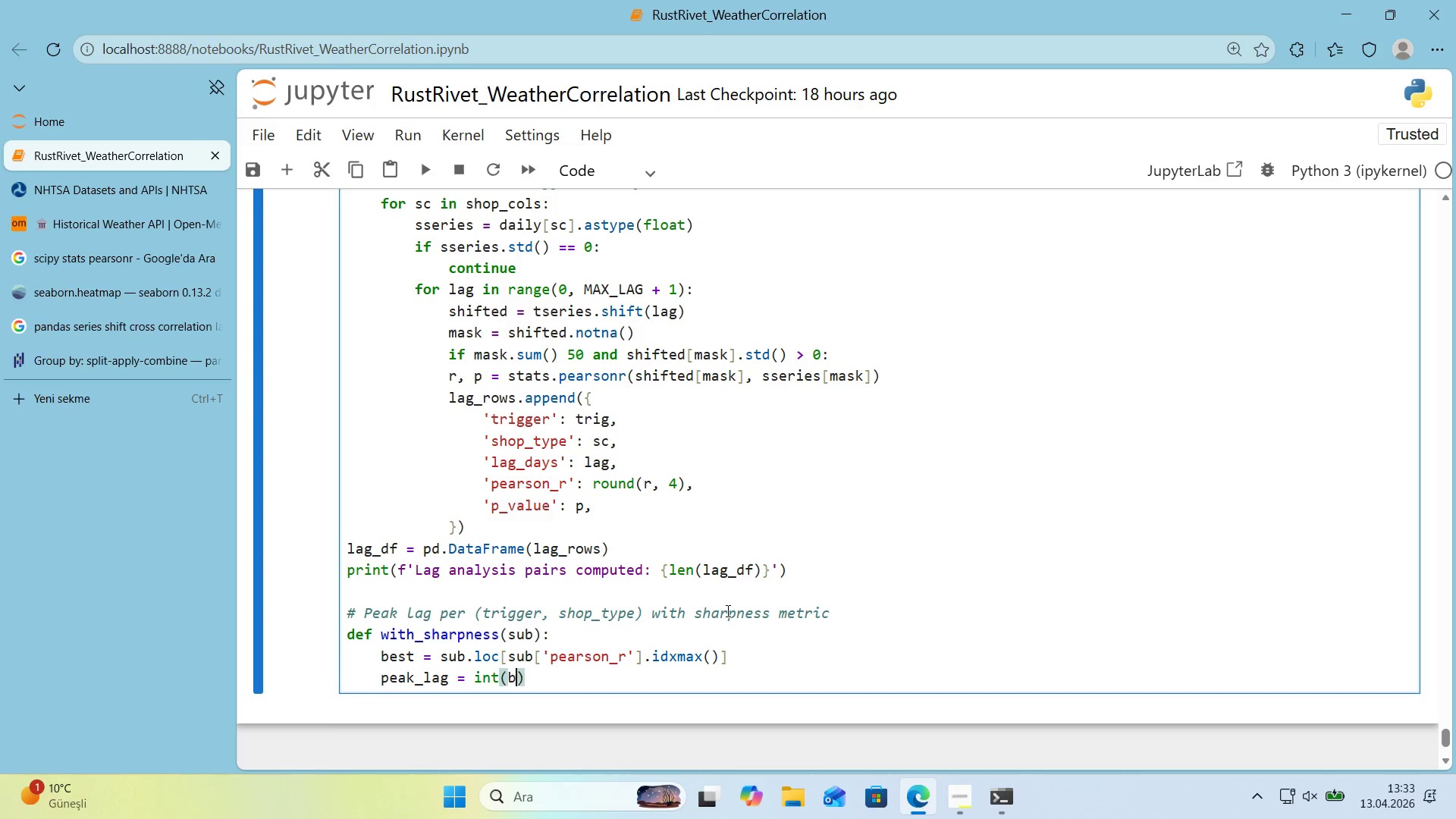 
type(best)
 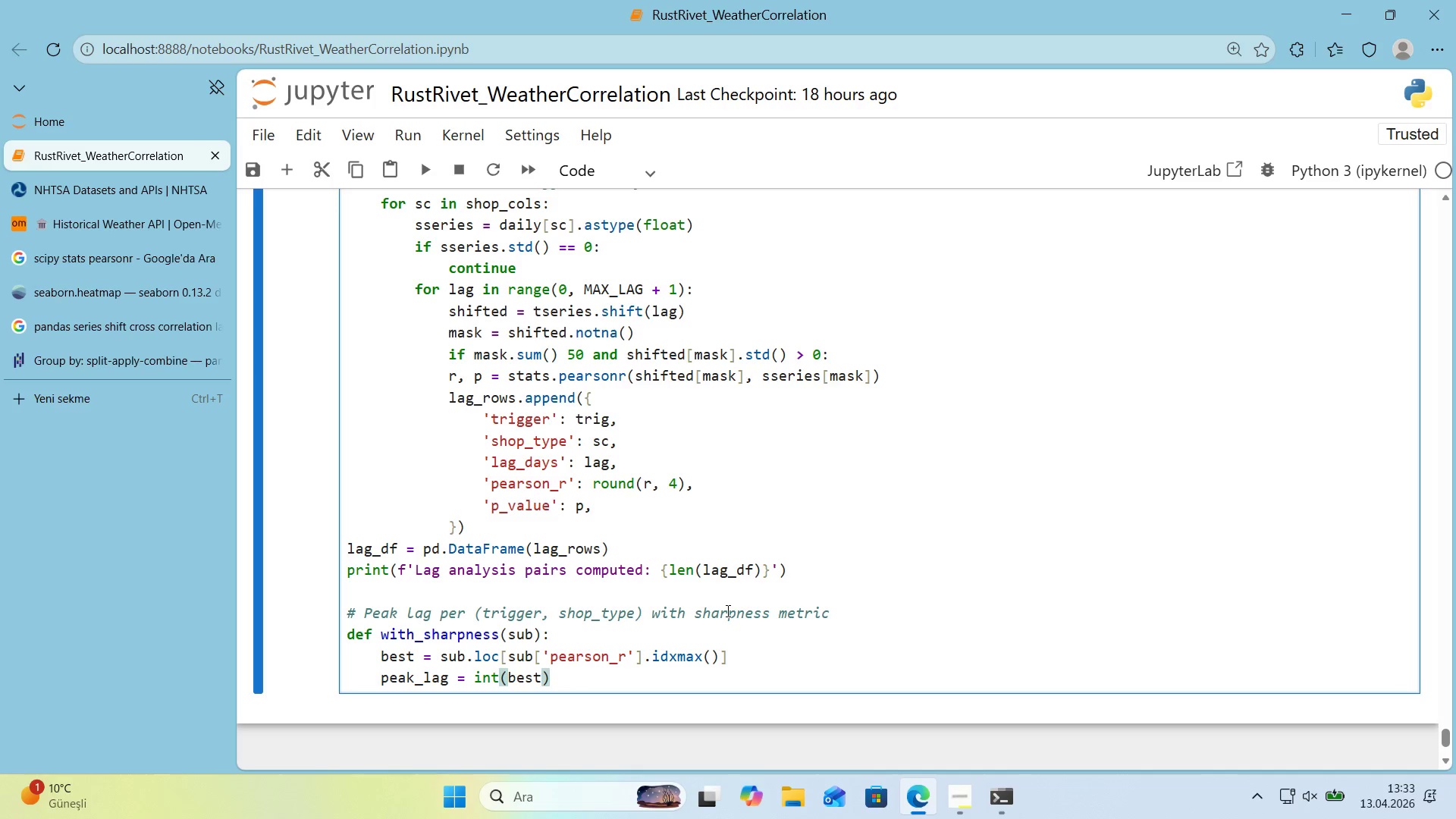 
key(Alt+Control+8)
 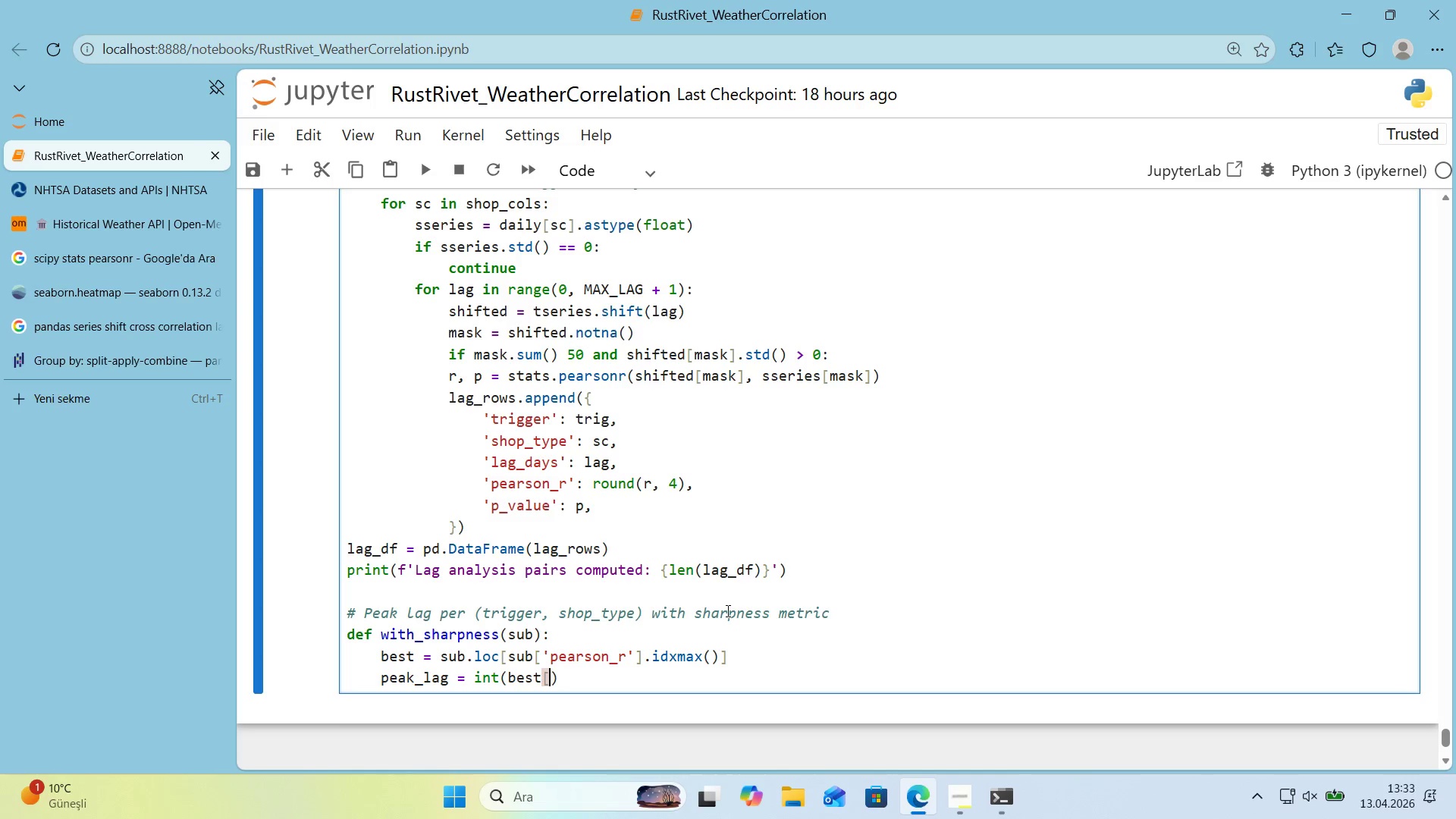 
key(Alt+Control+9)
 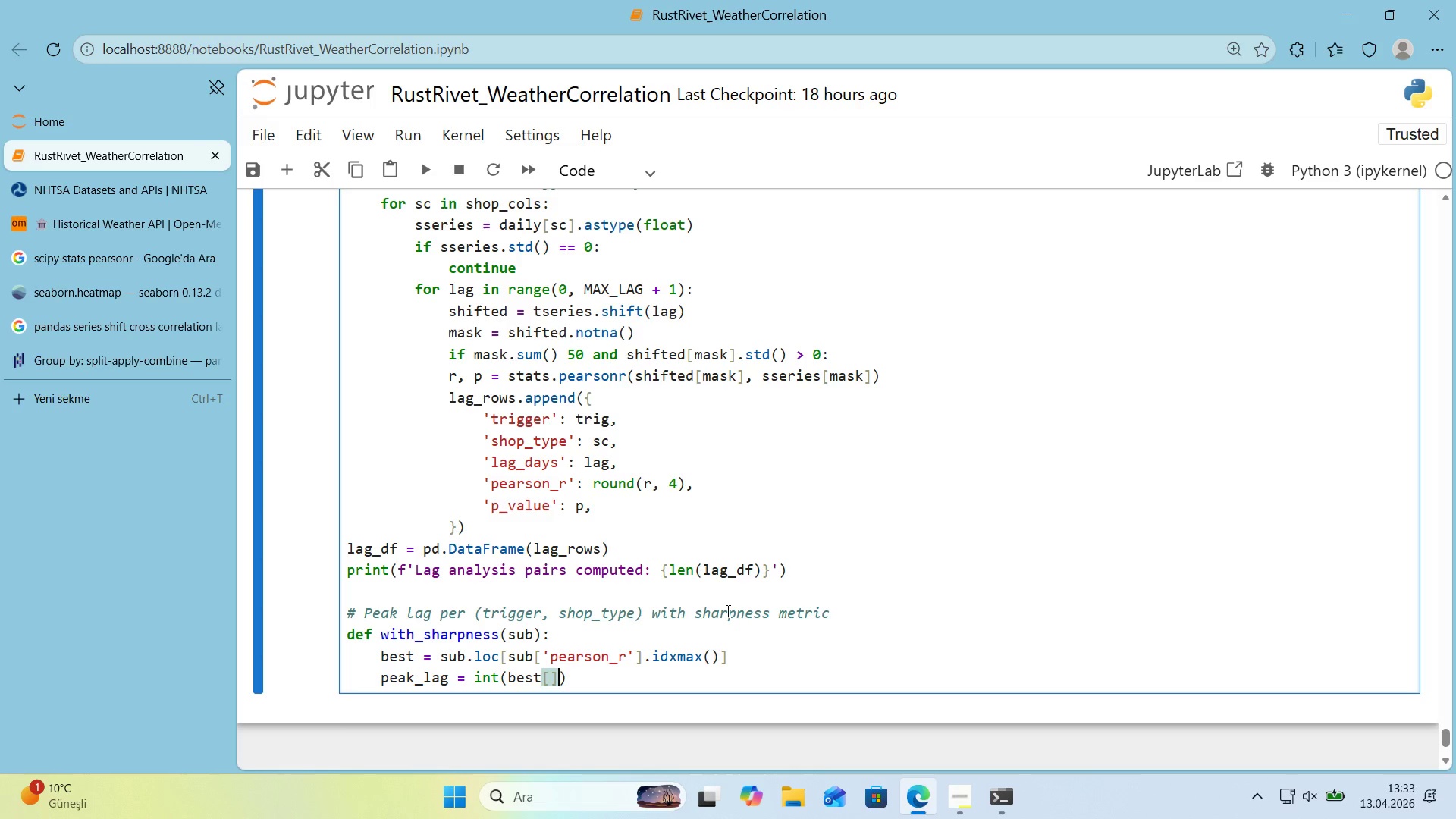 
key(ArrowLeft)
 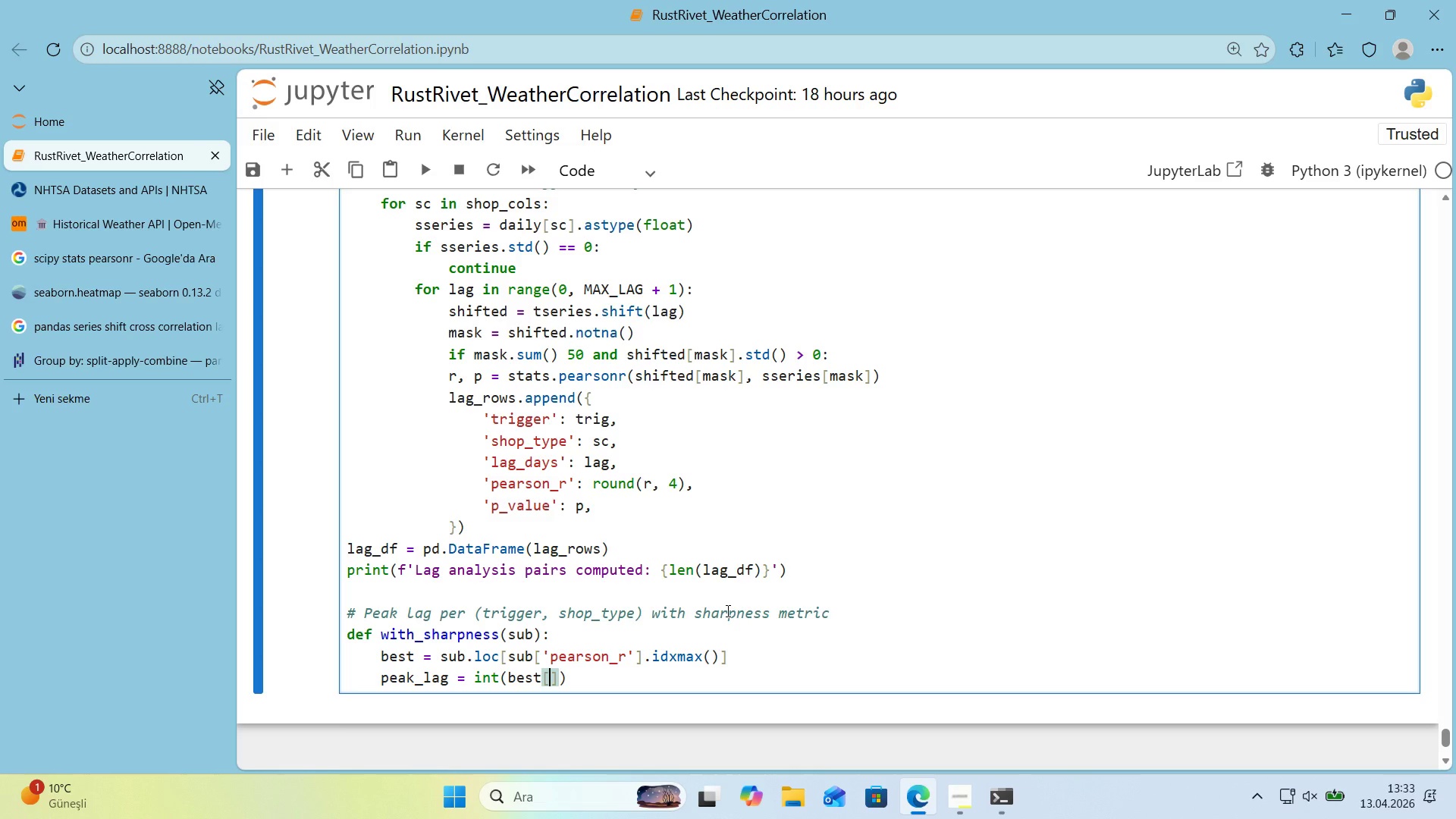 
type(@@)
 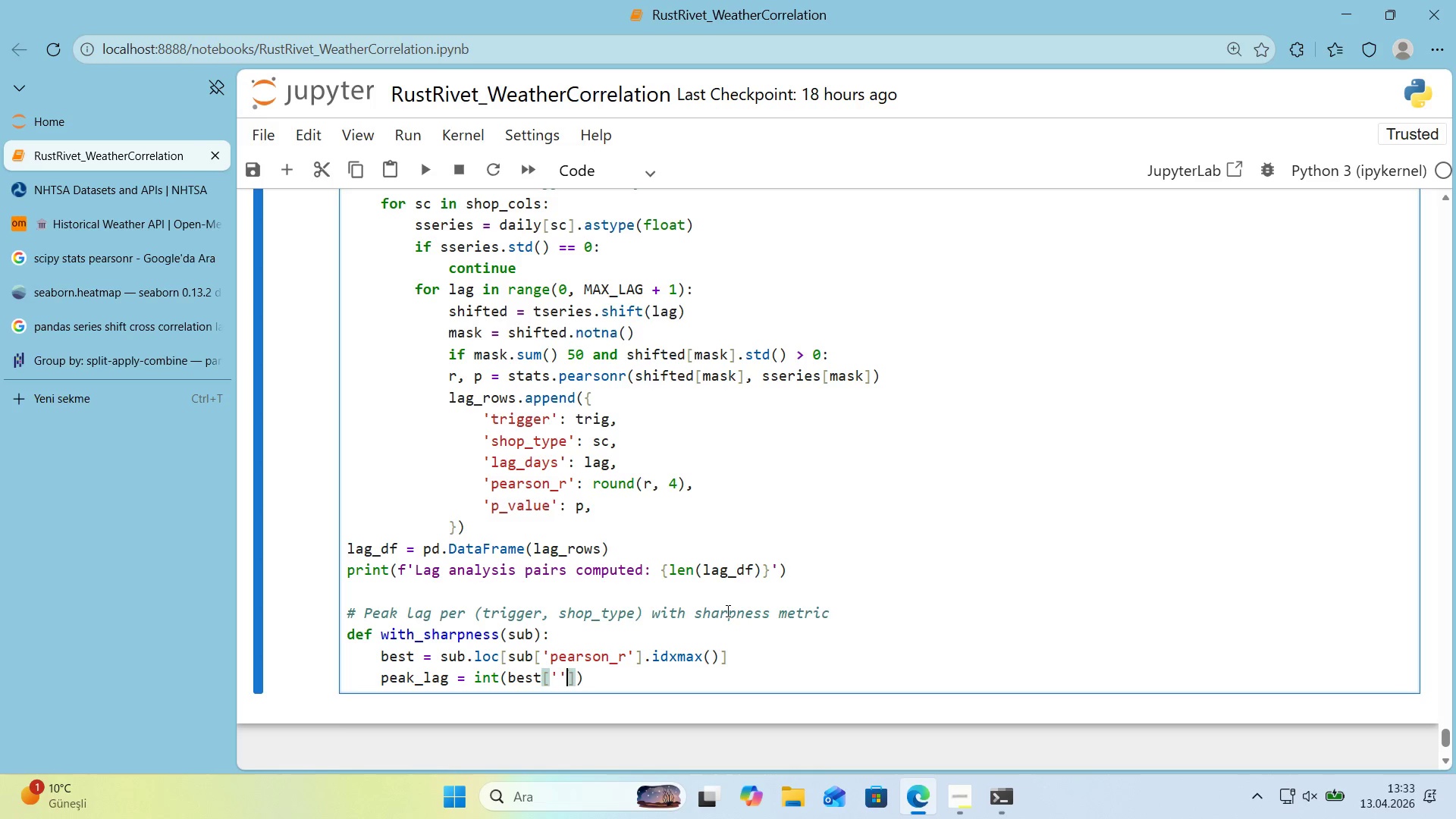 
key(ArrowLeft)
 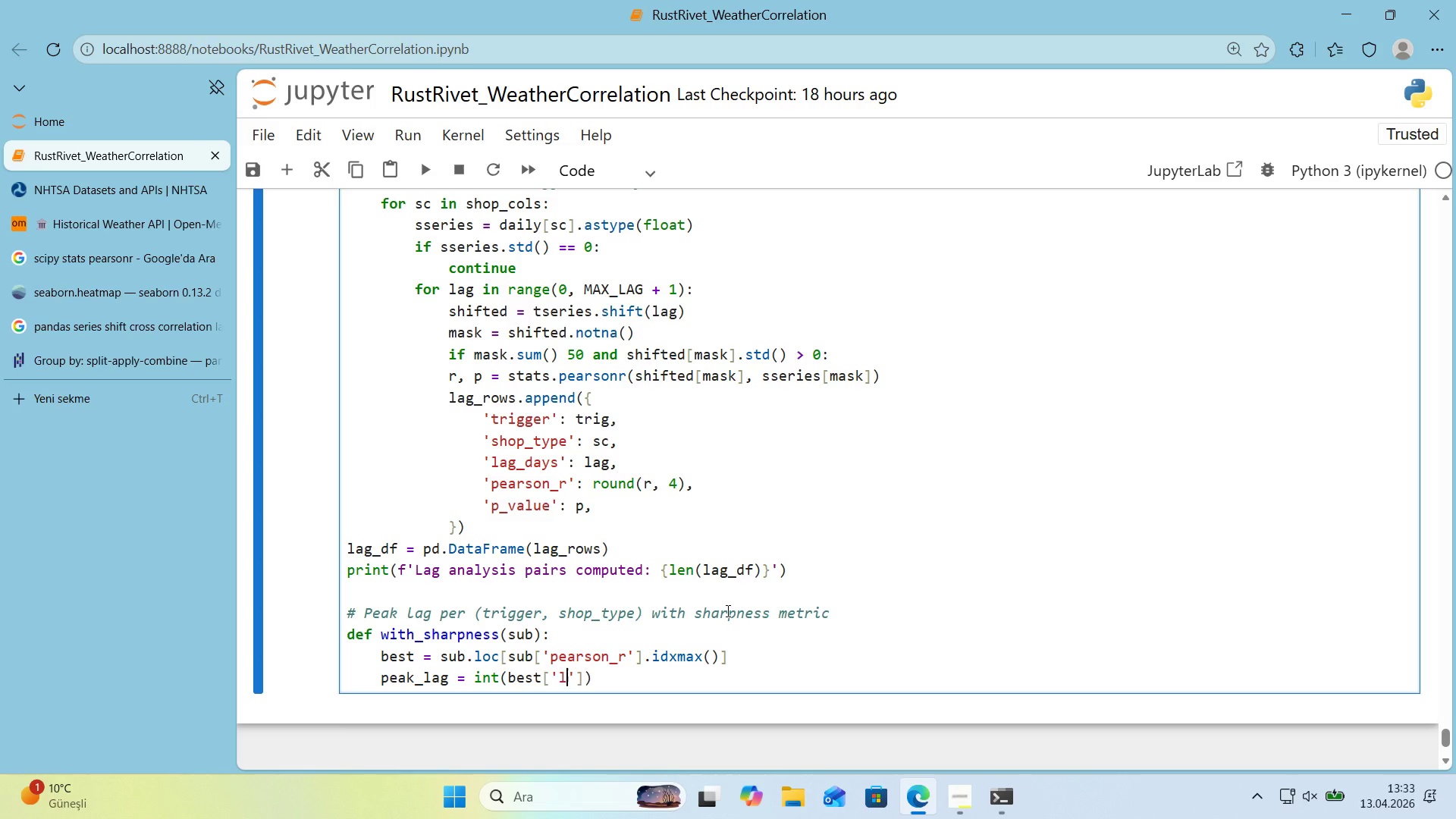 
type(lag_days)
 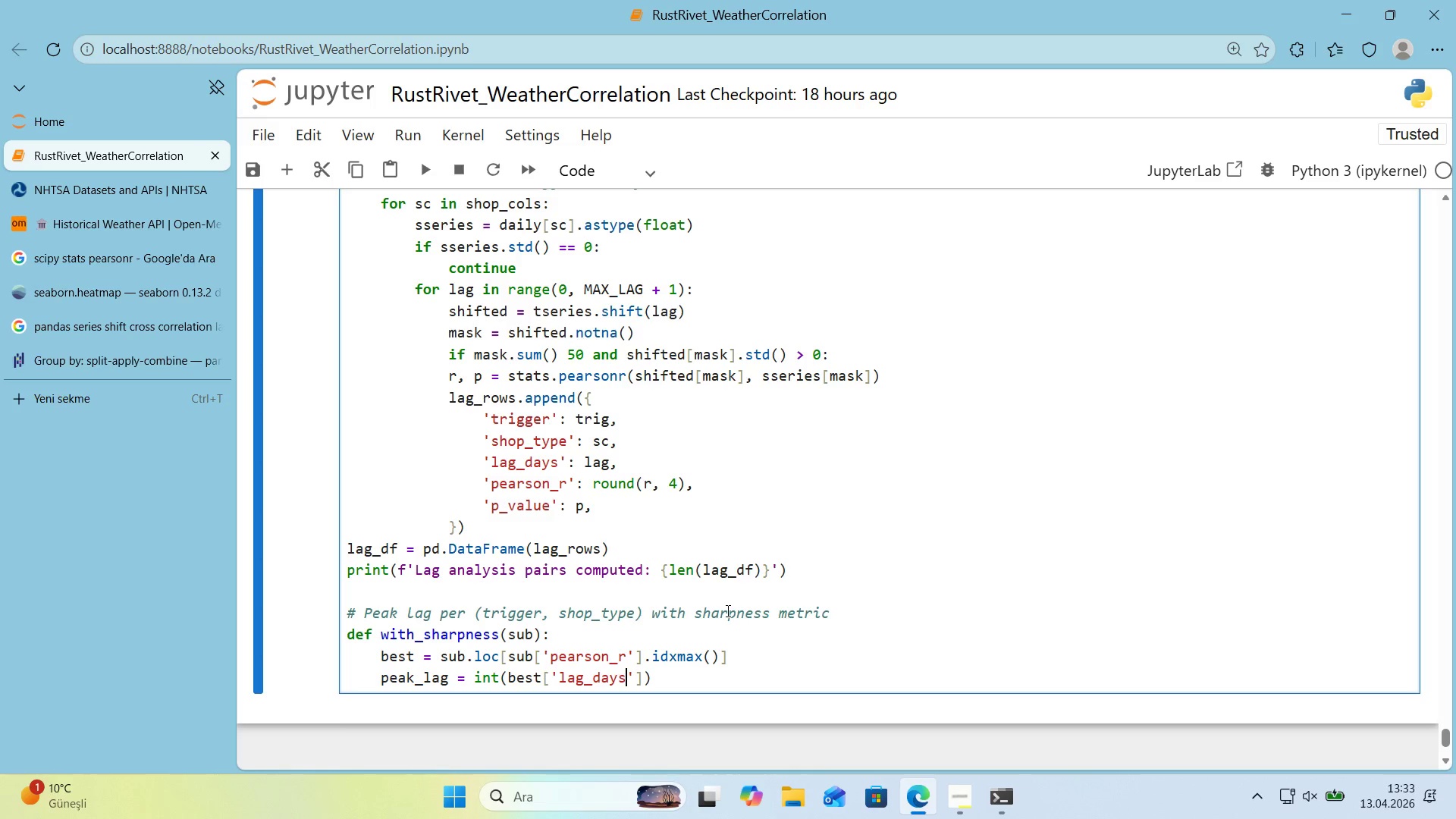 
key(ArrowRight)
 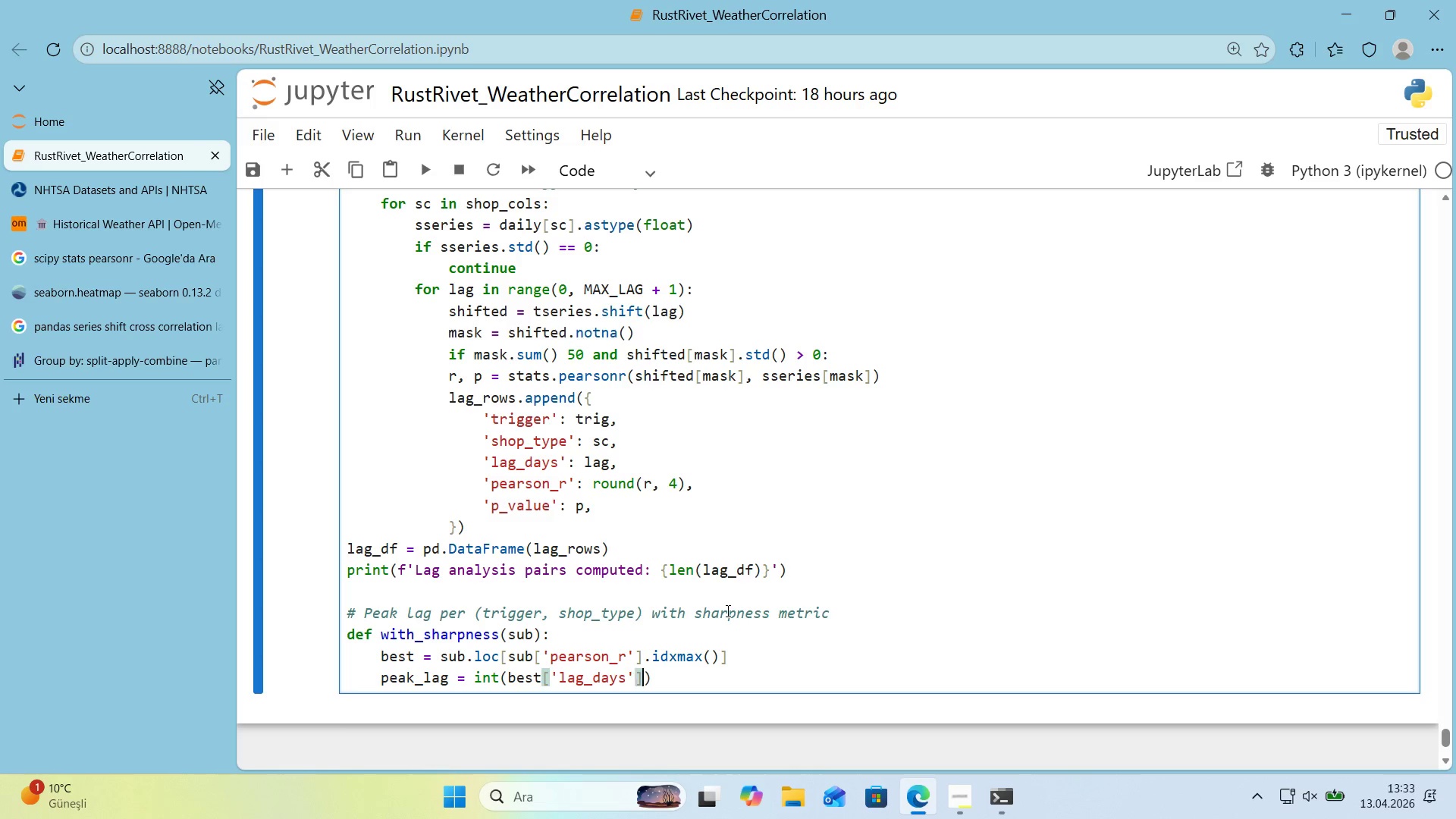 
key(ArrowRight)
 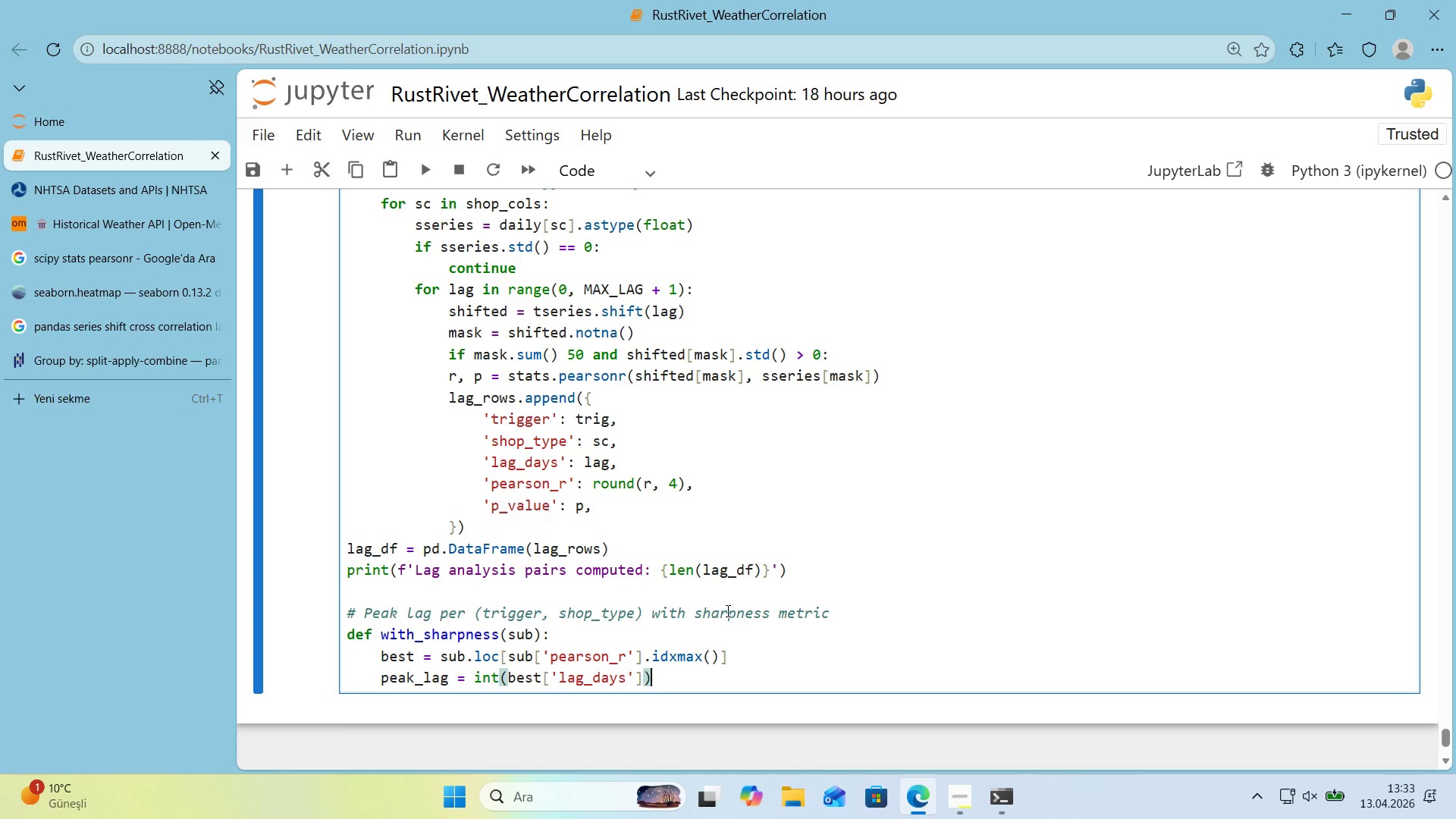 
key(ArrowRight)
 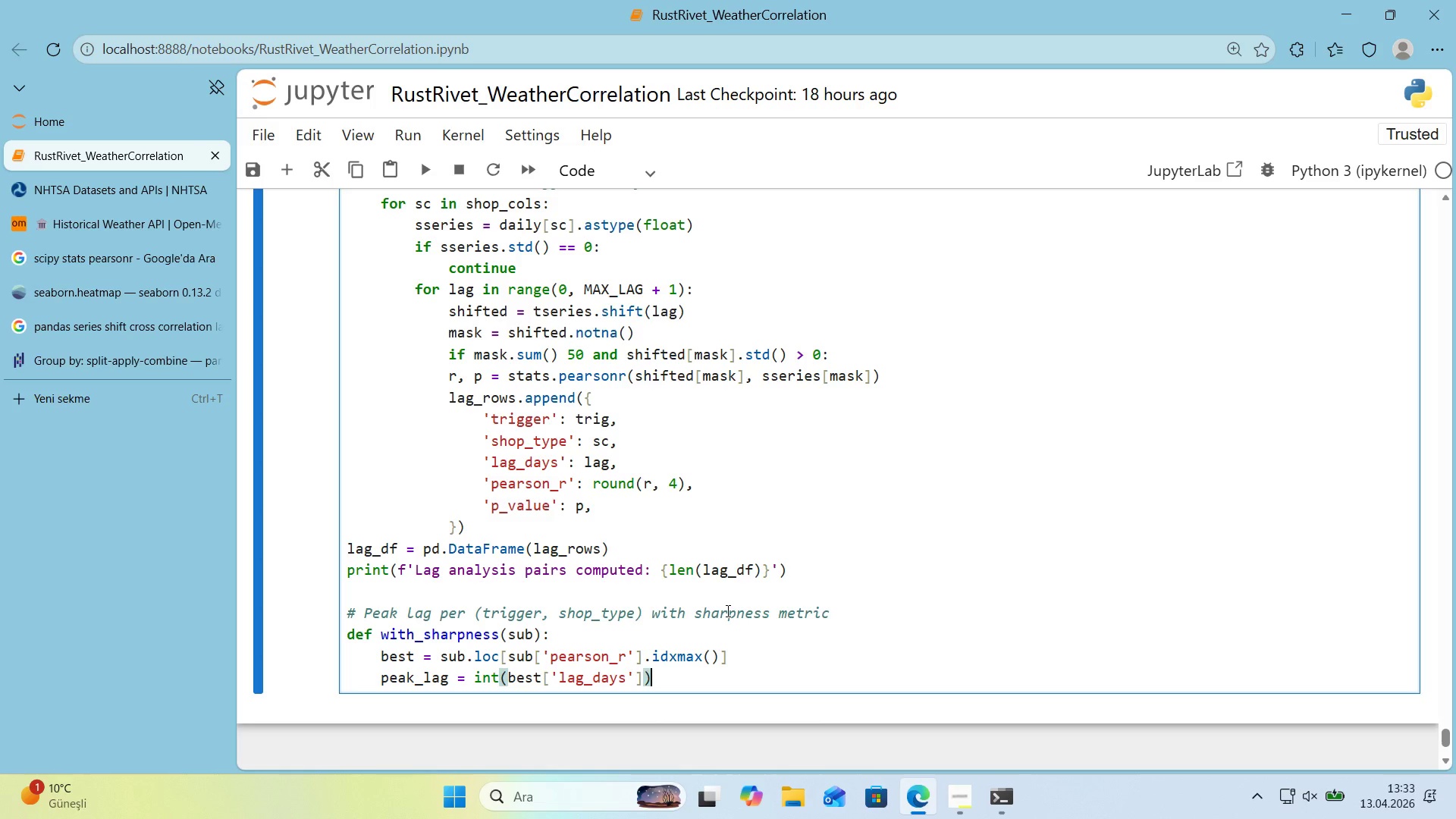 
key(Enter)
 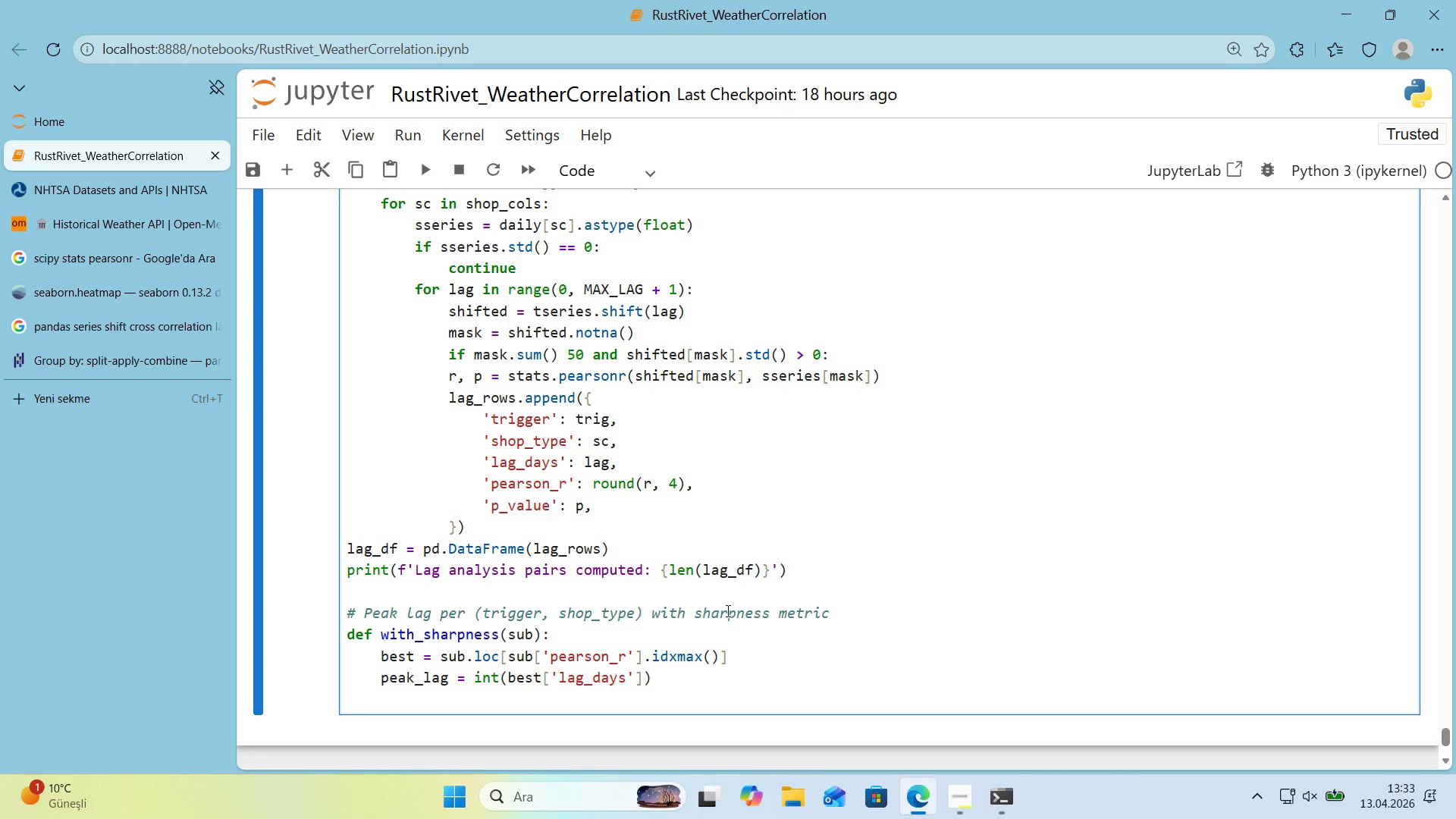 
type(r_peak ) float*()
 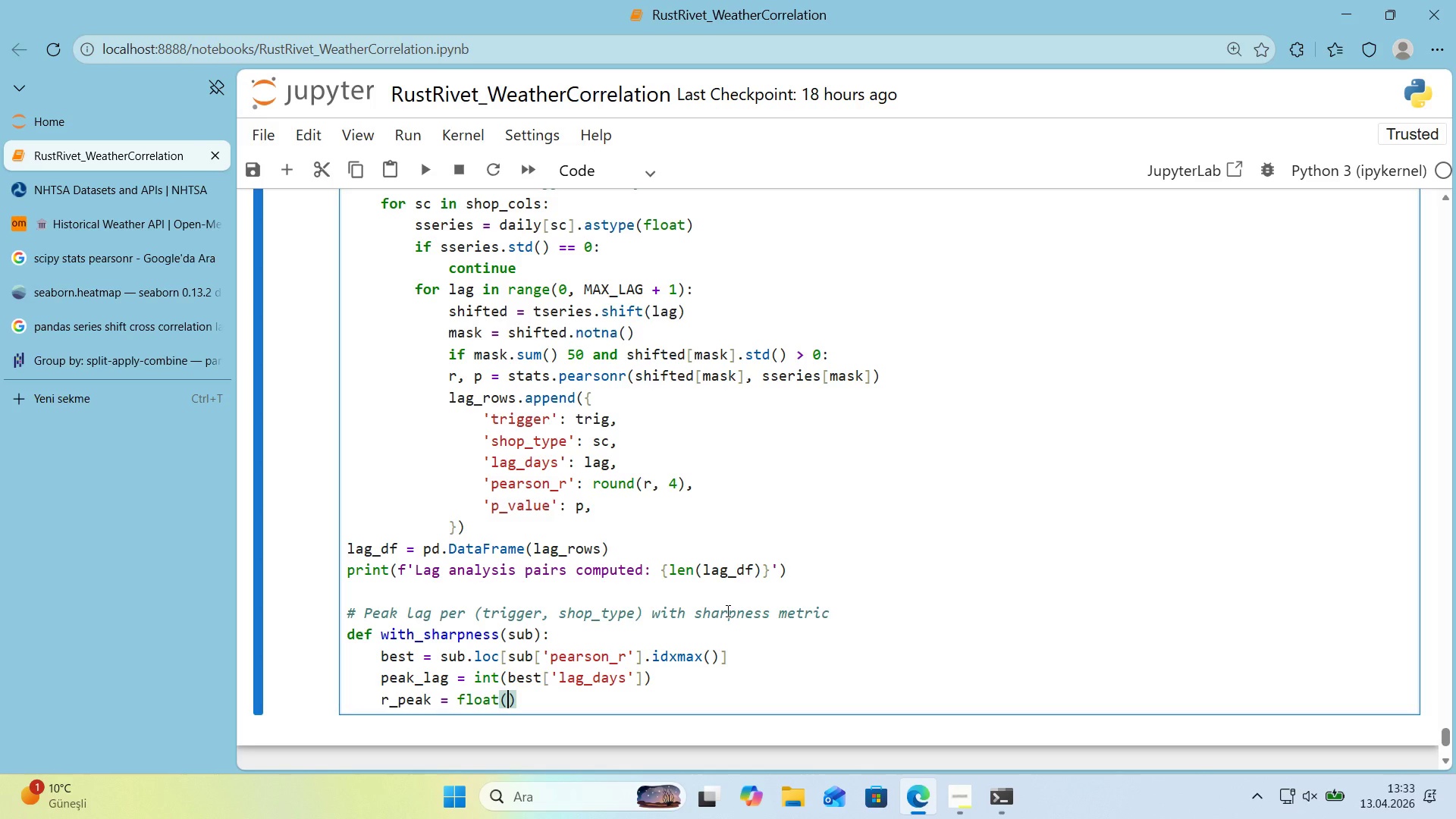 
 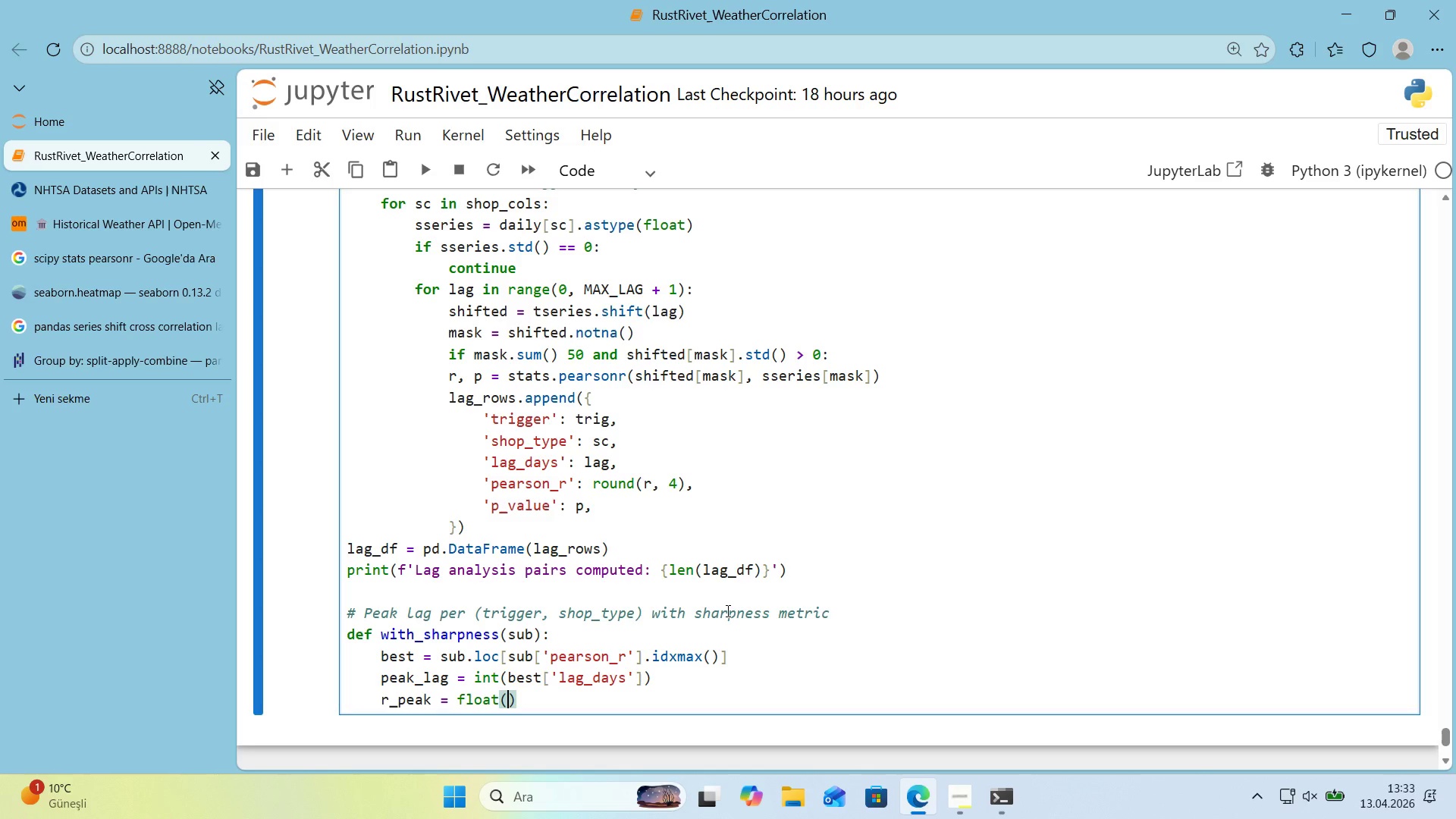 
key(ArrowLeft)
 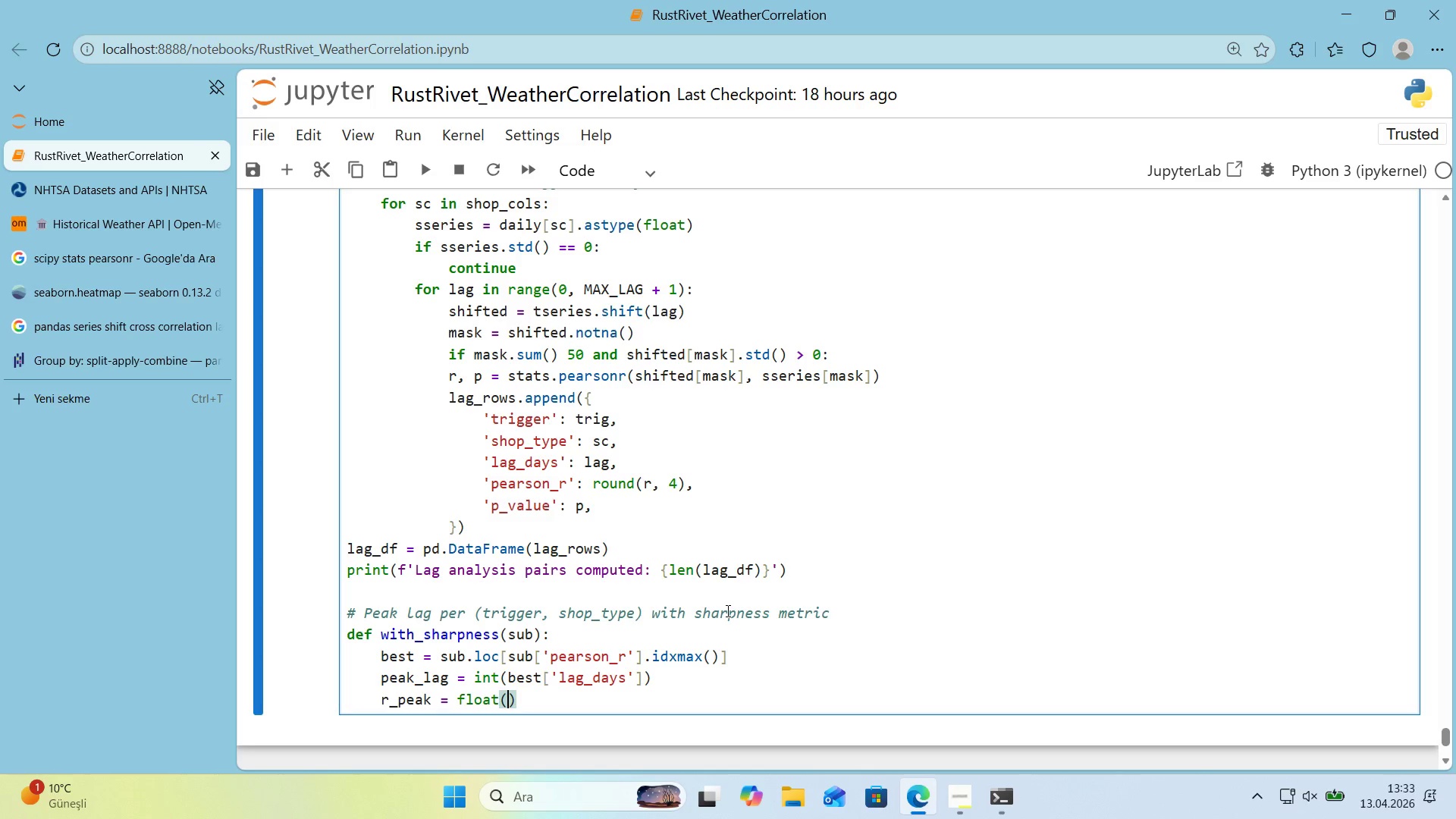 
type(best)
 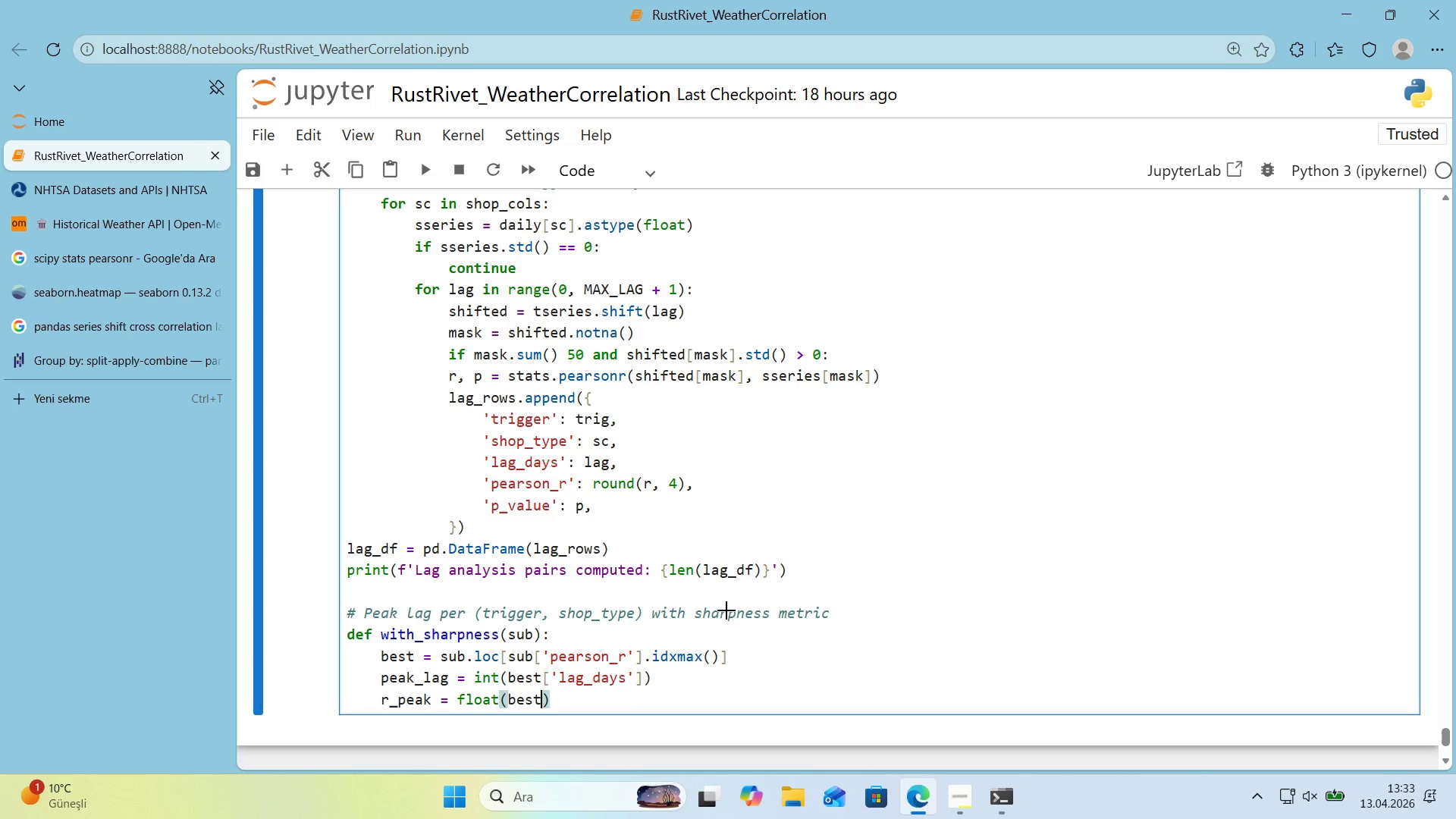 
key(Alt+Control+8)
 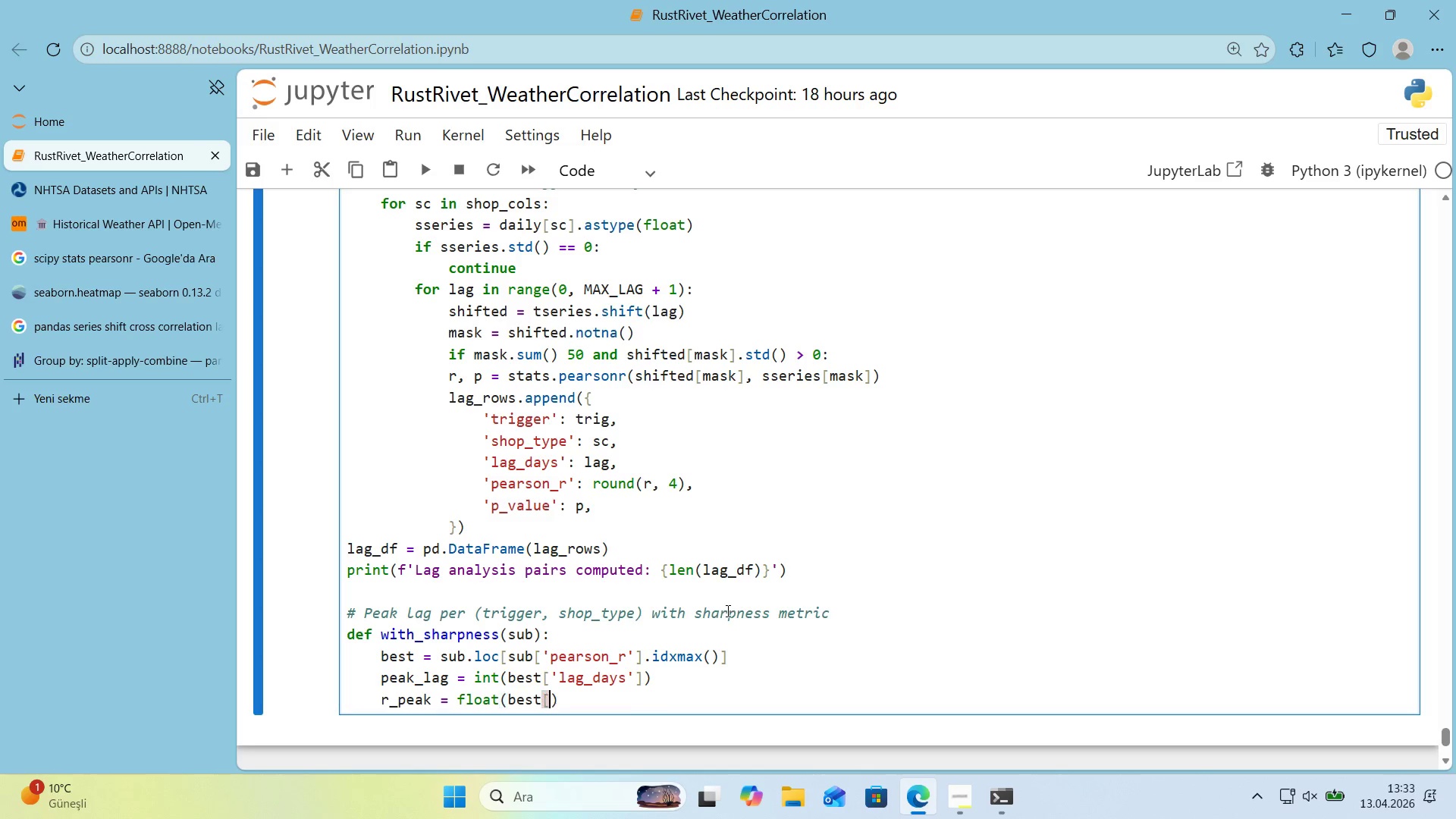 
key(Alt+Control+9)
 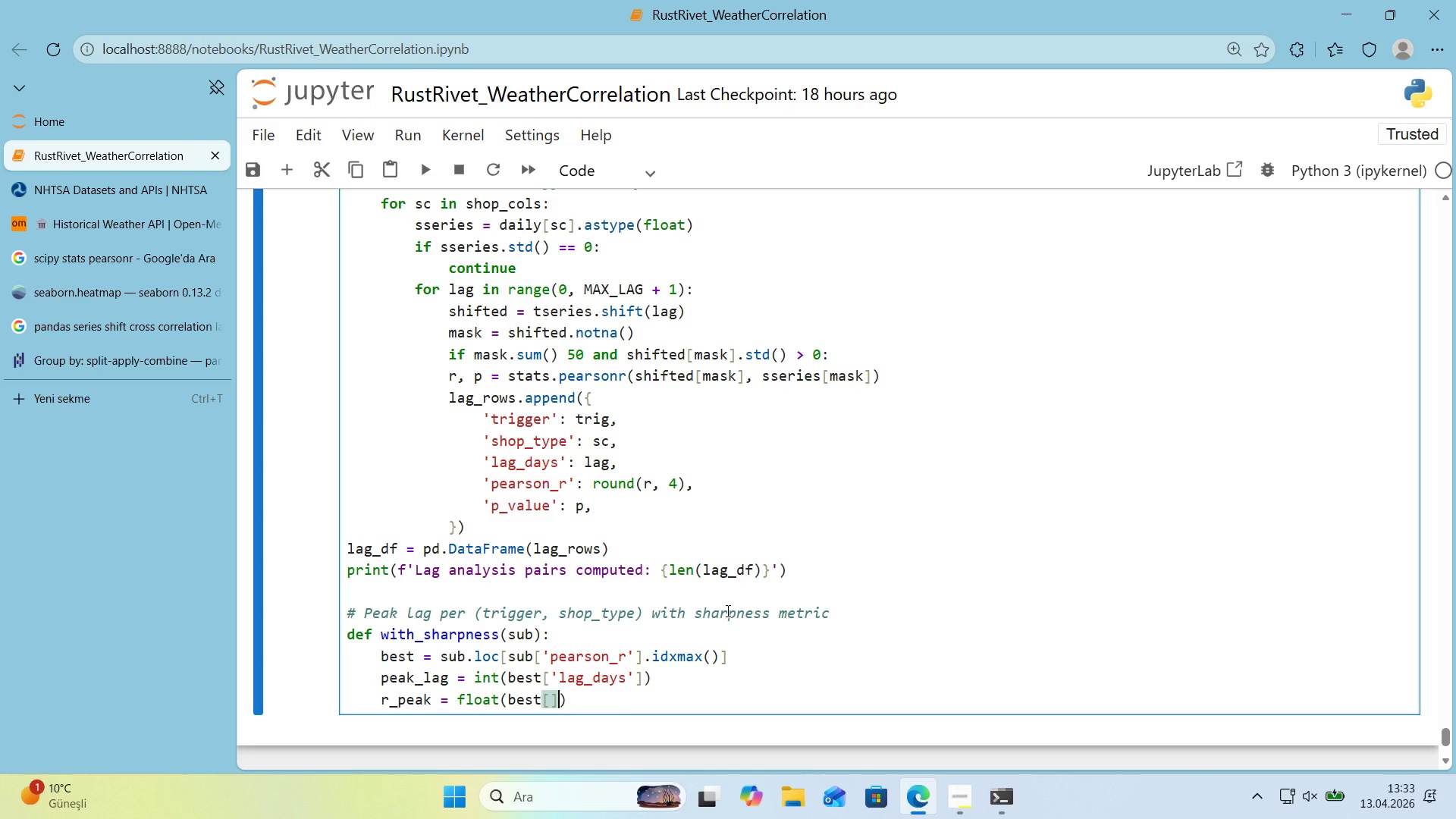 
key(ArrowLeft)
 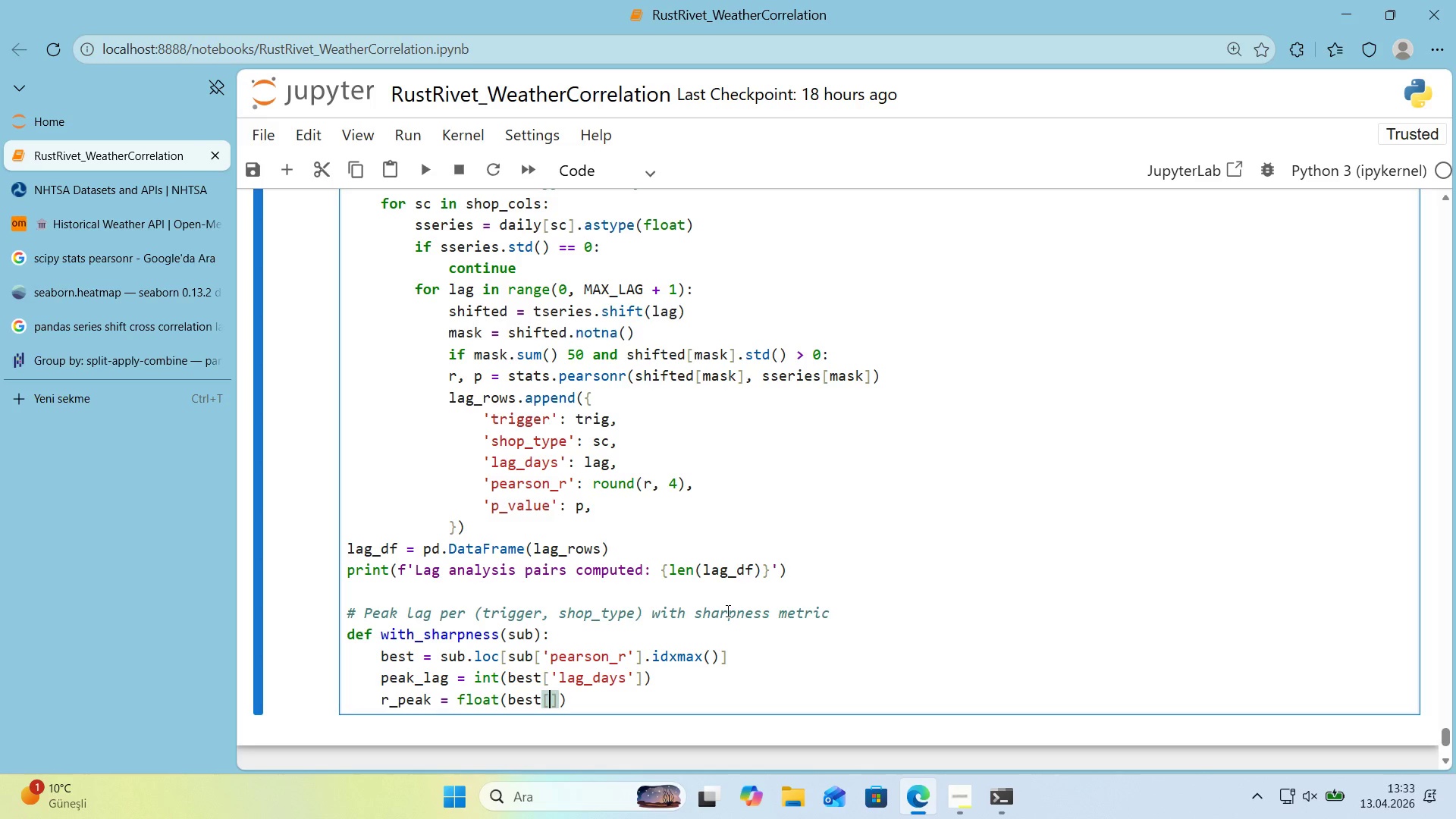 
type(@@)
 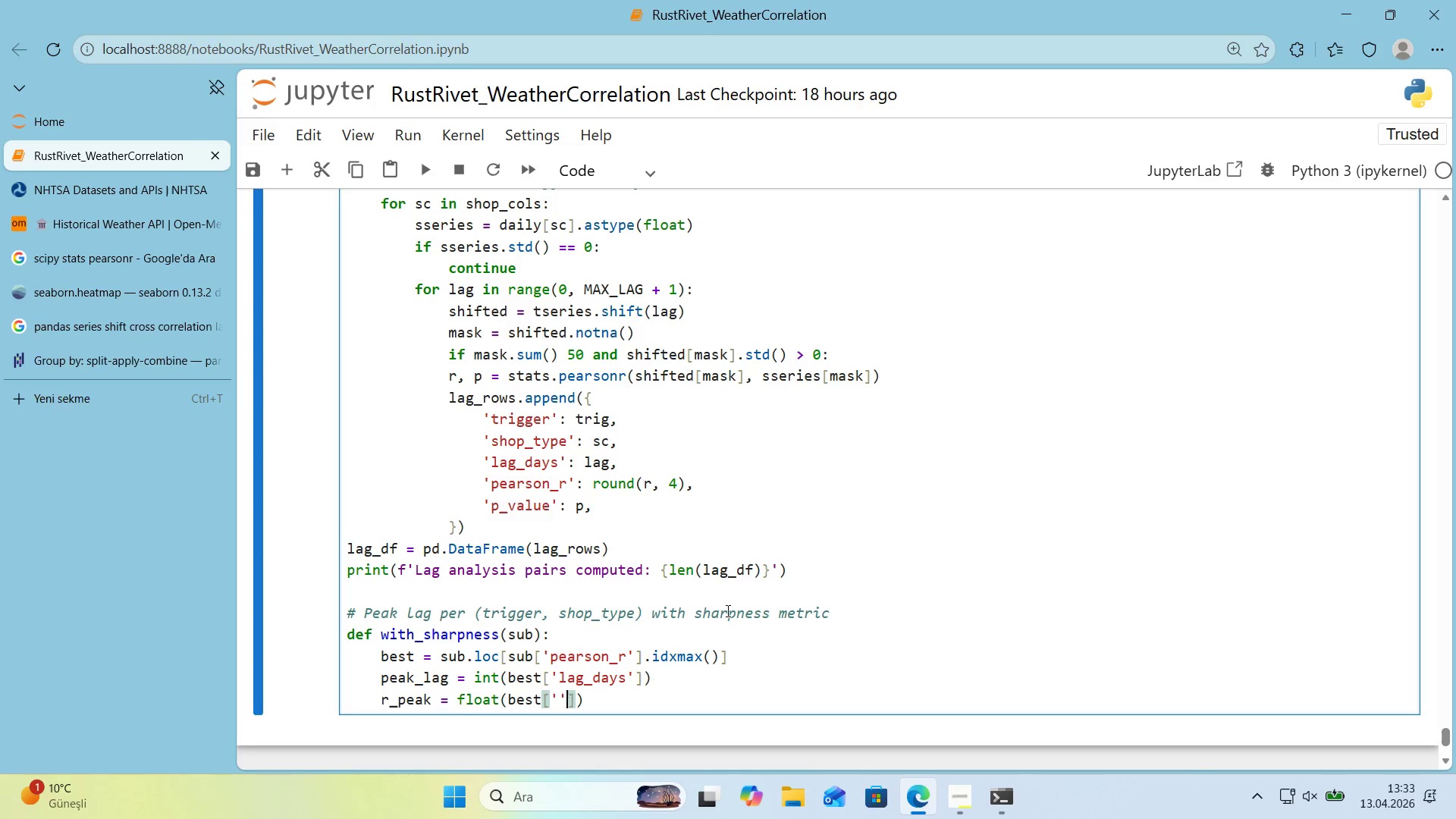 
key(ArrowLeft)
 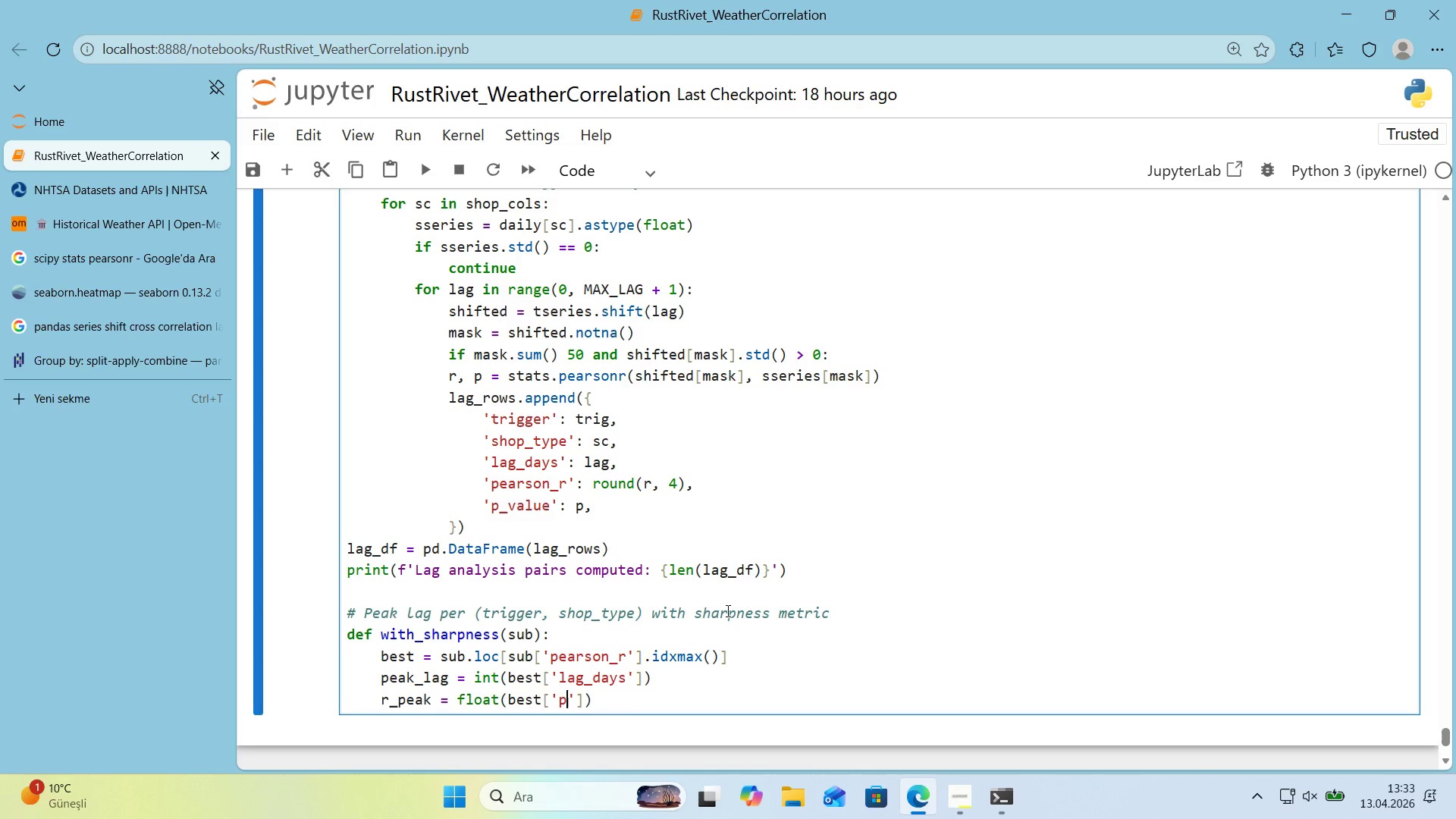 
type(pearson_r)
 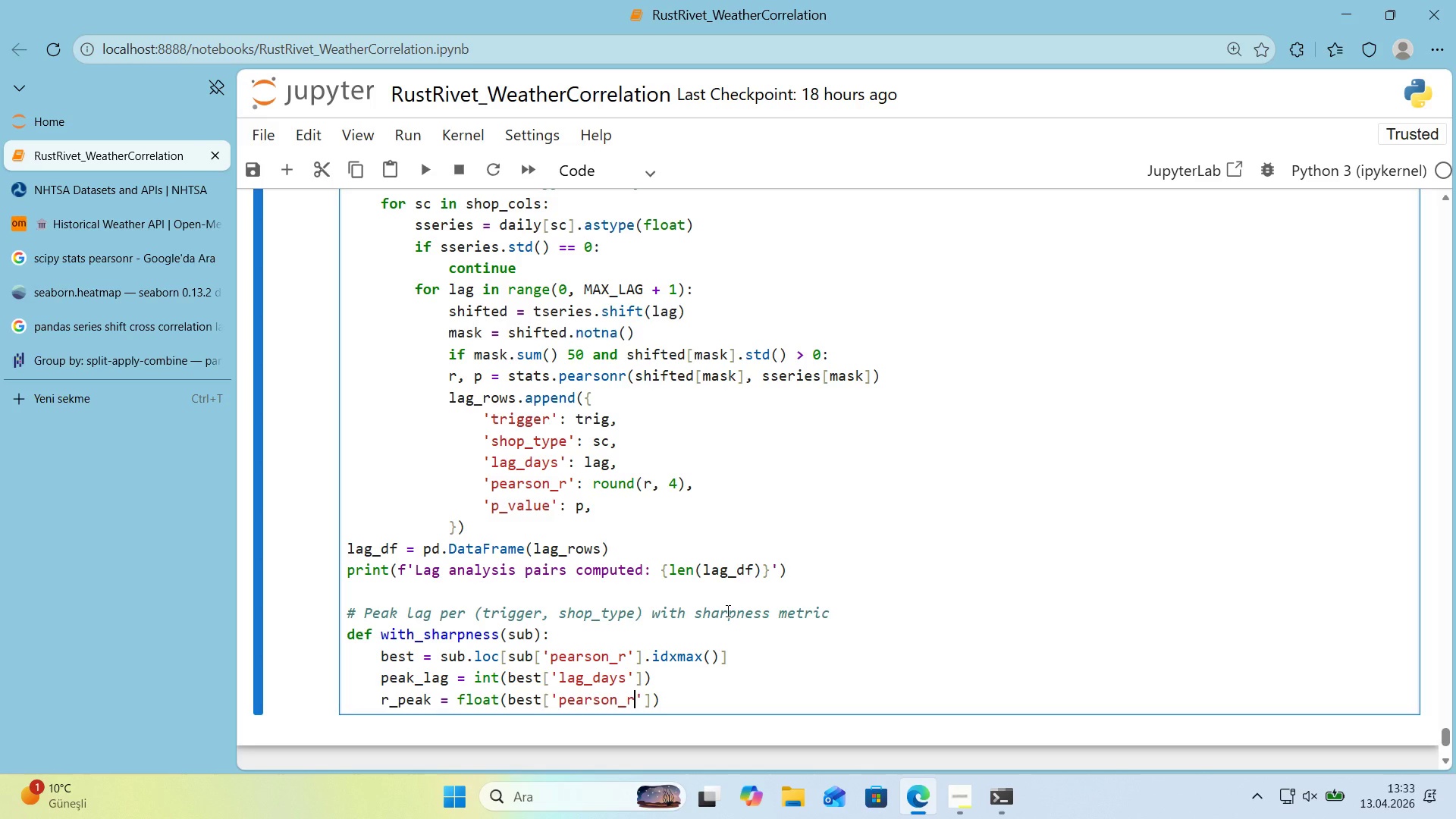 
key(ArrowRight)
 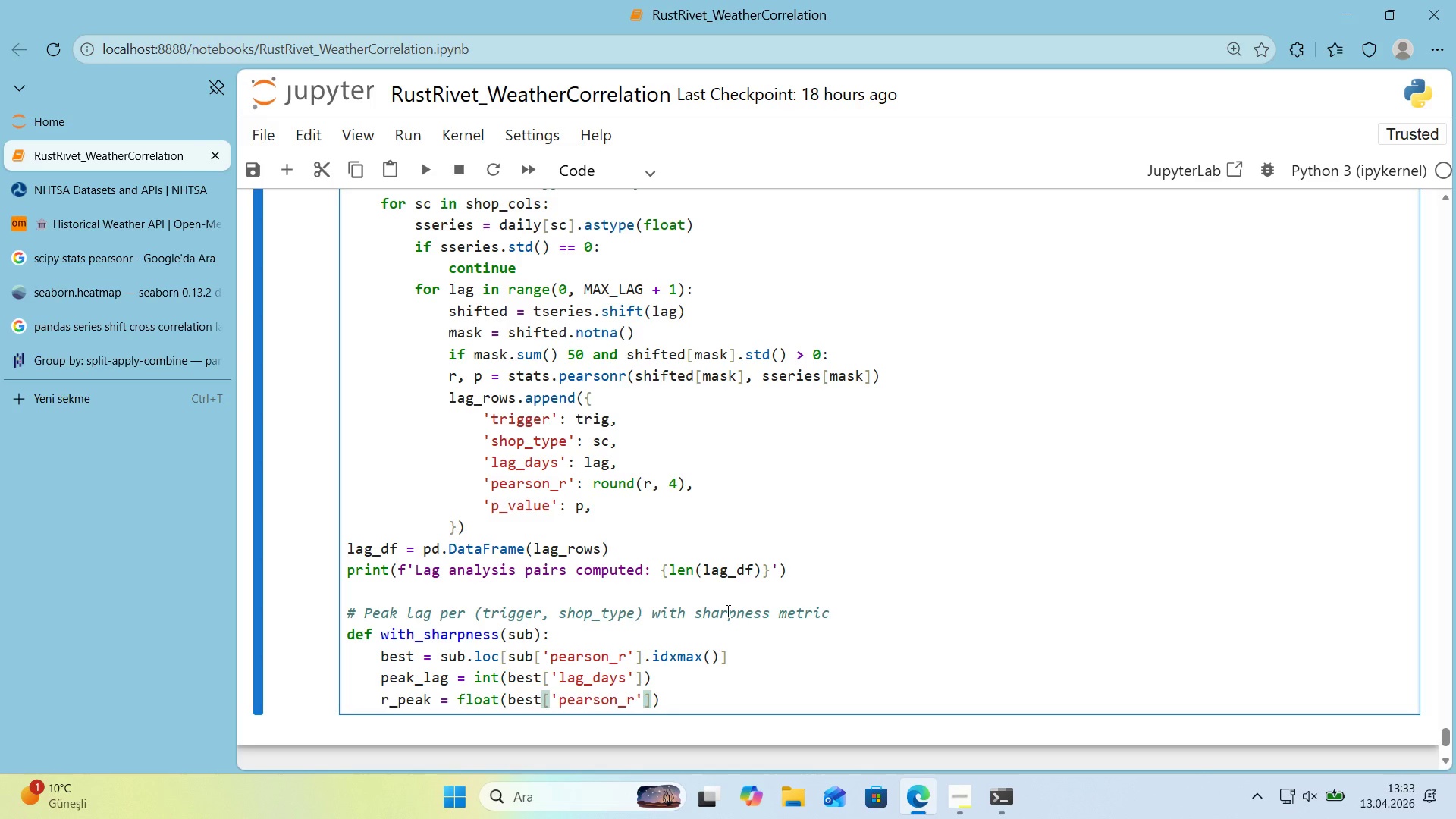 
key(ArrowRight)
 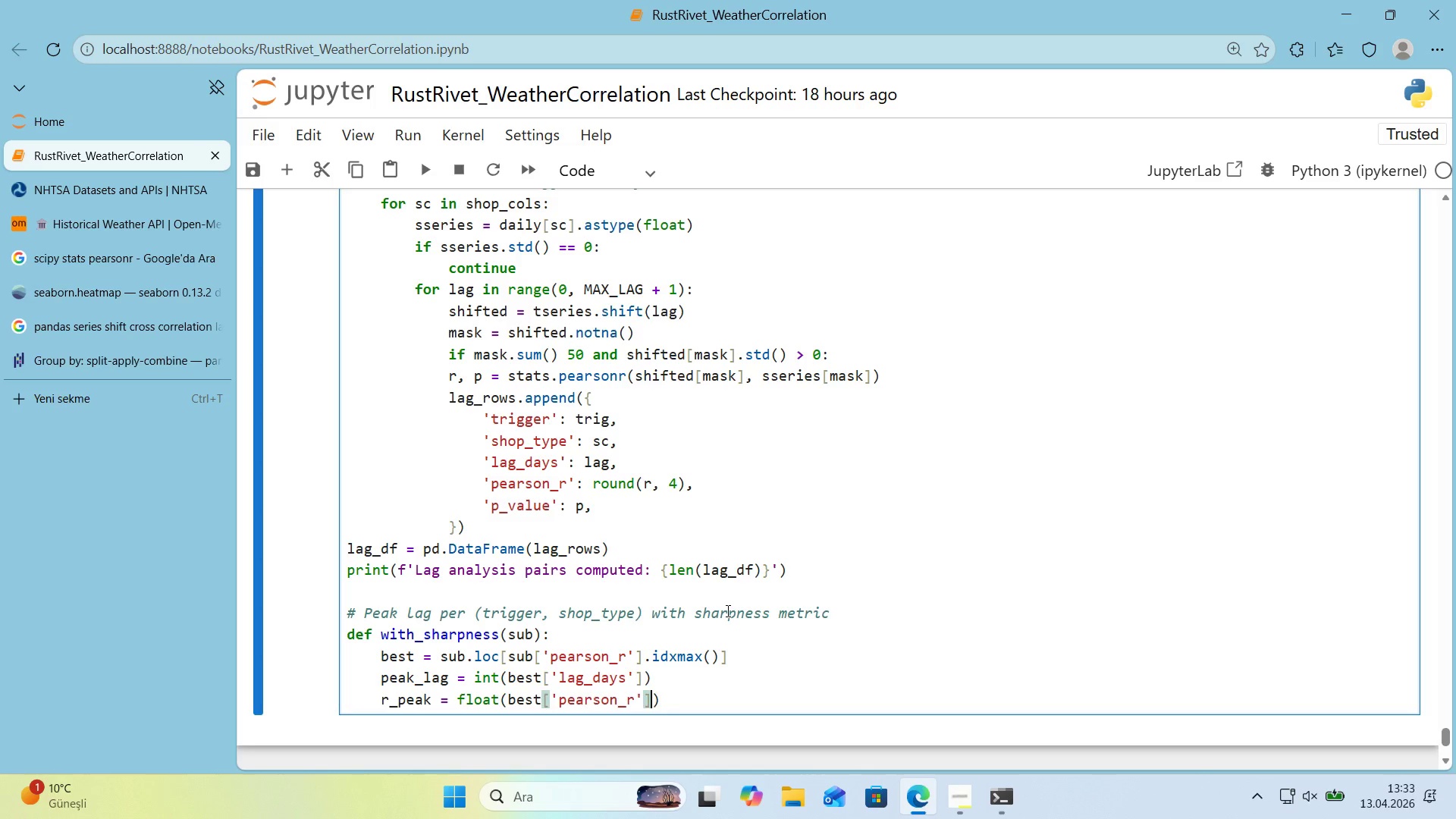 
key(ArrowRight)
 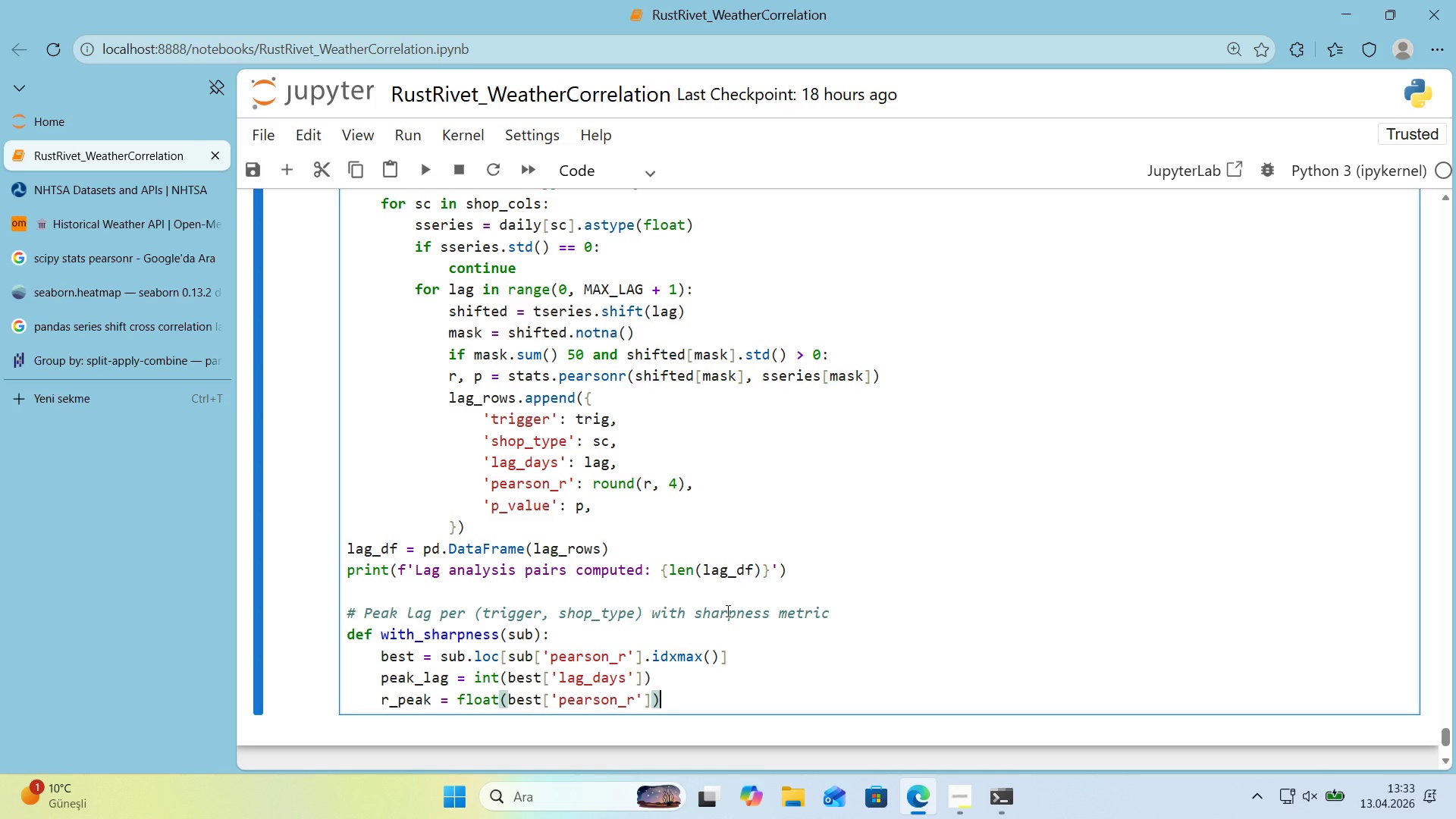 
key(Enter)
 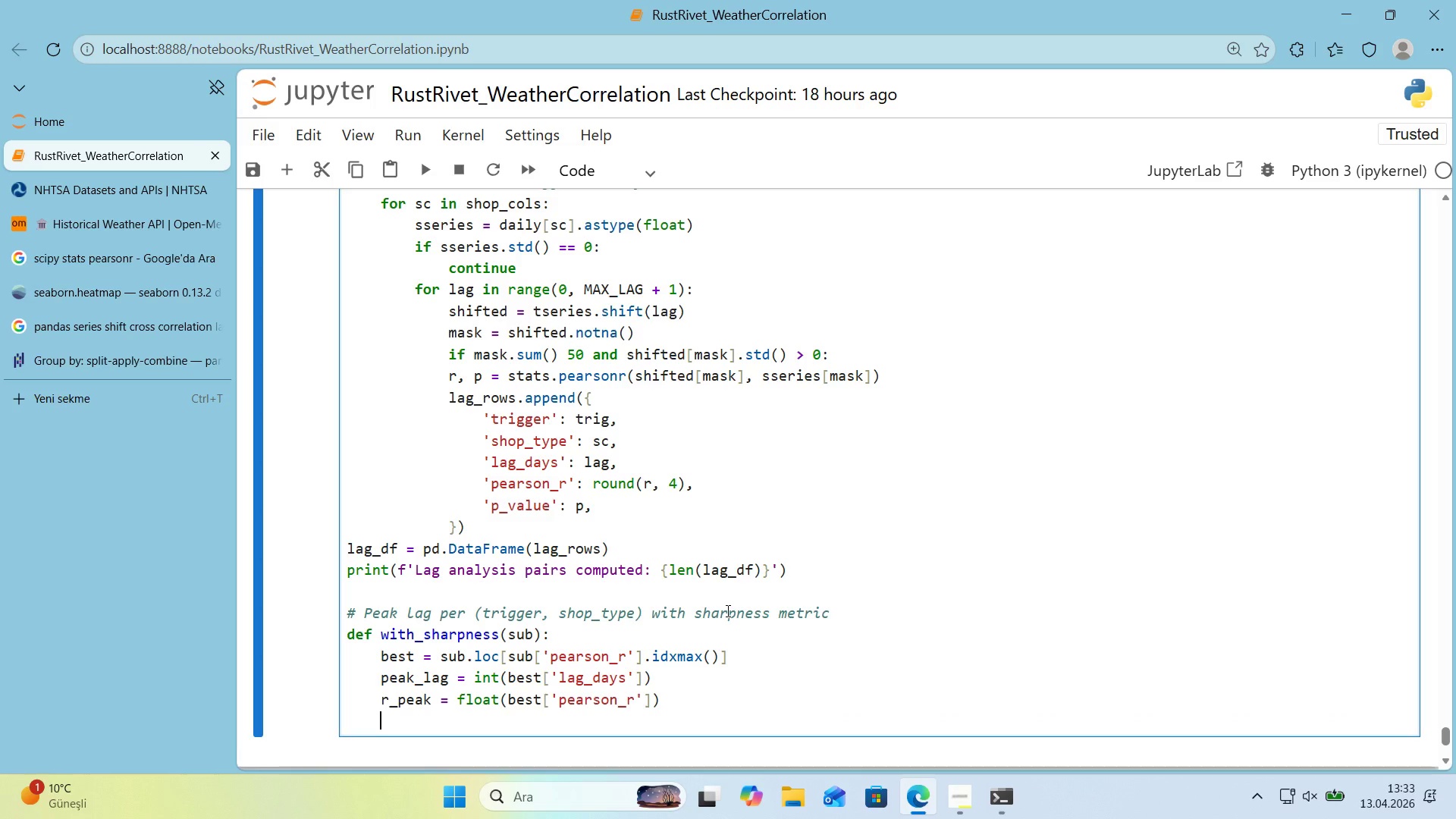 
type('f abs*()
 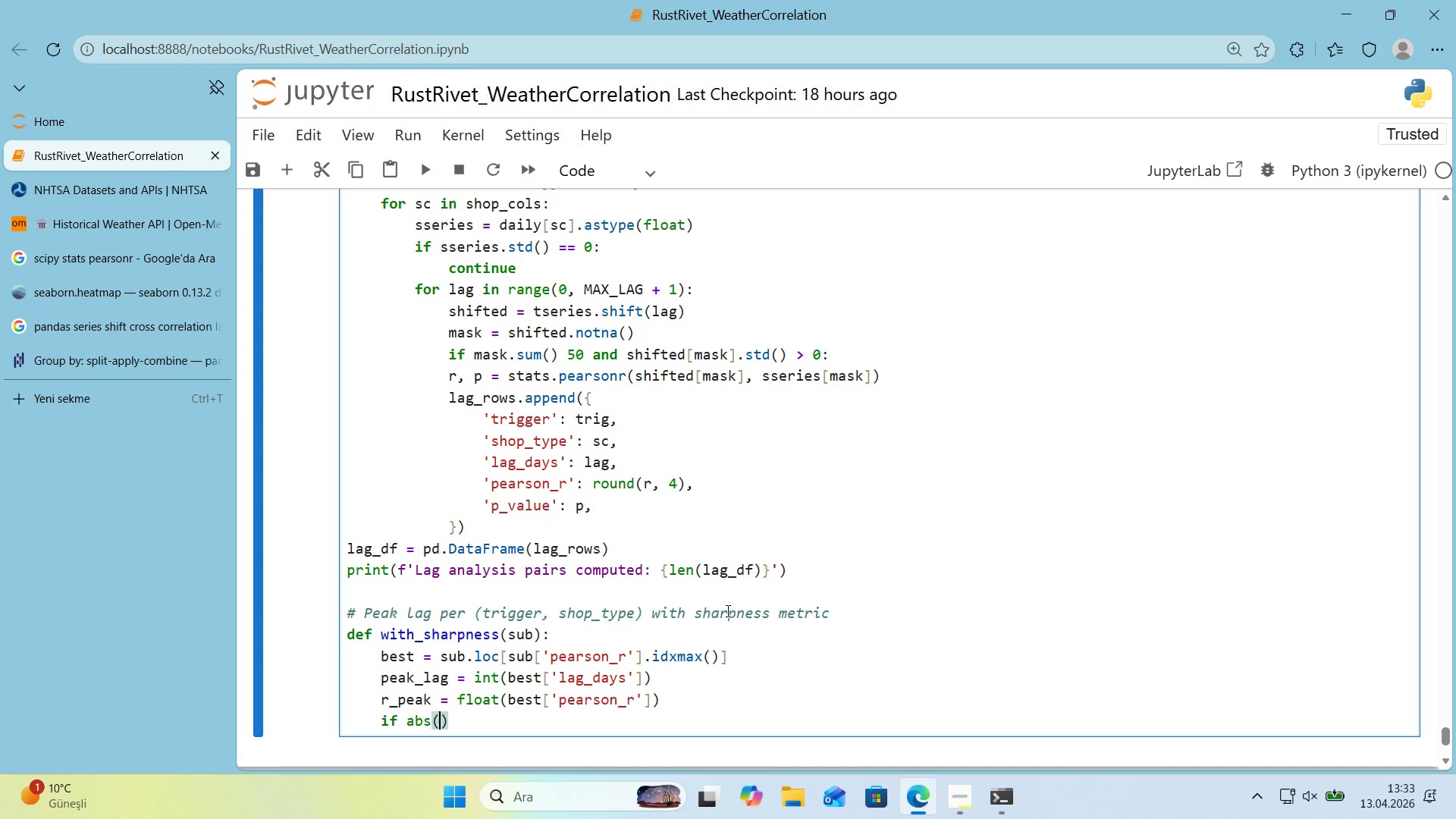 
 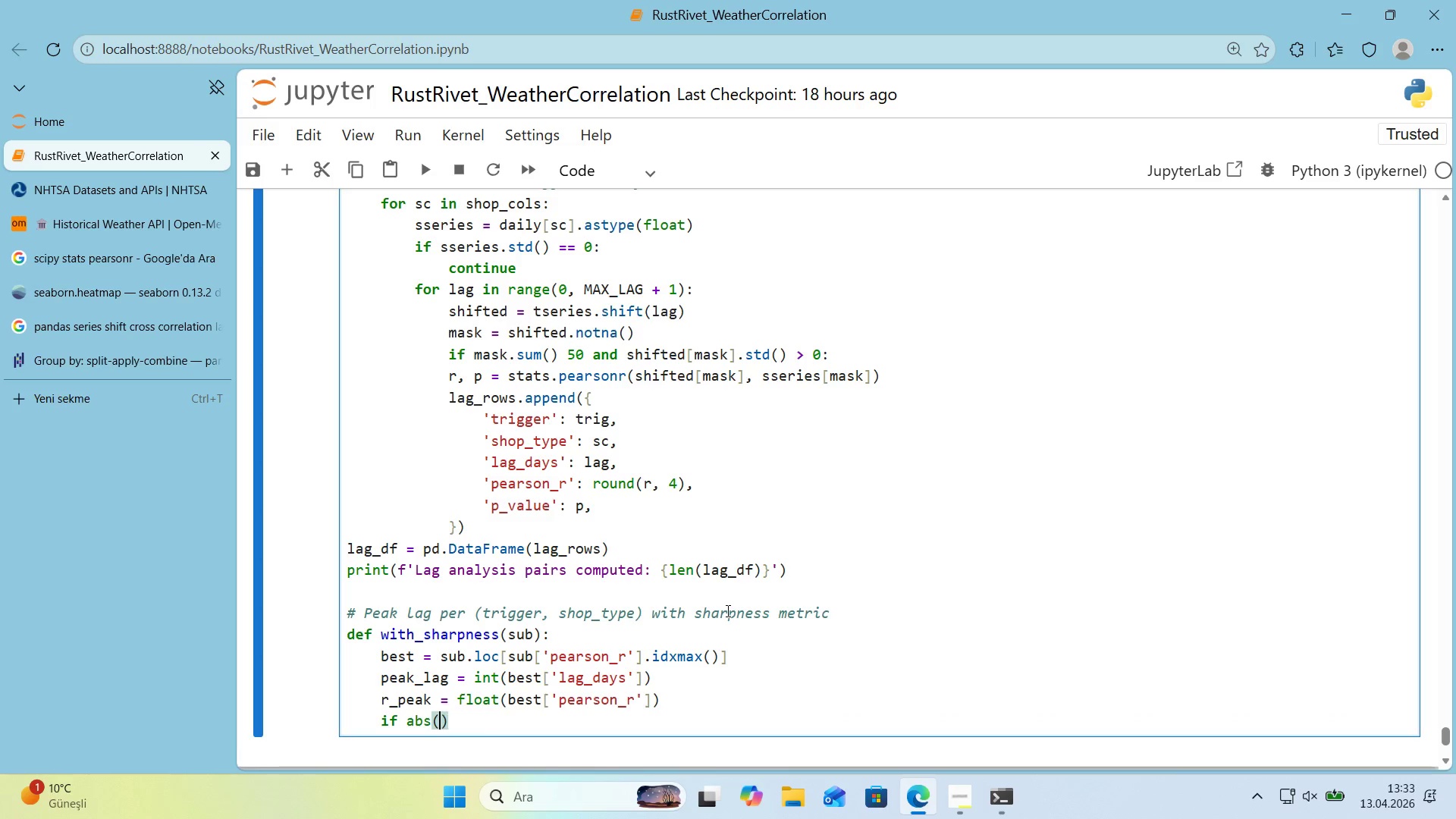 
key(ArrowLeft)
 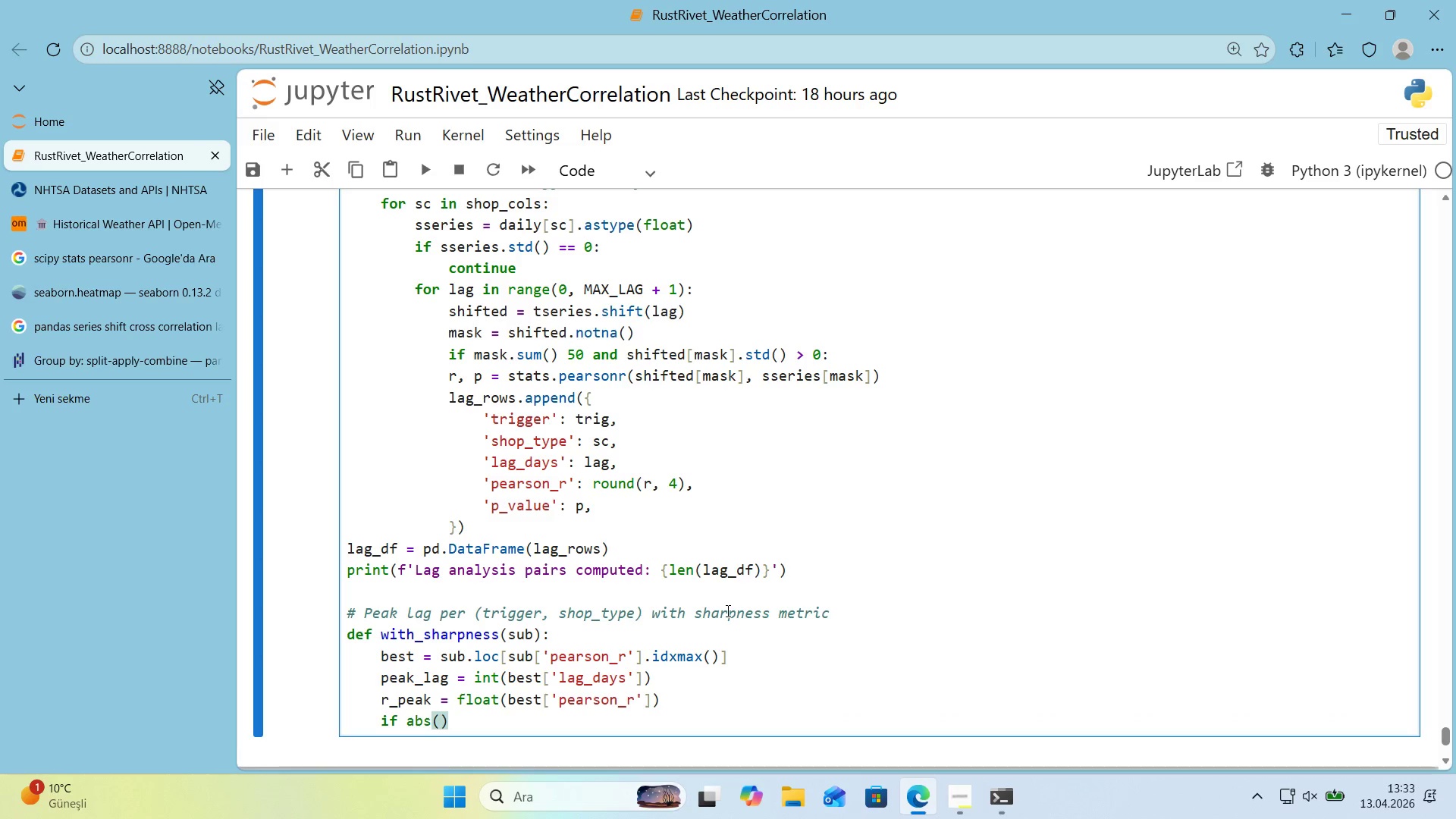 
type(r_peak)
 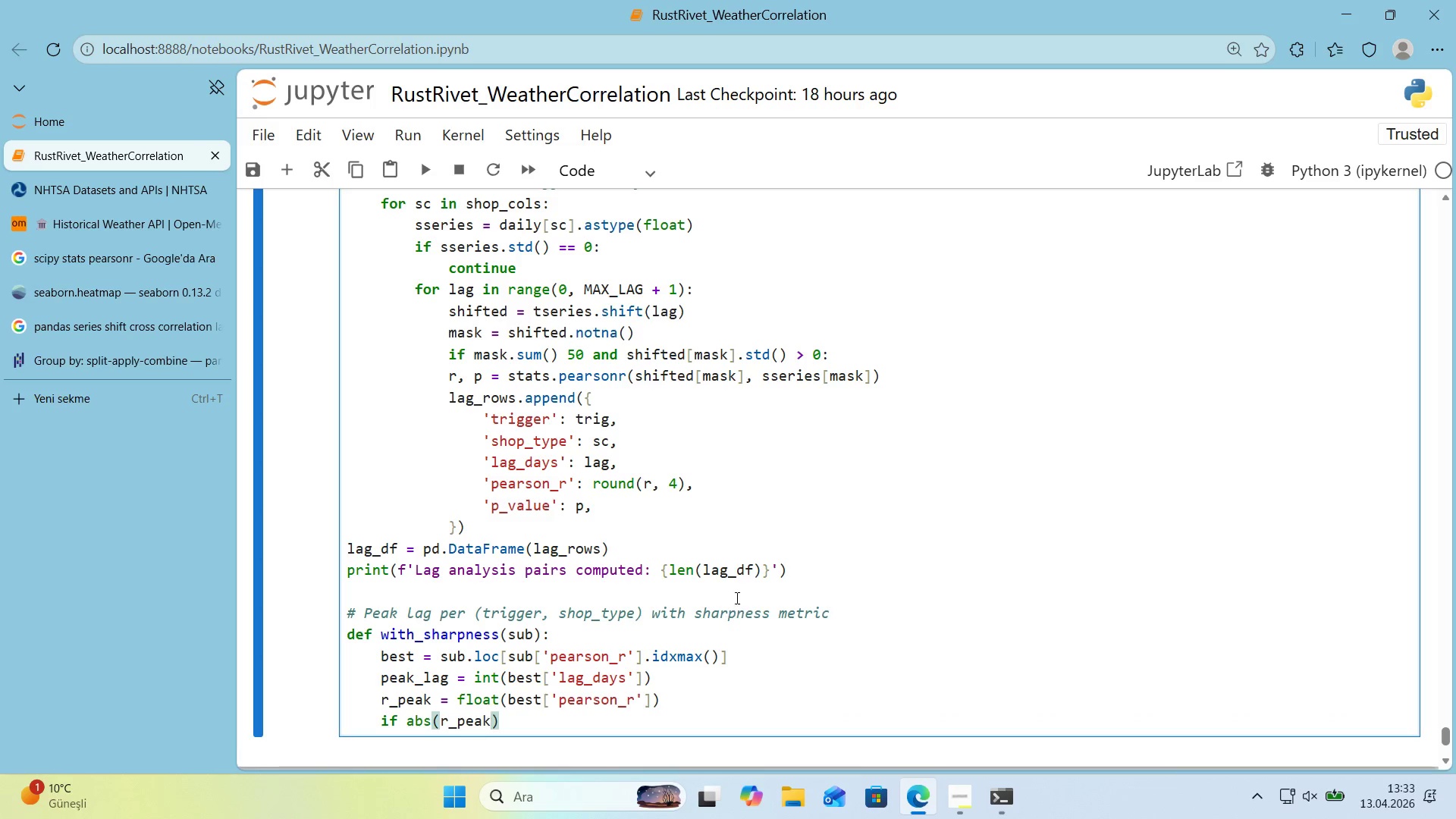 
scroll: coordinate [714, 596], scroll_direction: down, amount: 1.0
 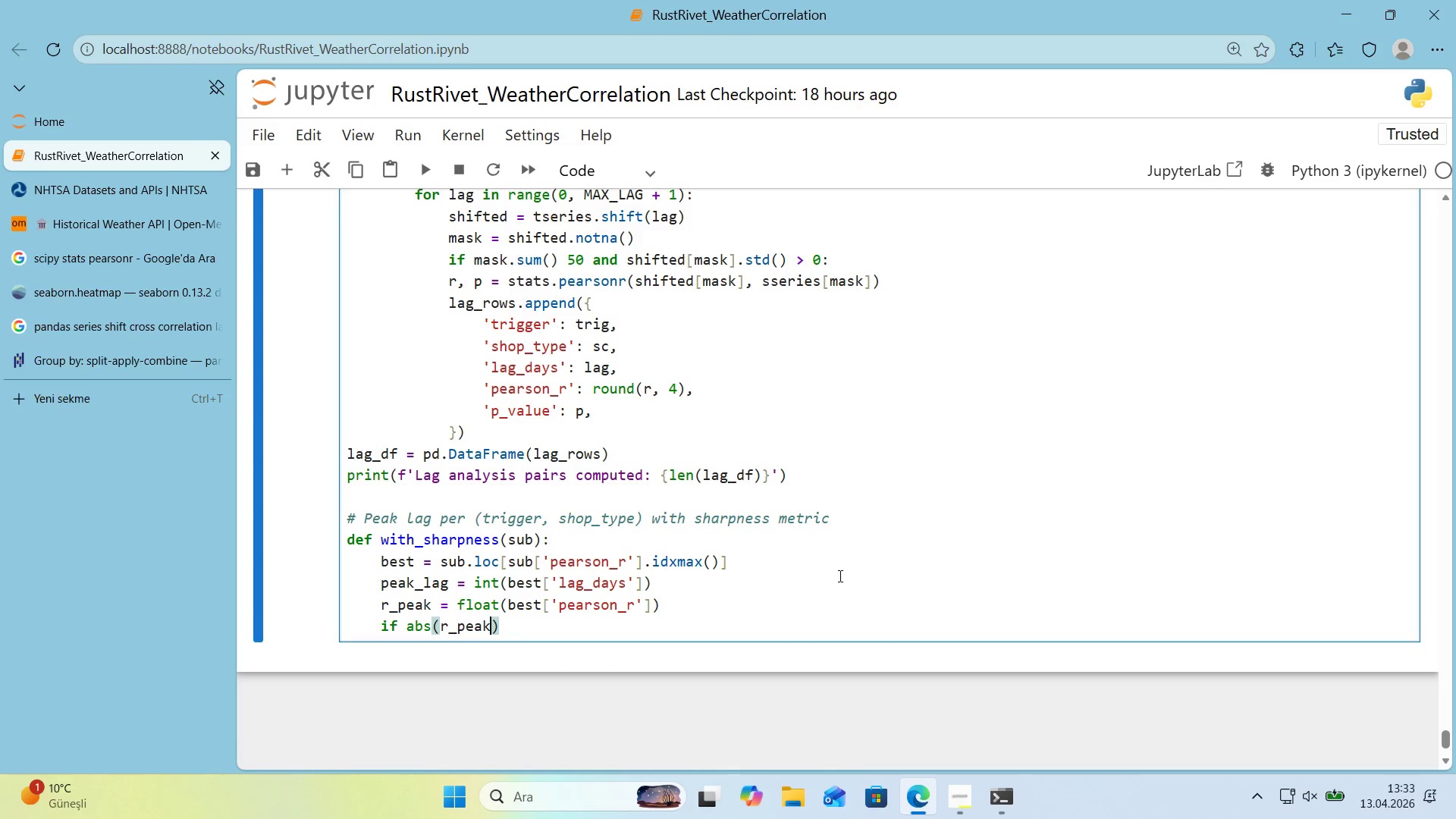 
key(ArrowRight)
 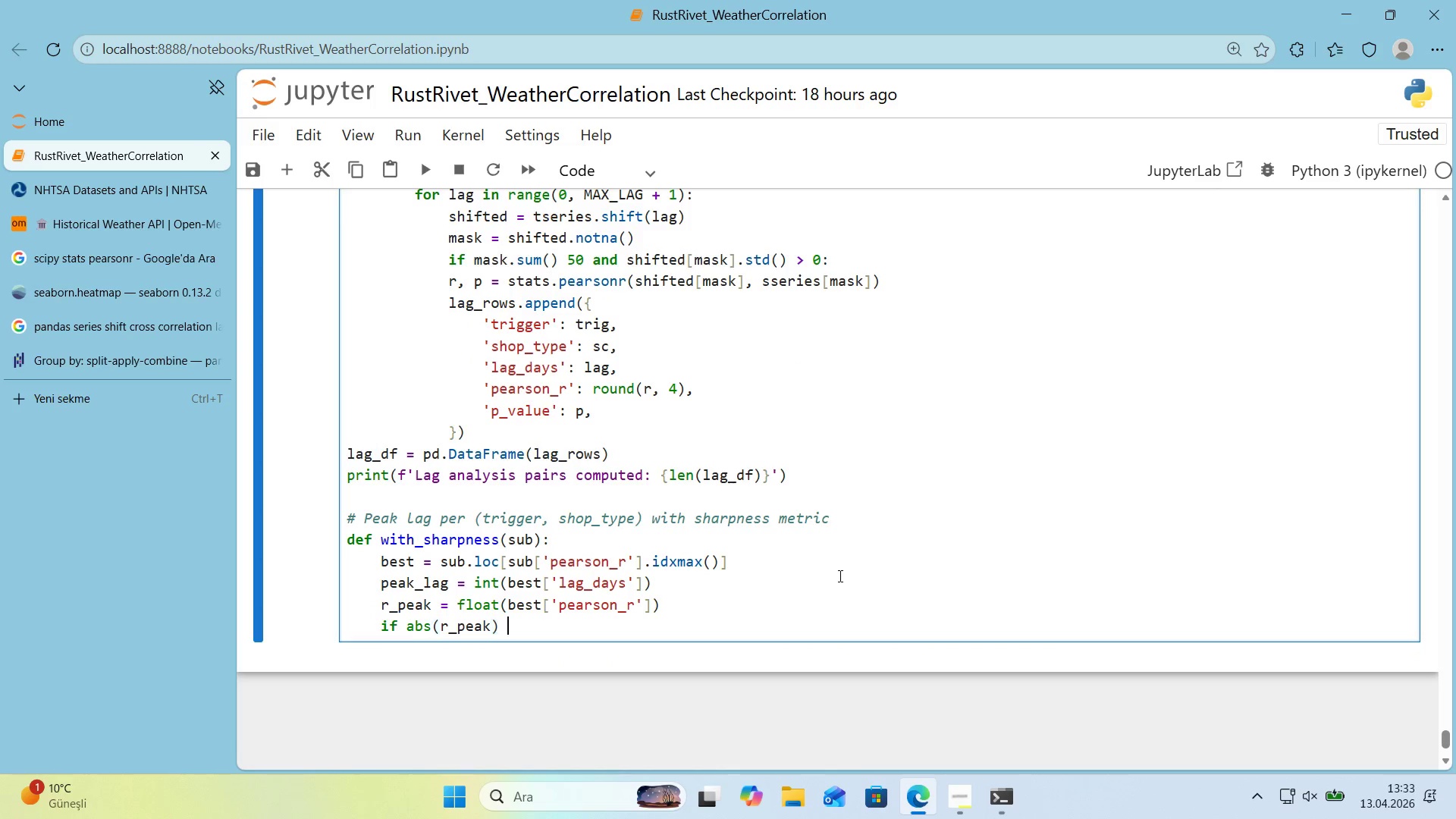 
type( [Break])
key(Backspace)
type([Break] HAA)
key(Backspace)
key(Backspace)
type(S)
key(Backspace)
key(Backspace)
type(SHARPNESS_MIN_R>)
 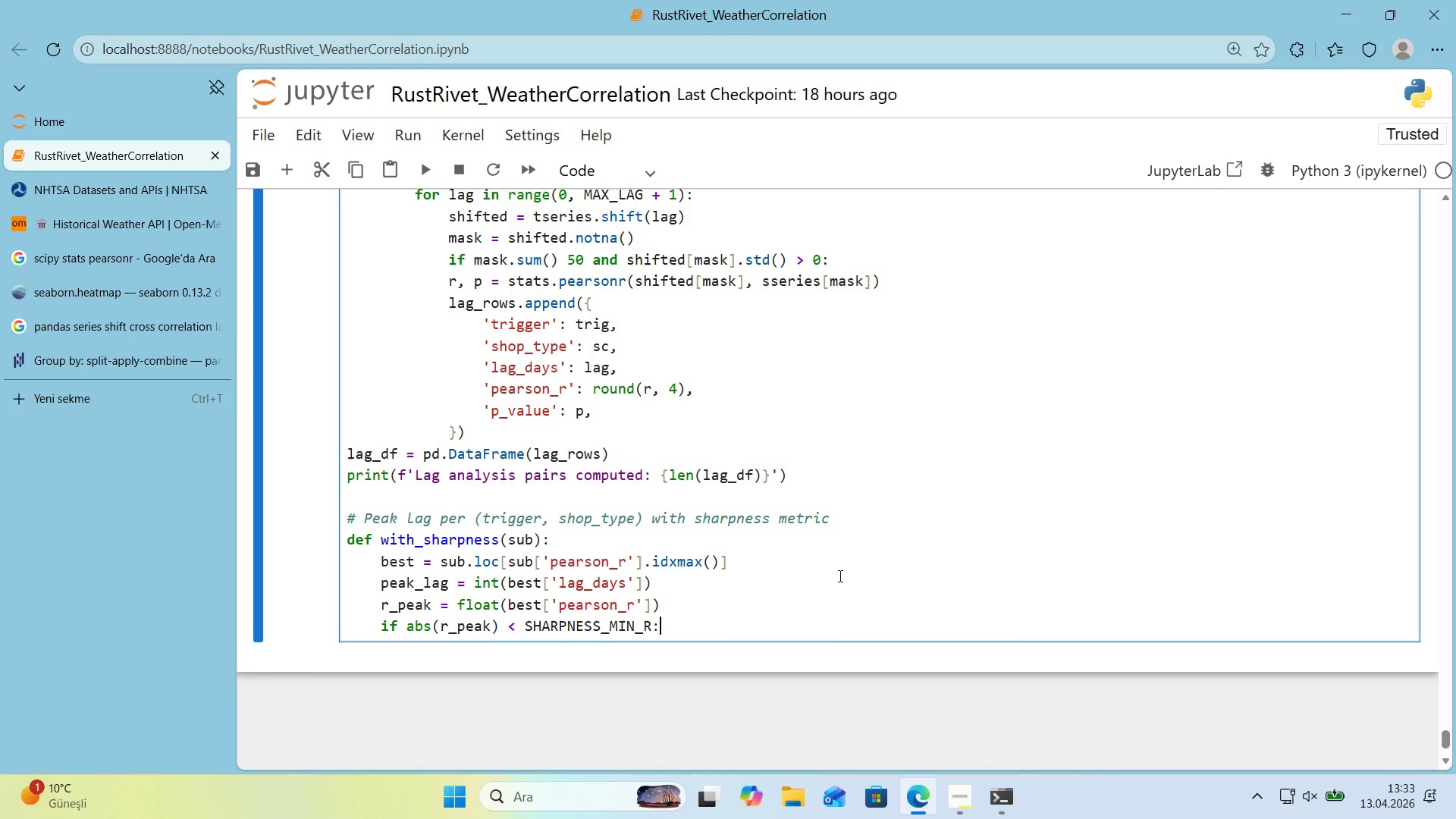 
key(Enter)
 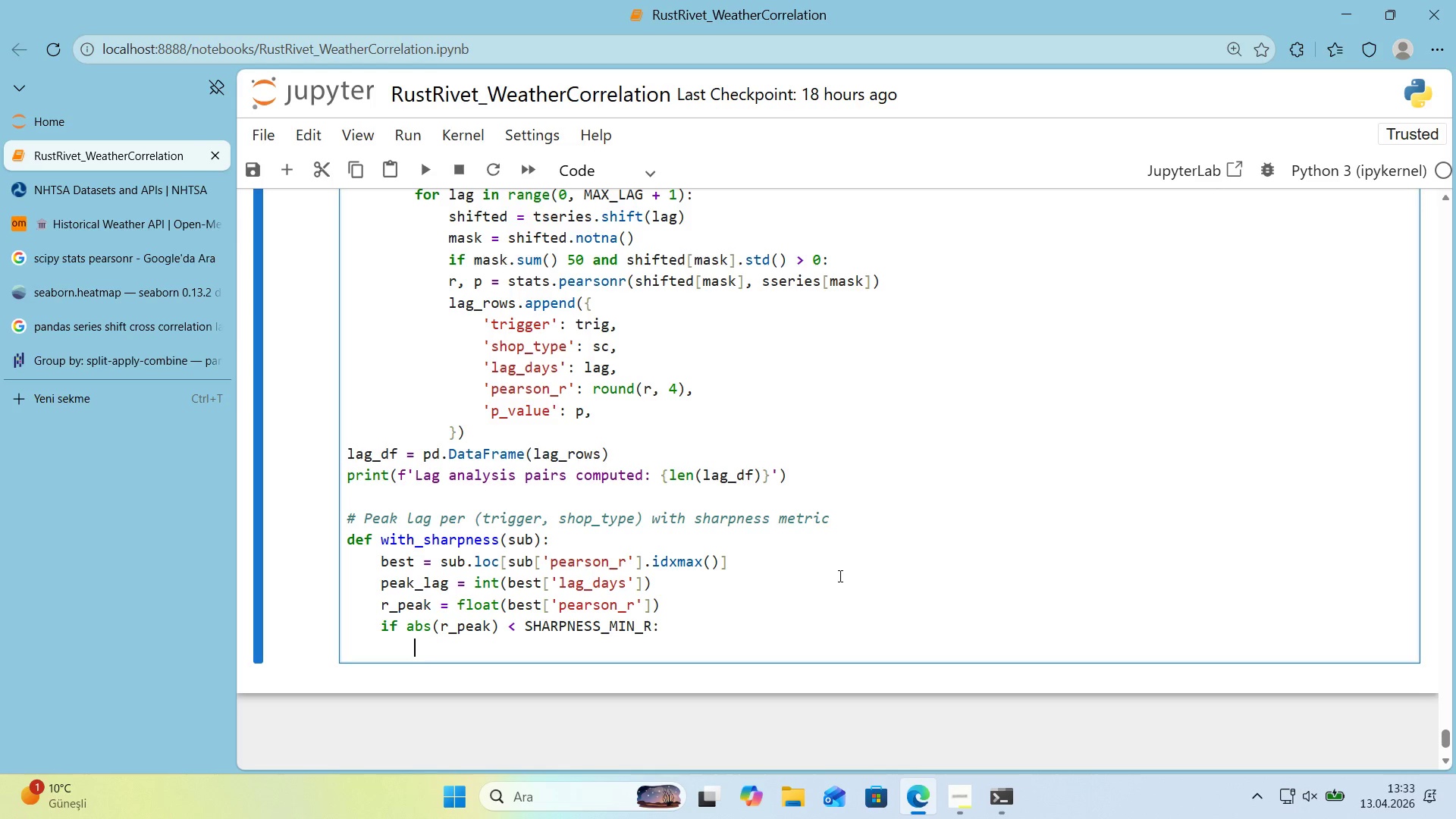 
type(S)
key(Backspace)
type(sharpness ) np.nan)
 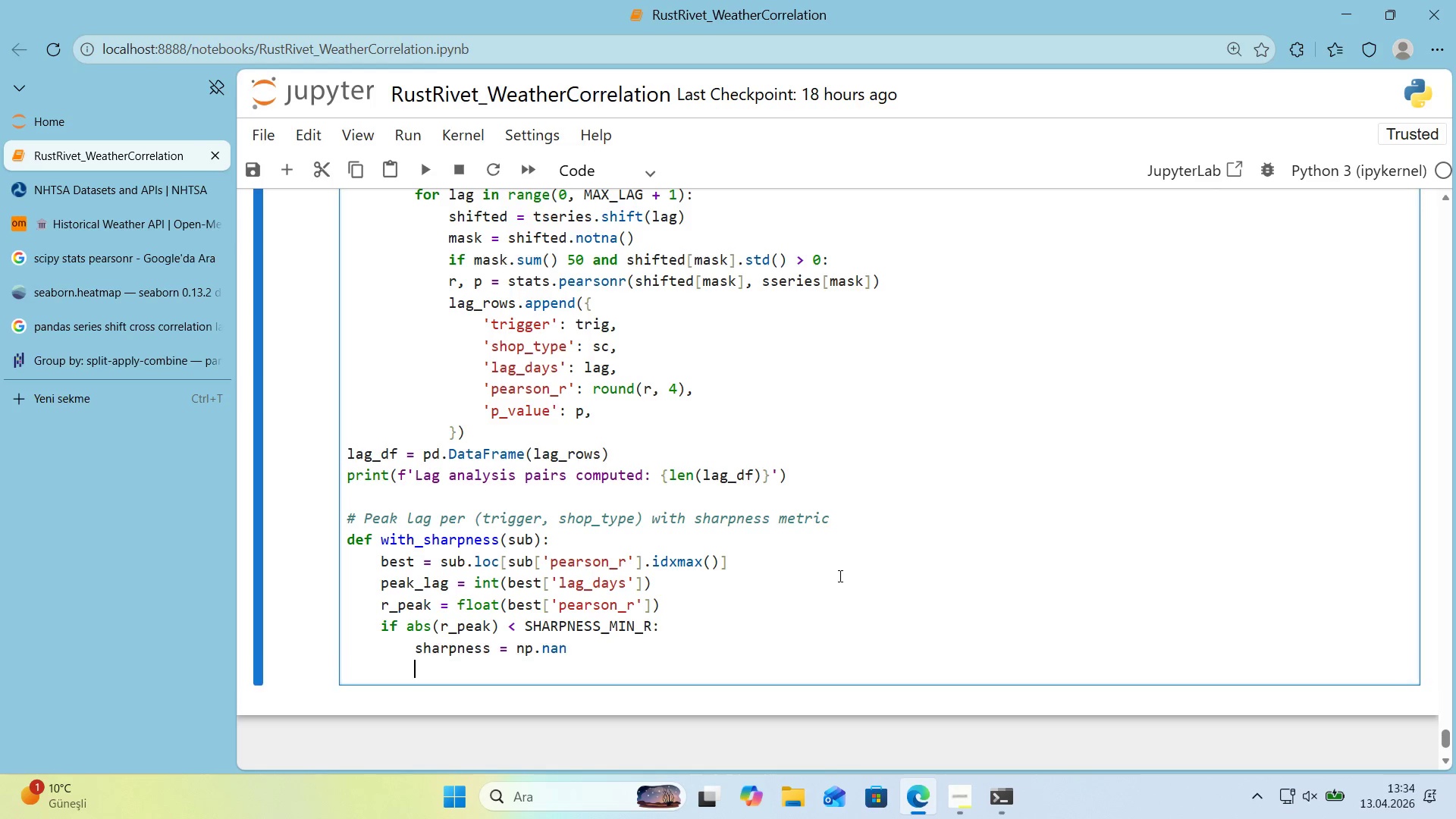 
 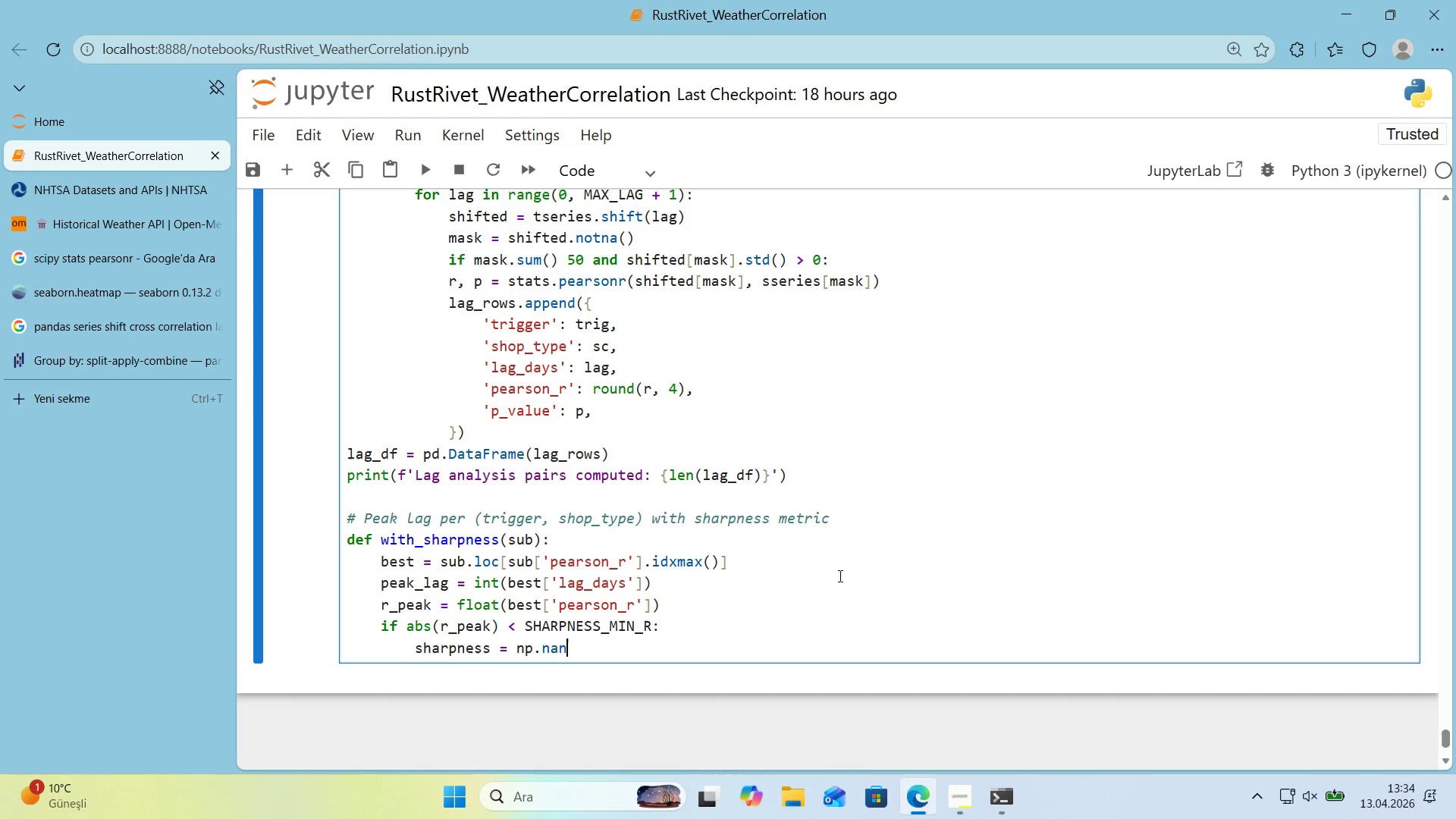 
key(Enter)
 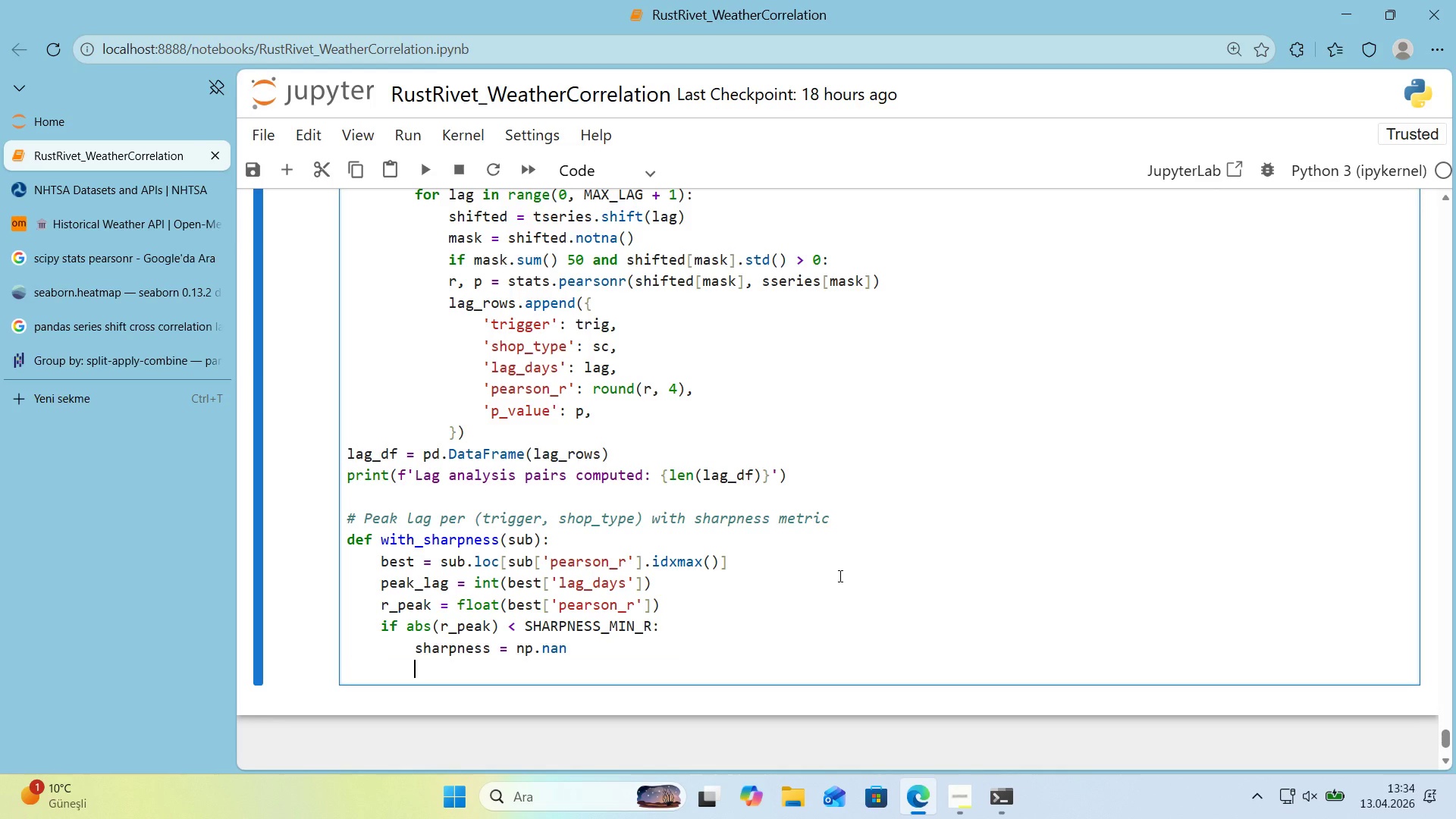 
key(Backspace)
type(else>)
 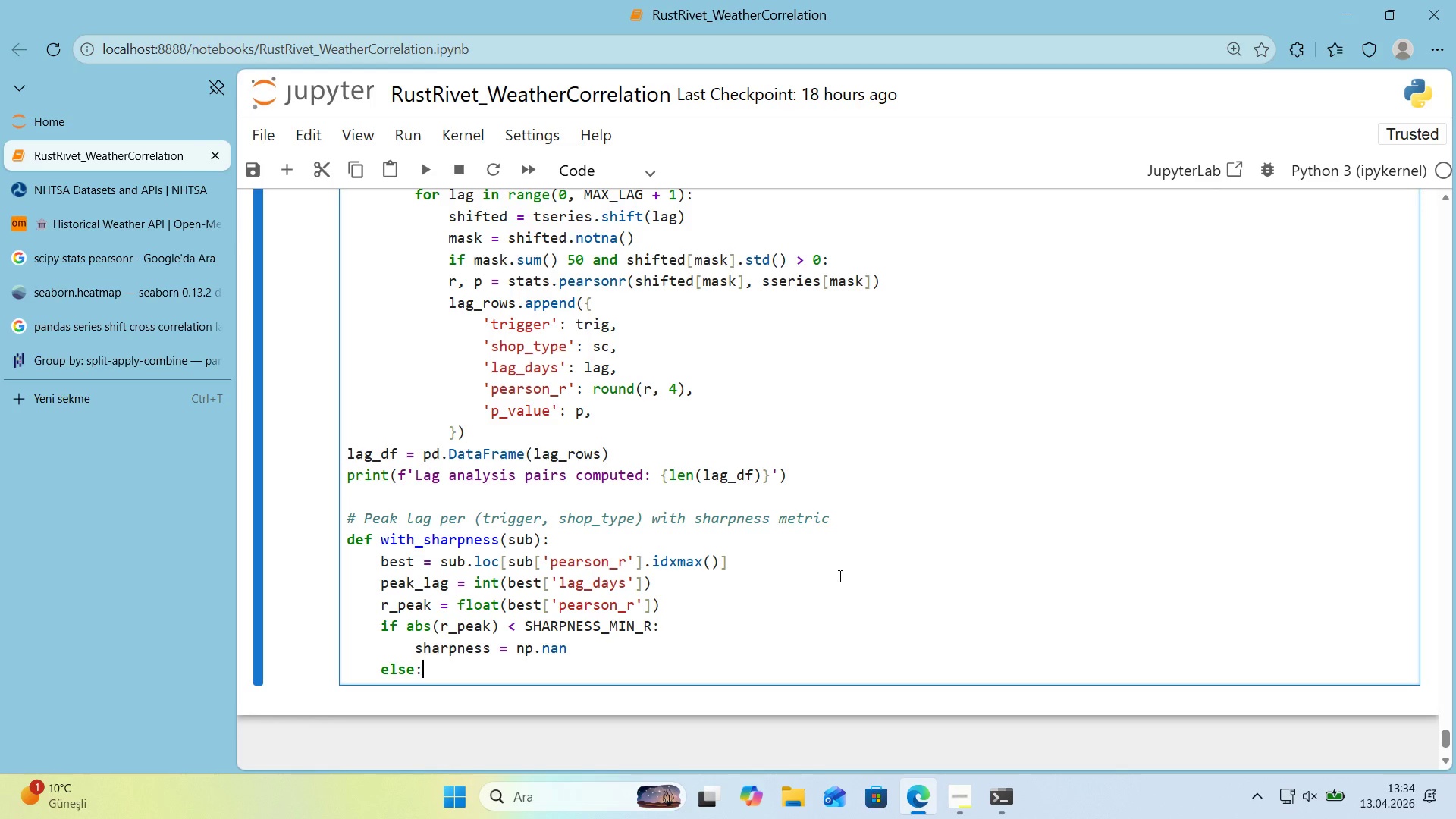 
key(Enter)
 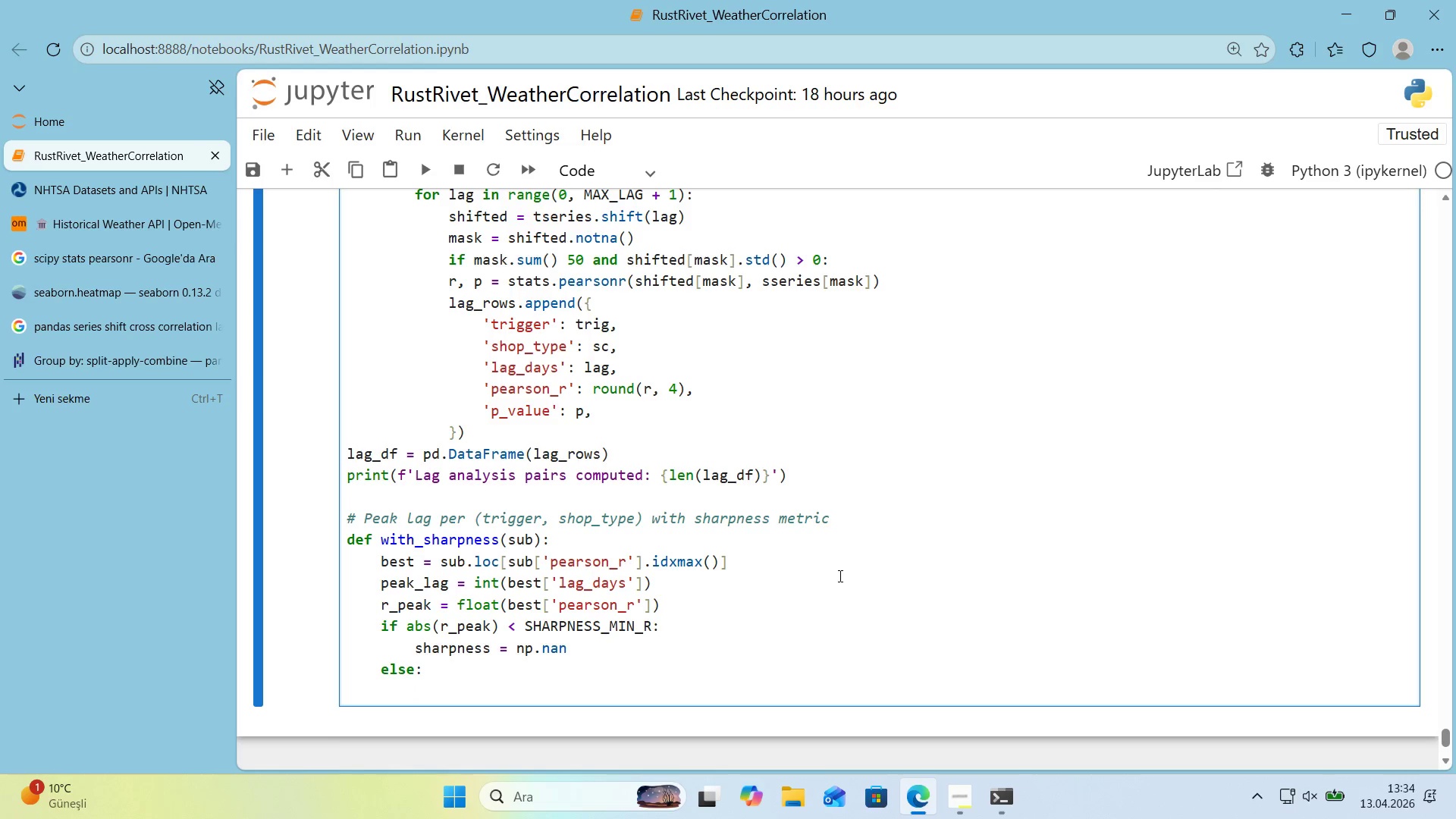 
type(m)
key(Backspace)
type(ne'ghbors ) sib)
key(Backspace)
key(Backspace)
type(ub)
 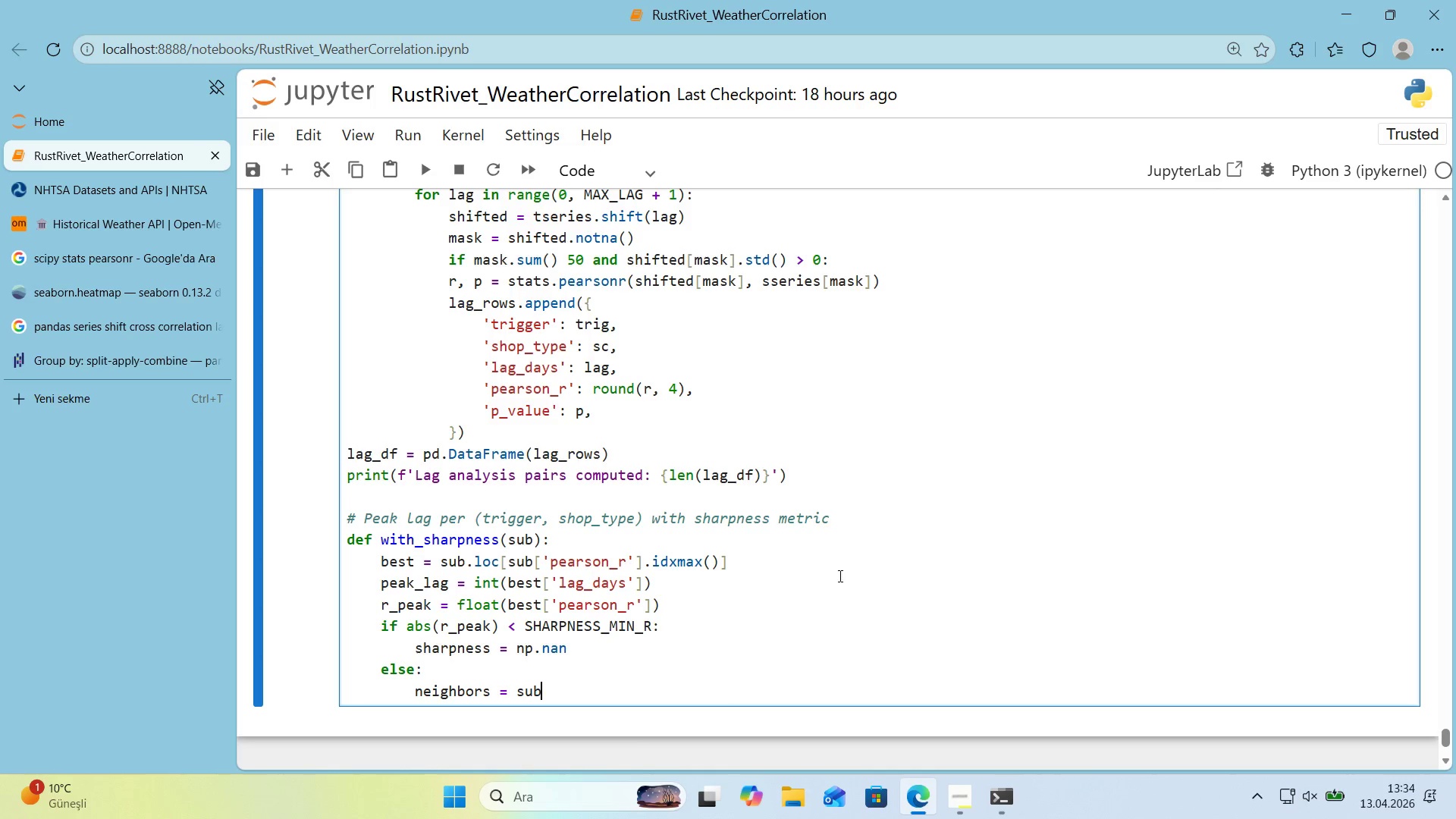 
key(Alt+Control+8)
 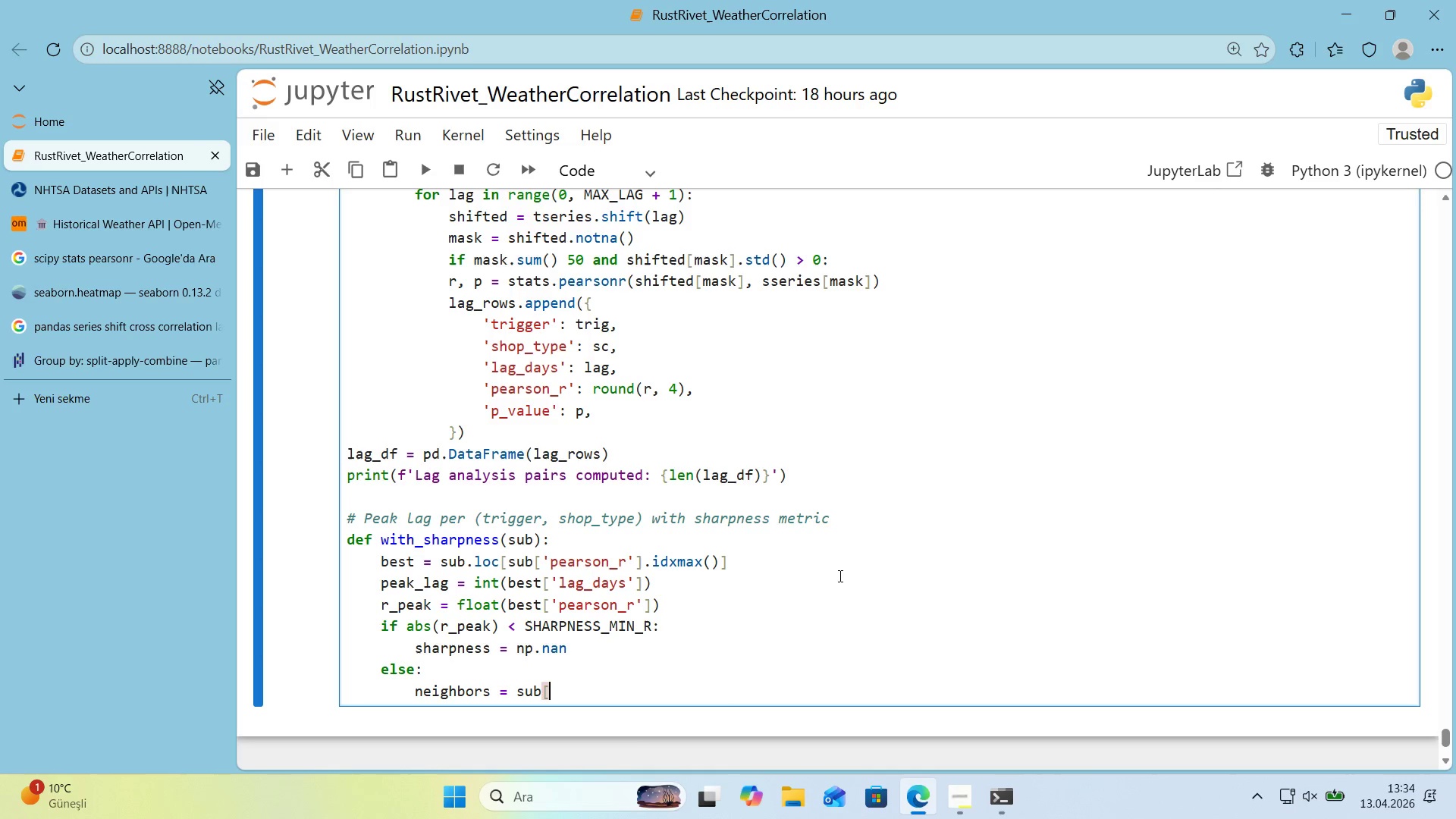 
key(Alt+Control+9)
 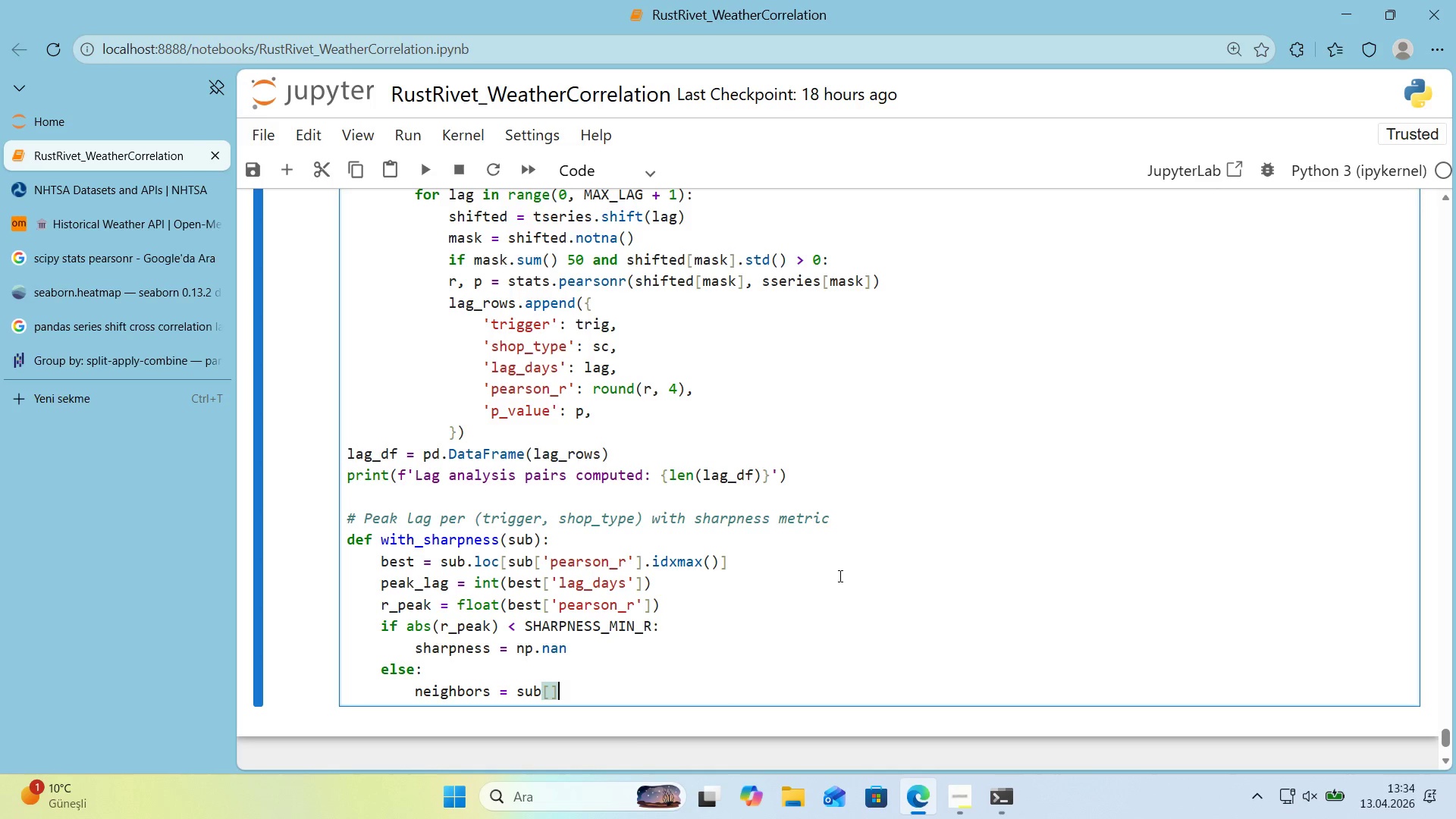 
key(ArrowLeft)
 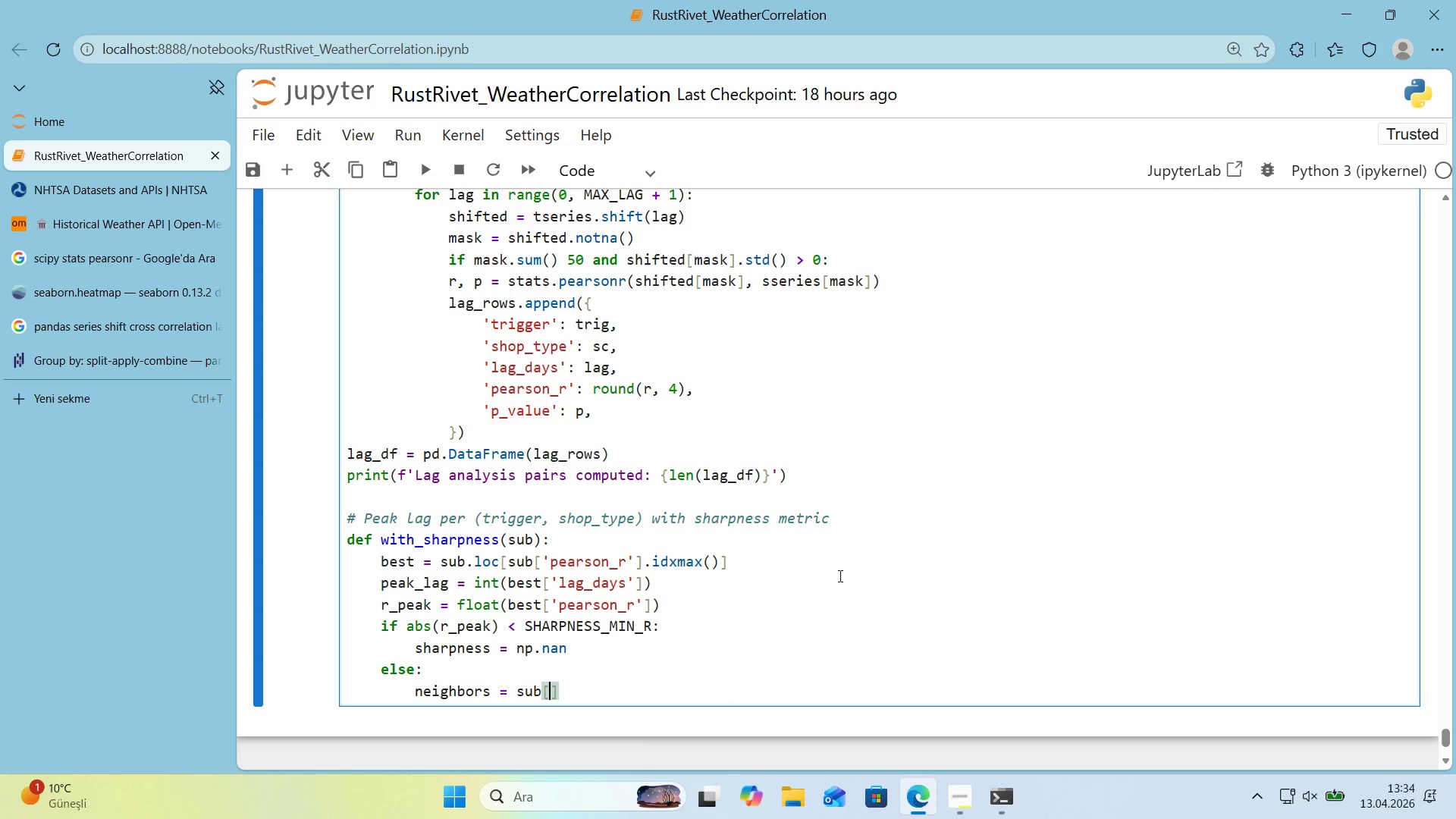 
type(sub)
 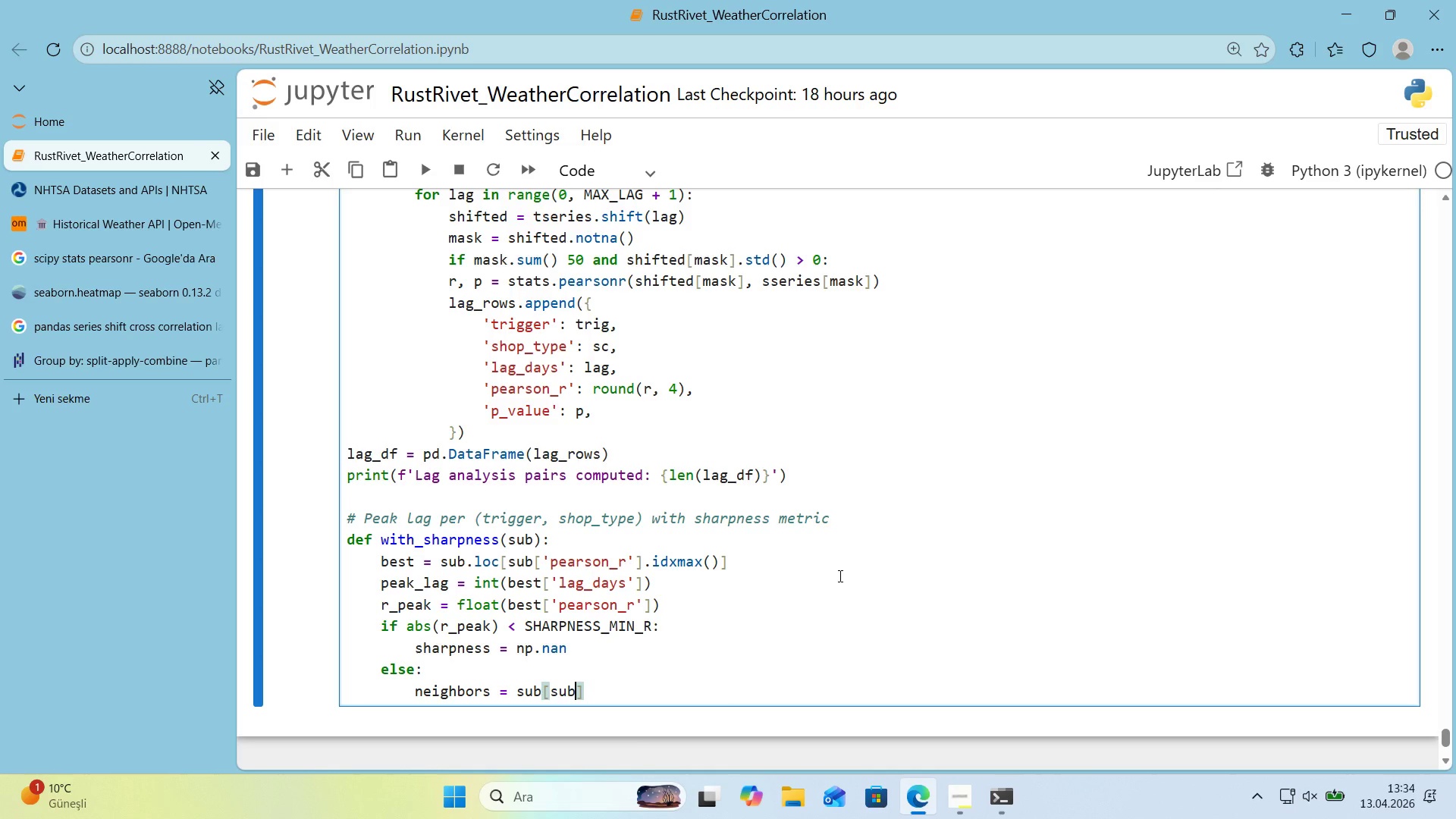 
key(Alt+Control+8)
 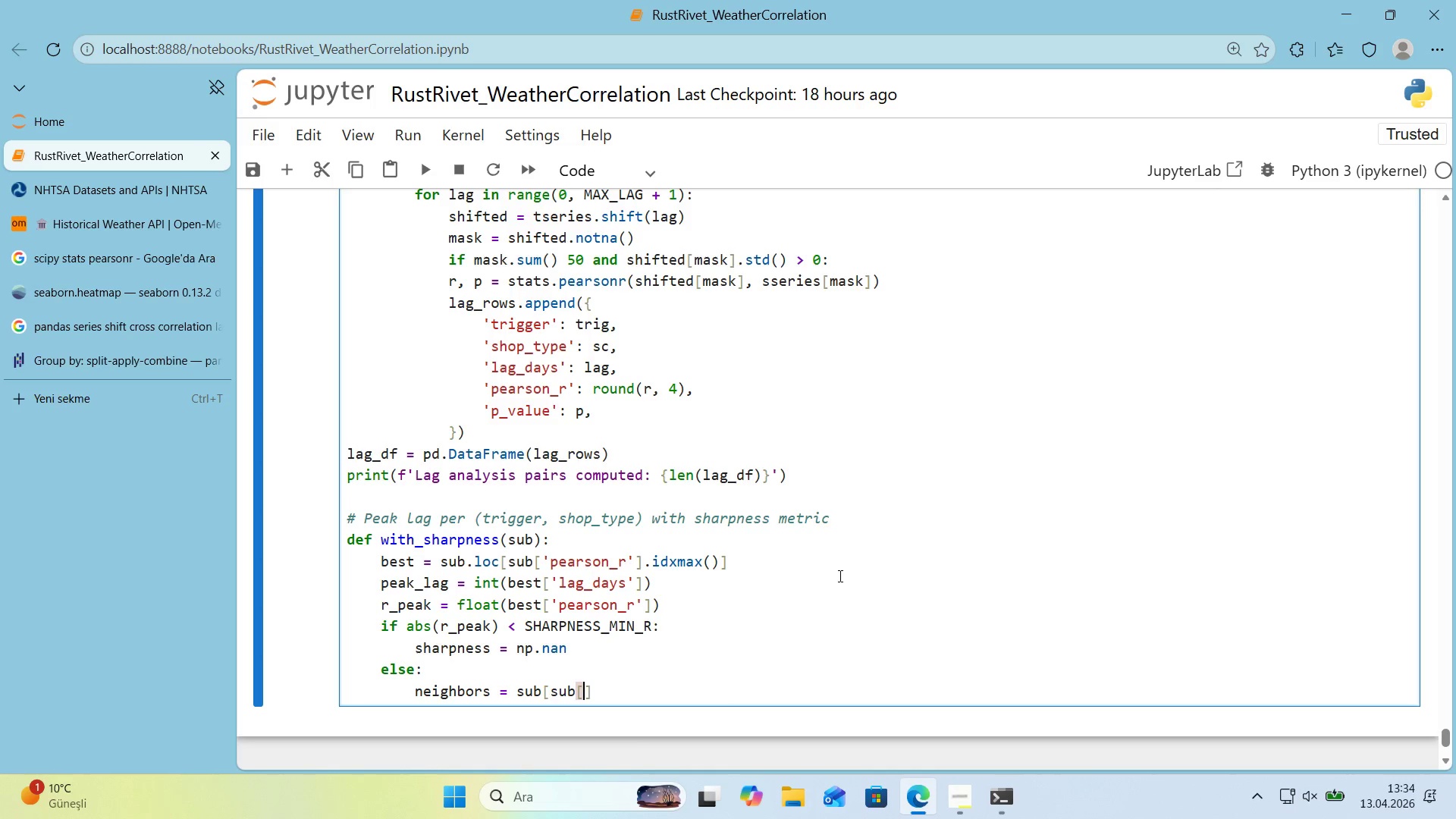 
key(Alt+Control+9)
 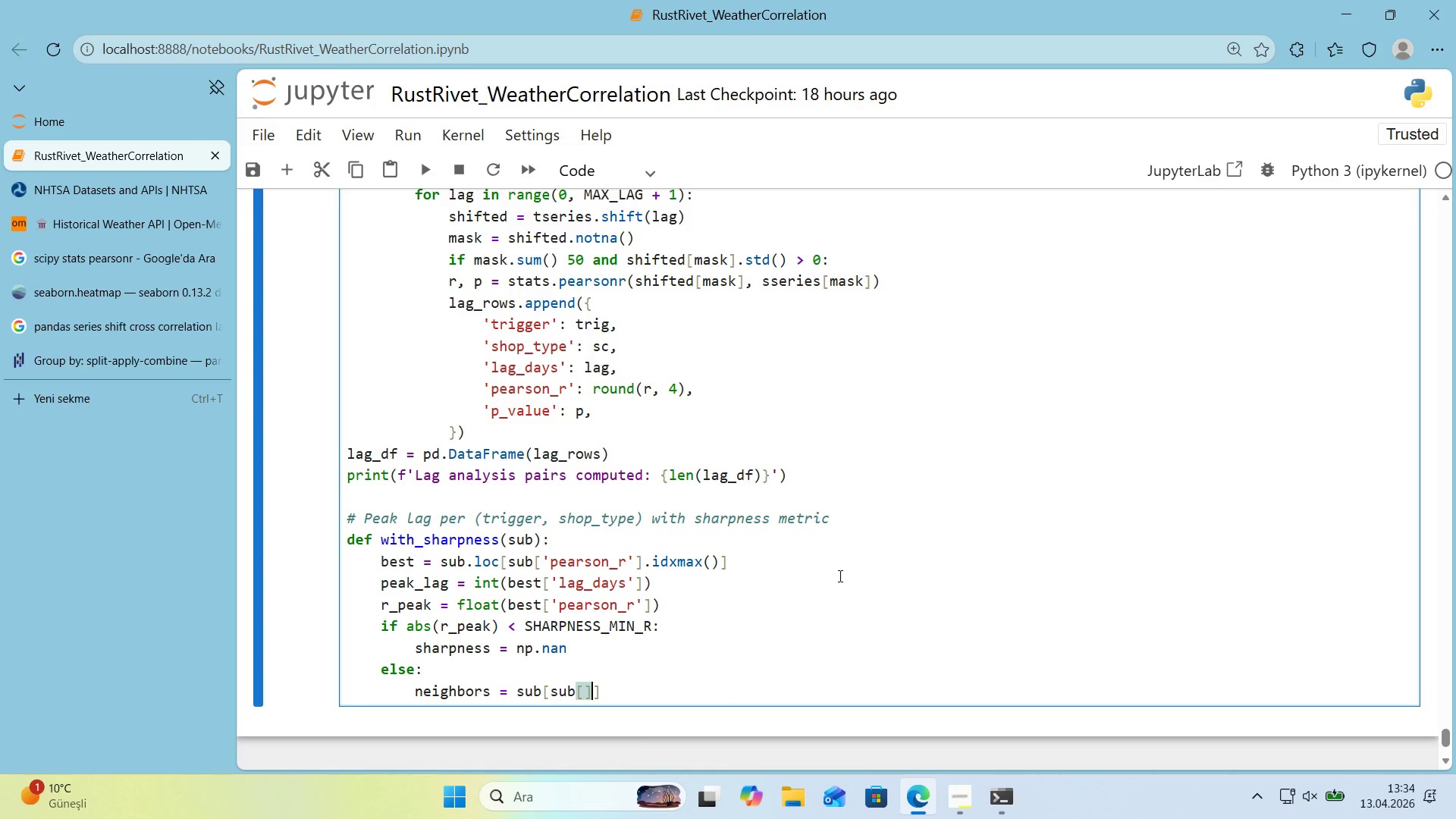 
key(ArrowLeft)
 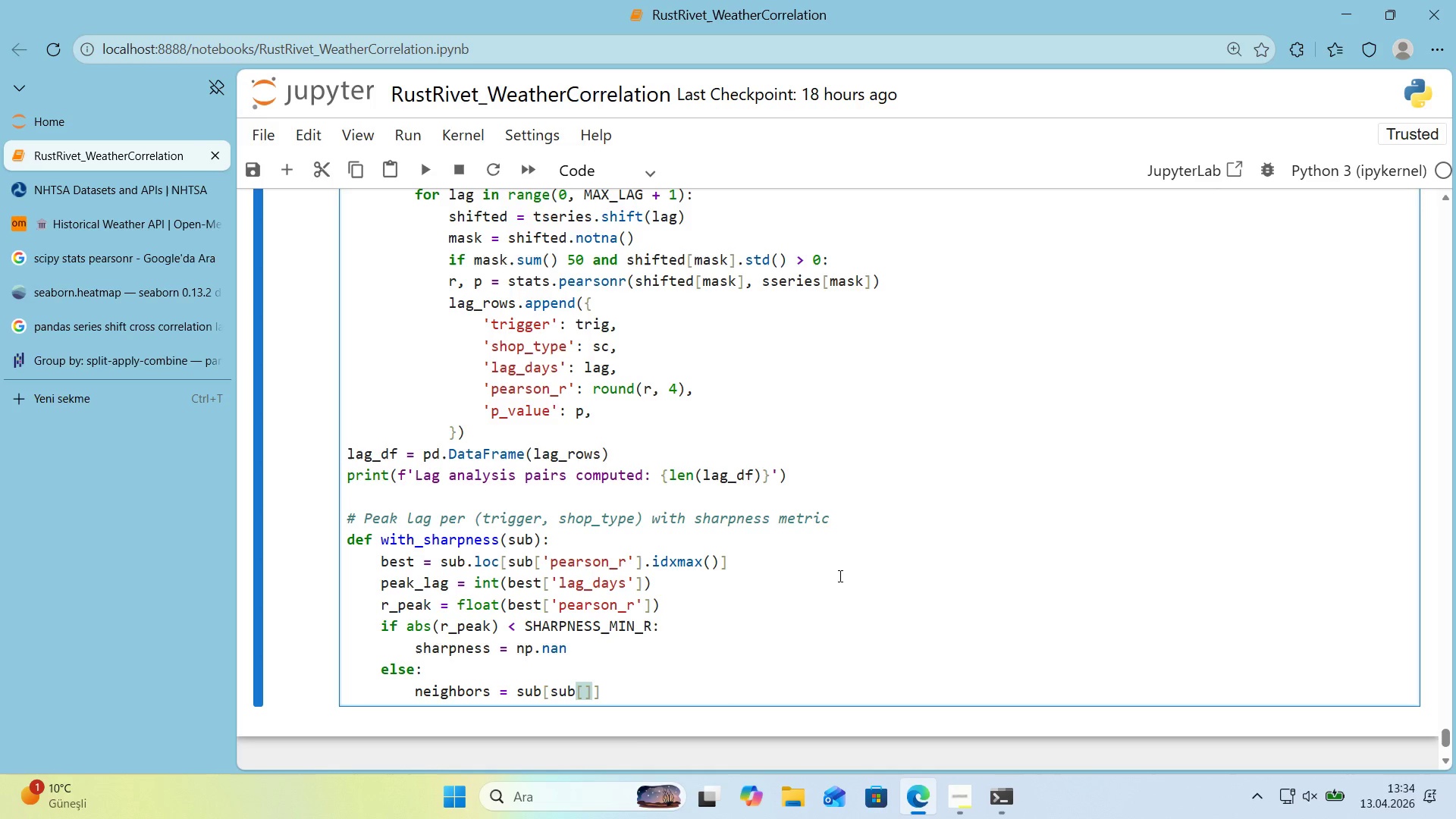 
type(@@)
 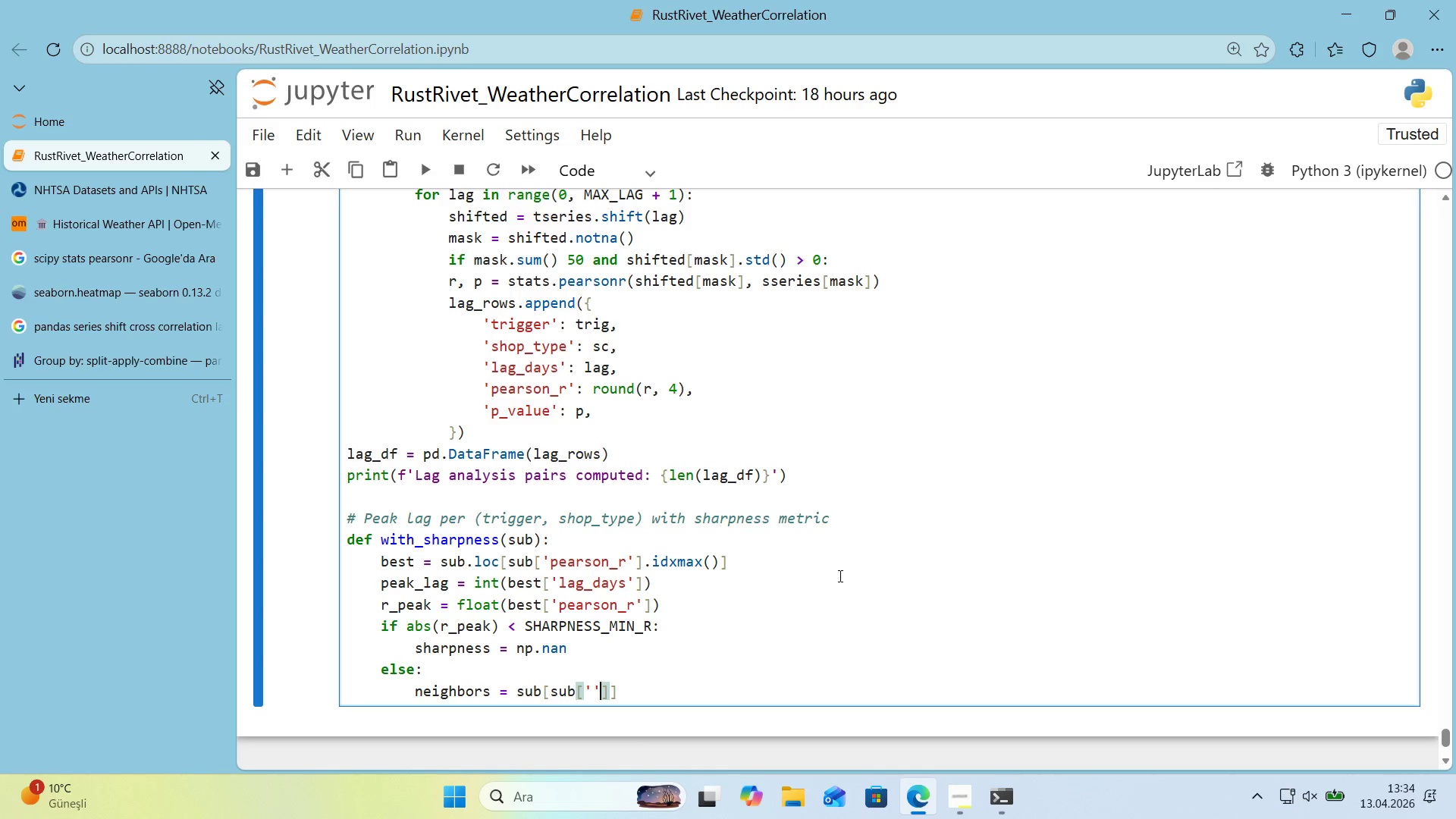 
key(ArrowLeft)
 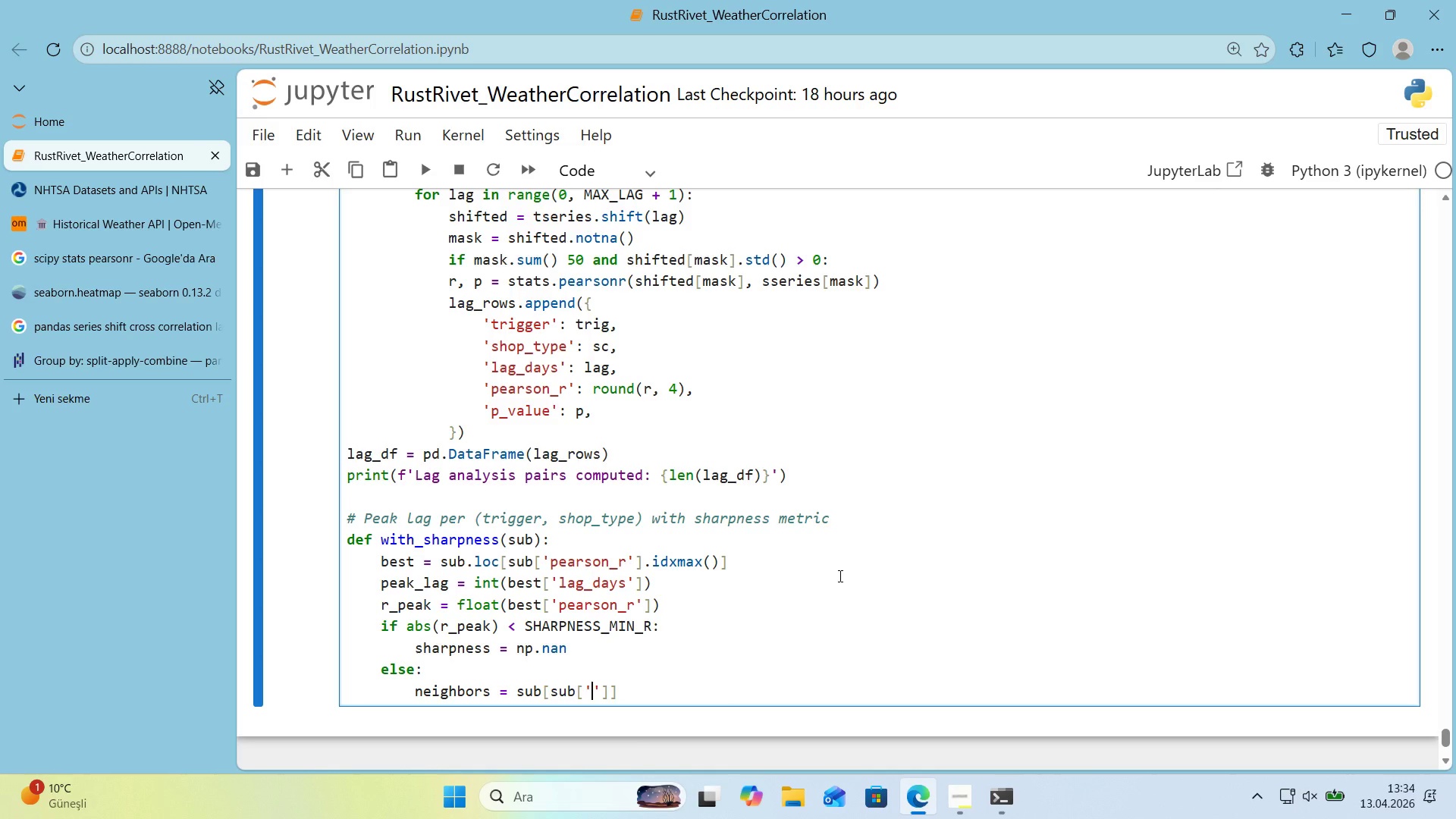 
type(lag_days)
 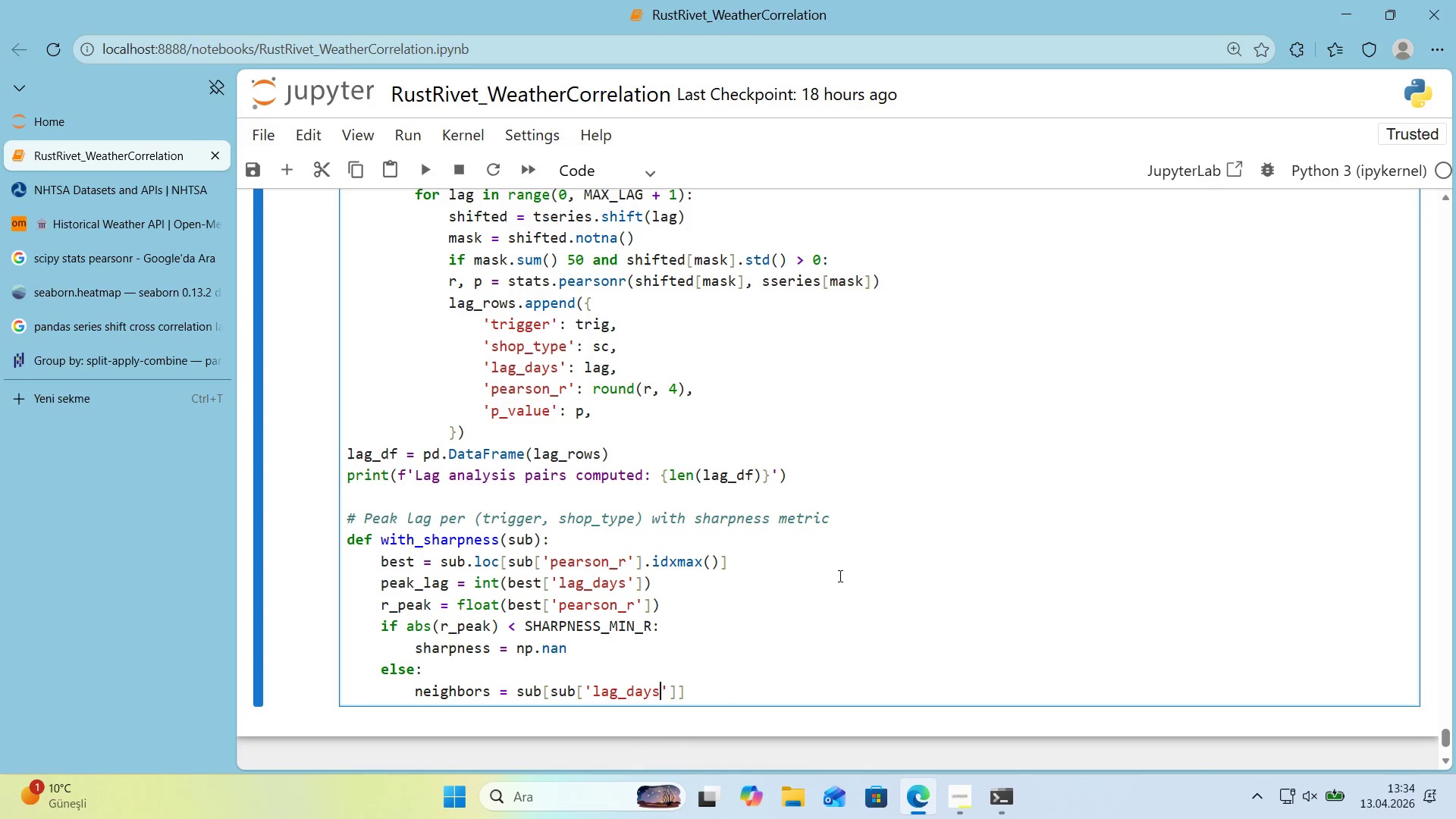 
key(ArrowRight)
 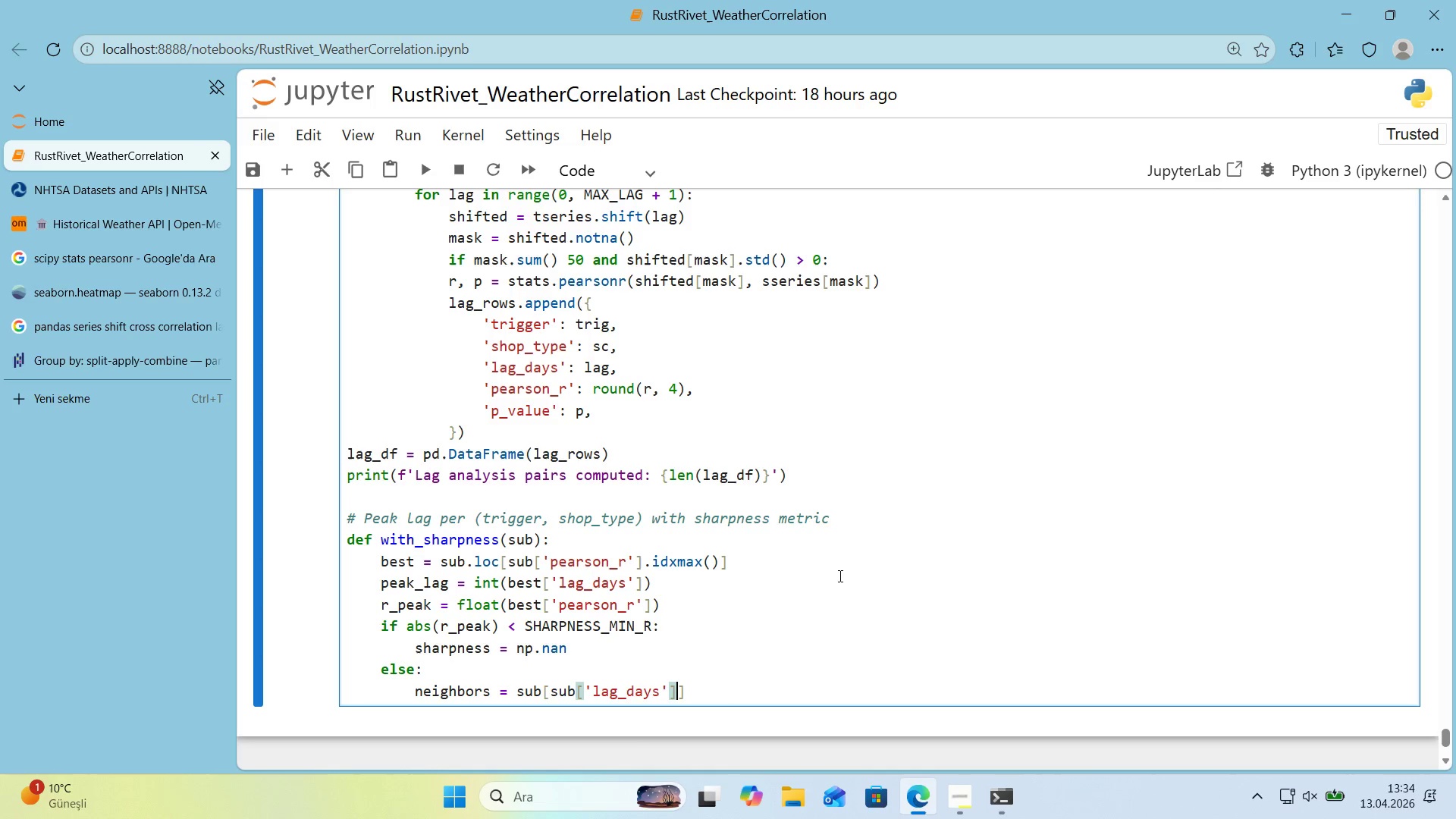 
key(ArrowRight)
 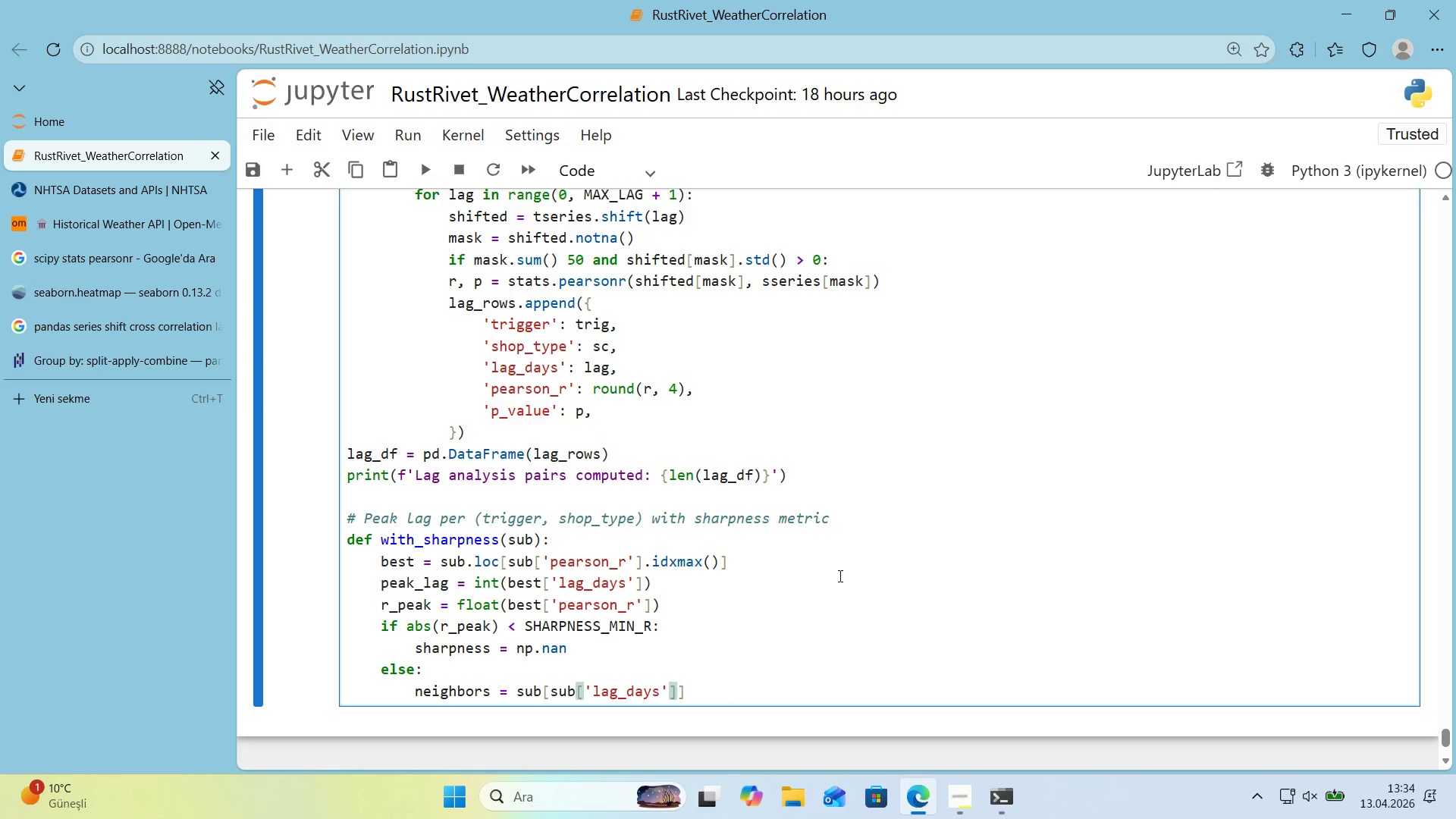 
type(.'s'n*()
 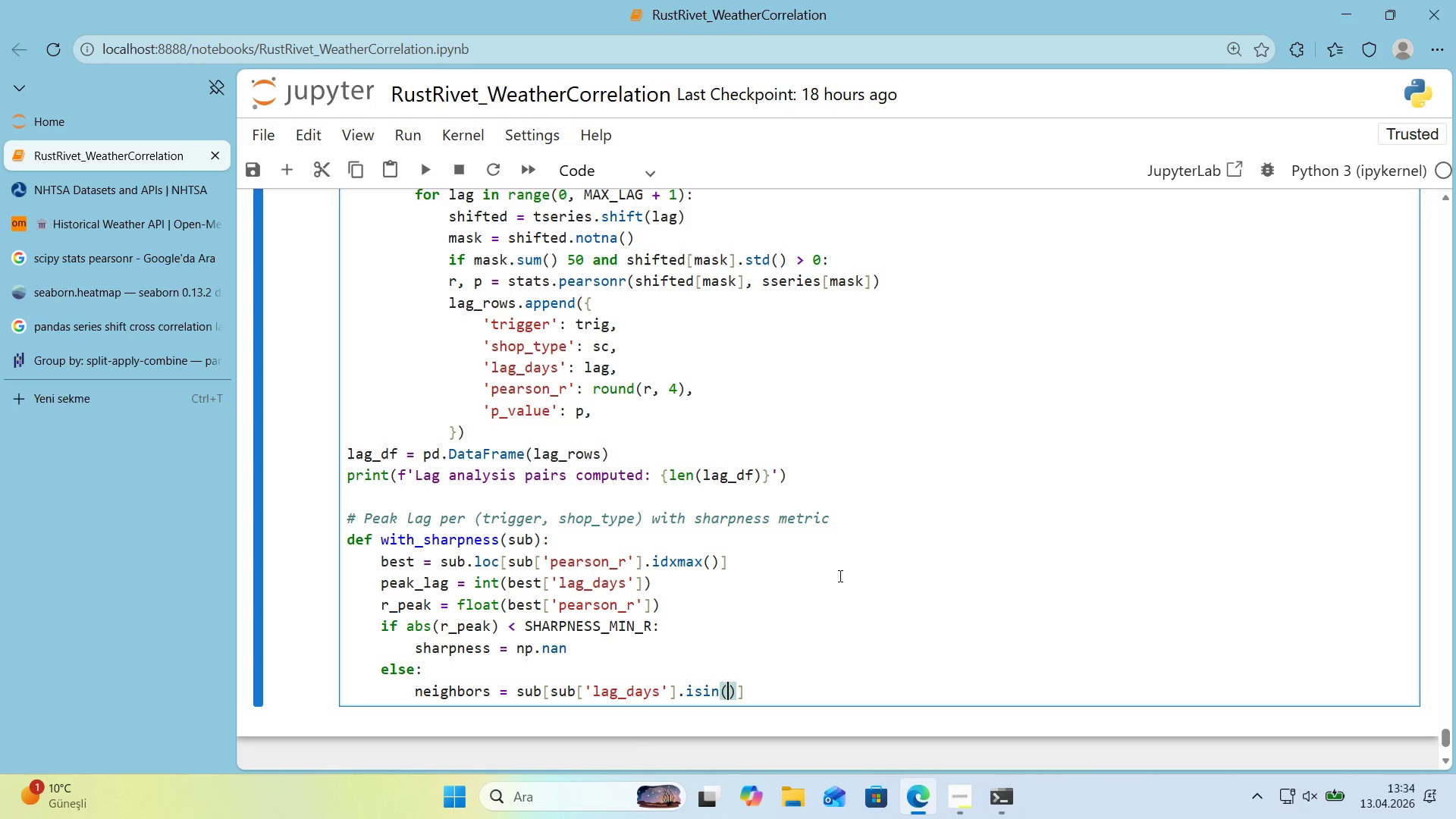 
 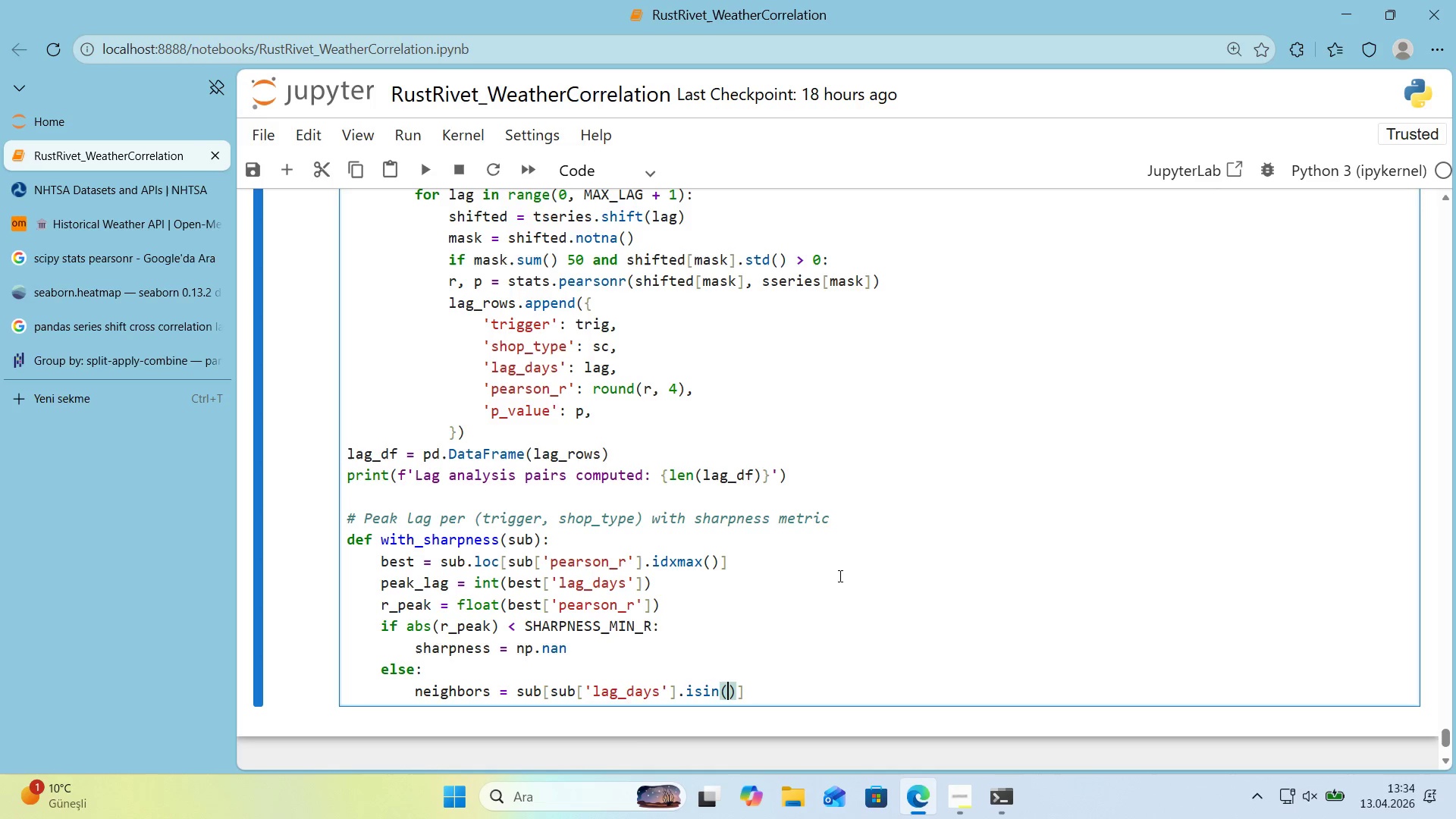 
key(ArrowLeft)
 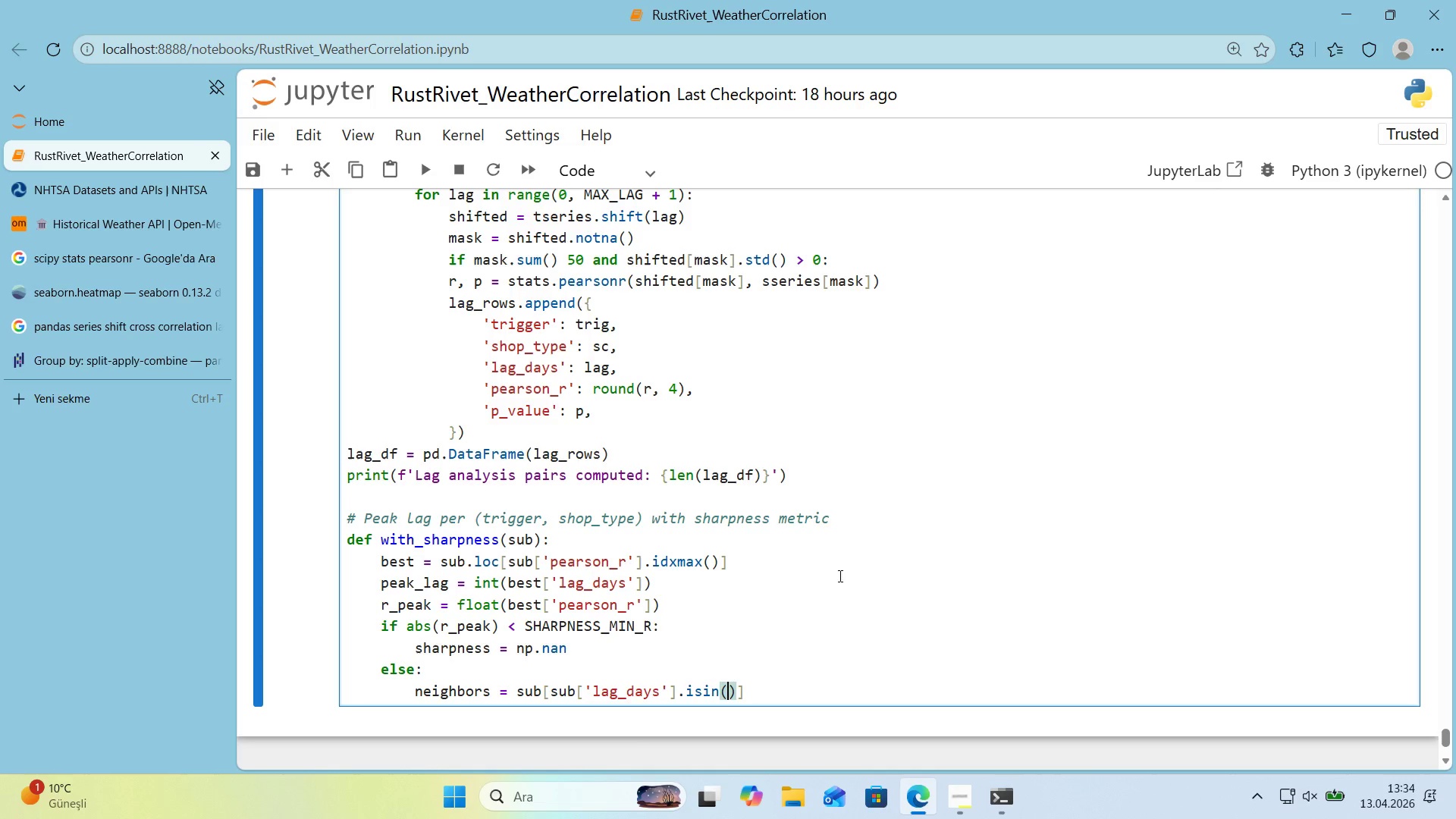 
key(Alt+Control+8)
 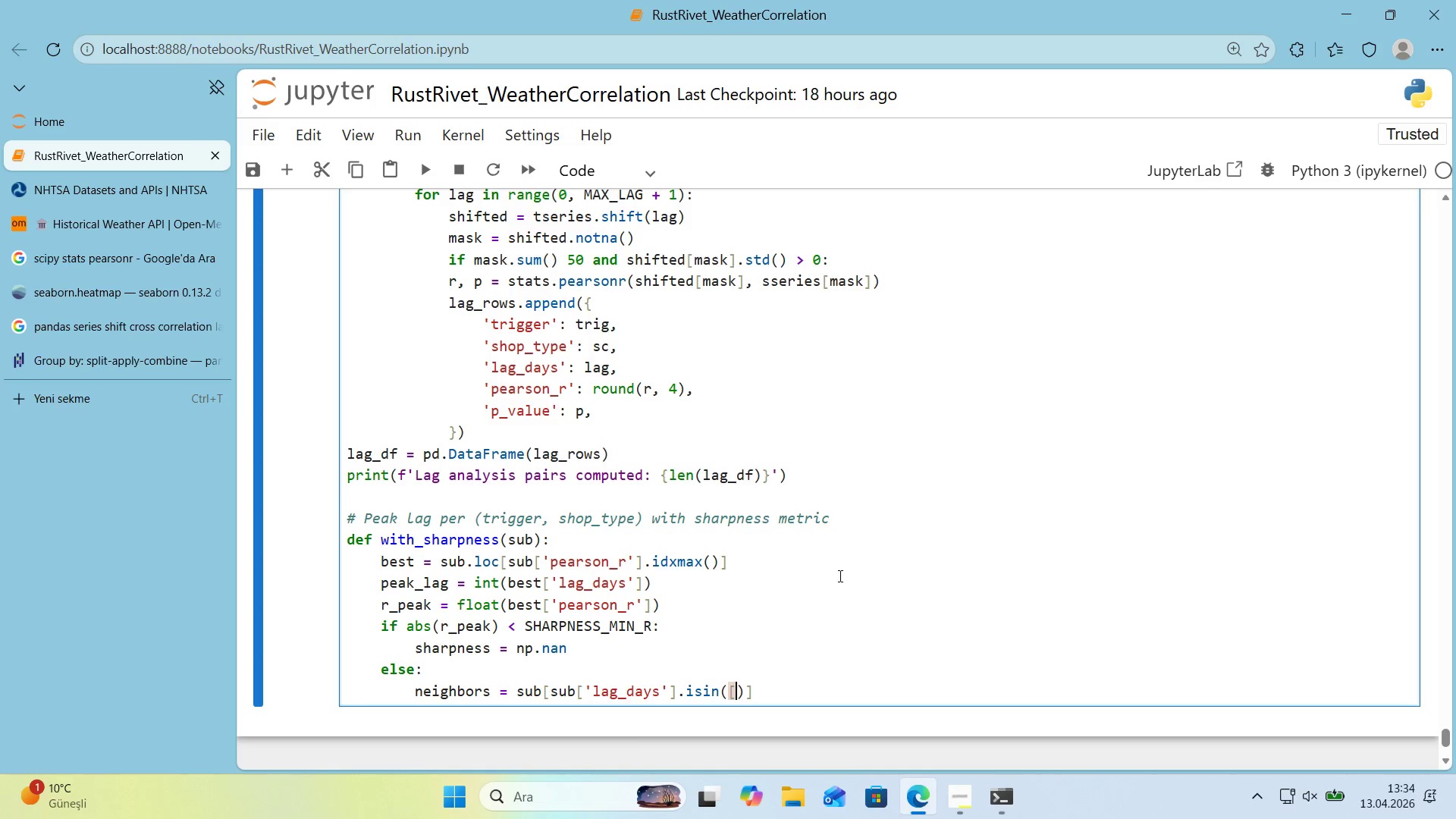 
key(Alt+Control+9)
 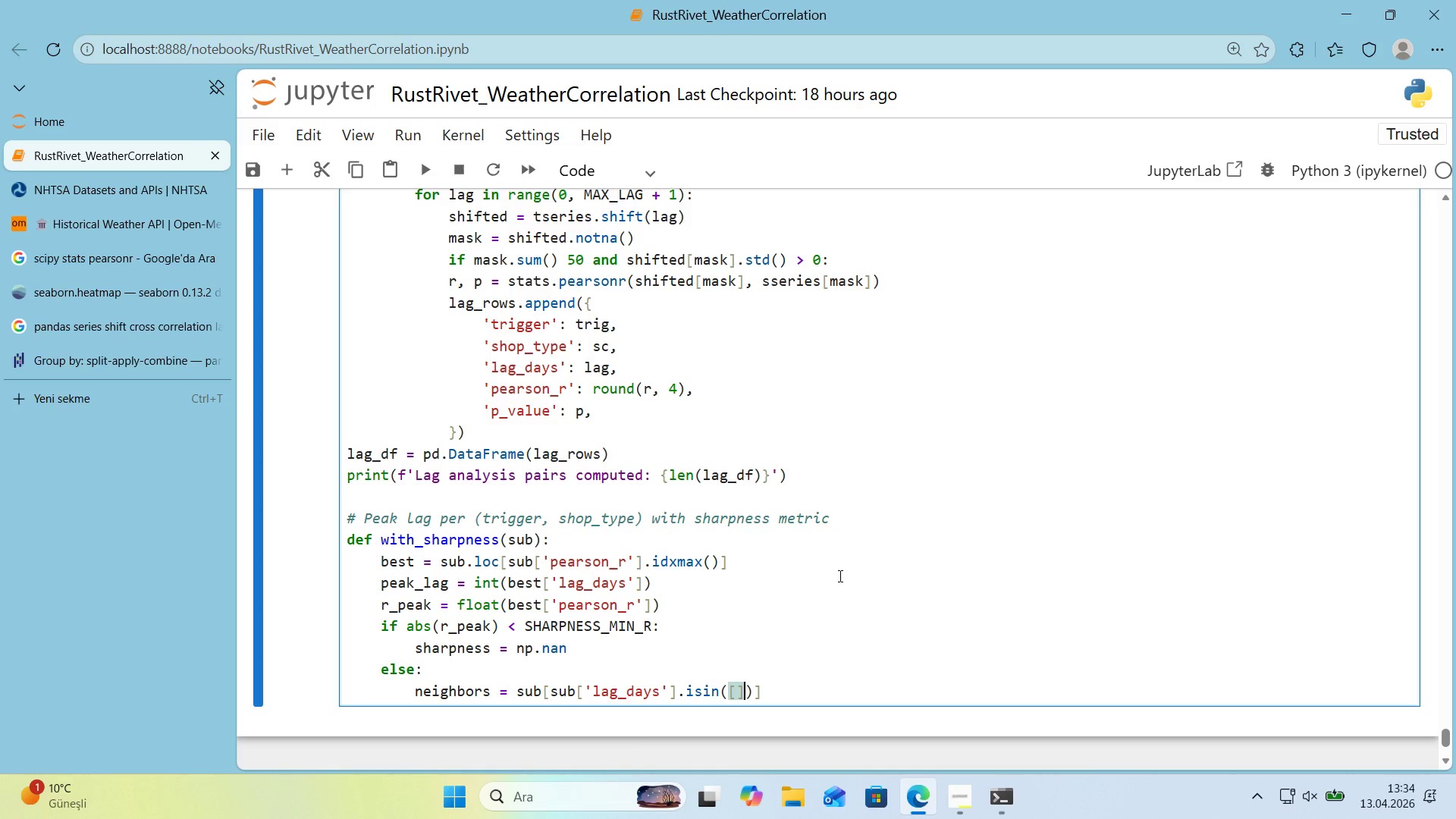 
key(ArrowLeft)
 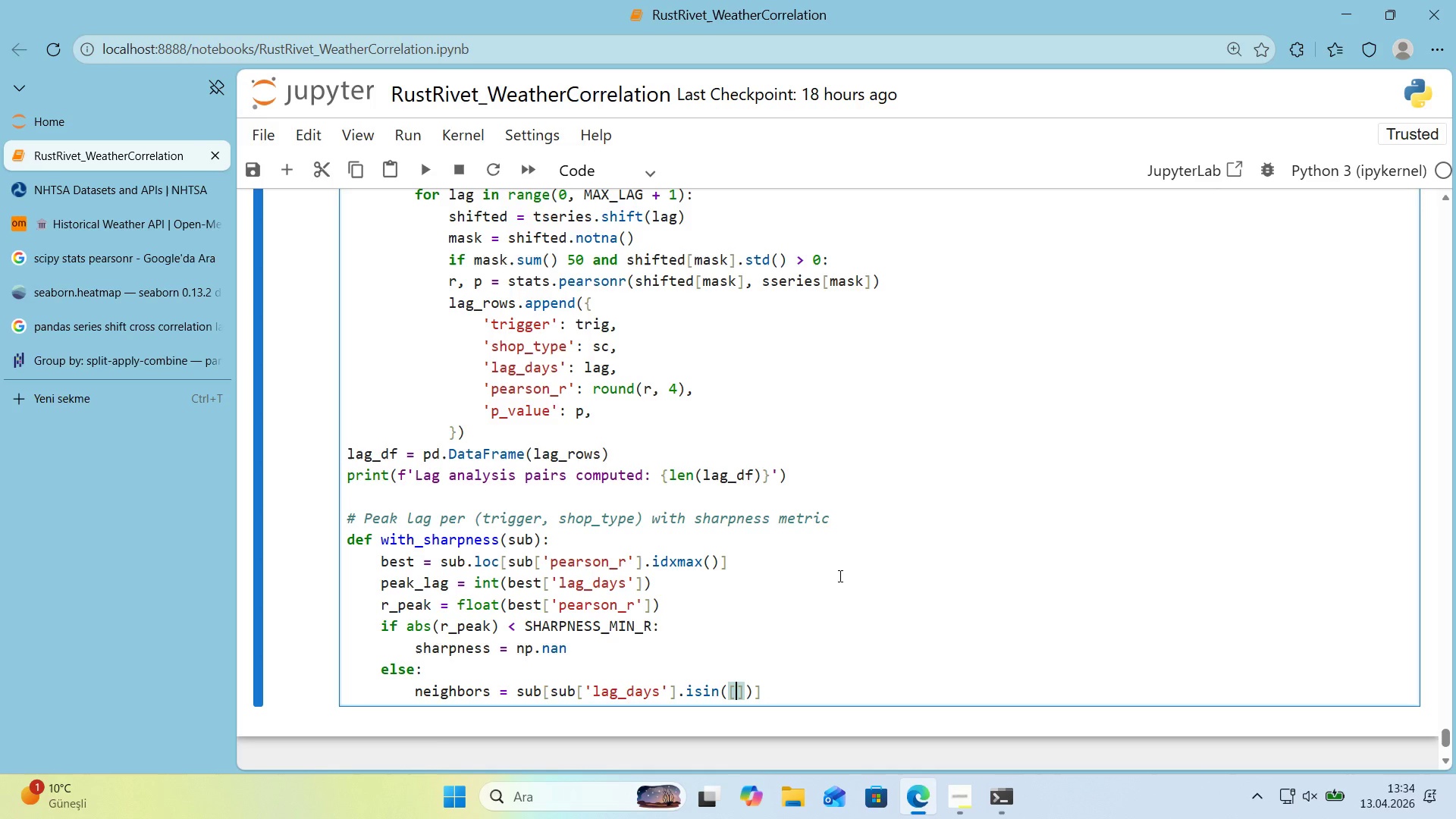 
type(peak_lag - 1, peak_lag + 1)
 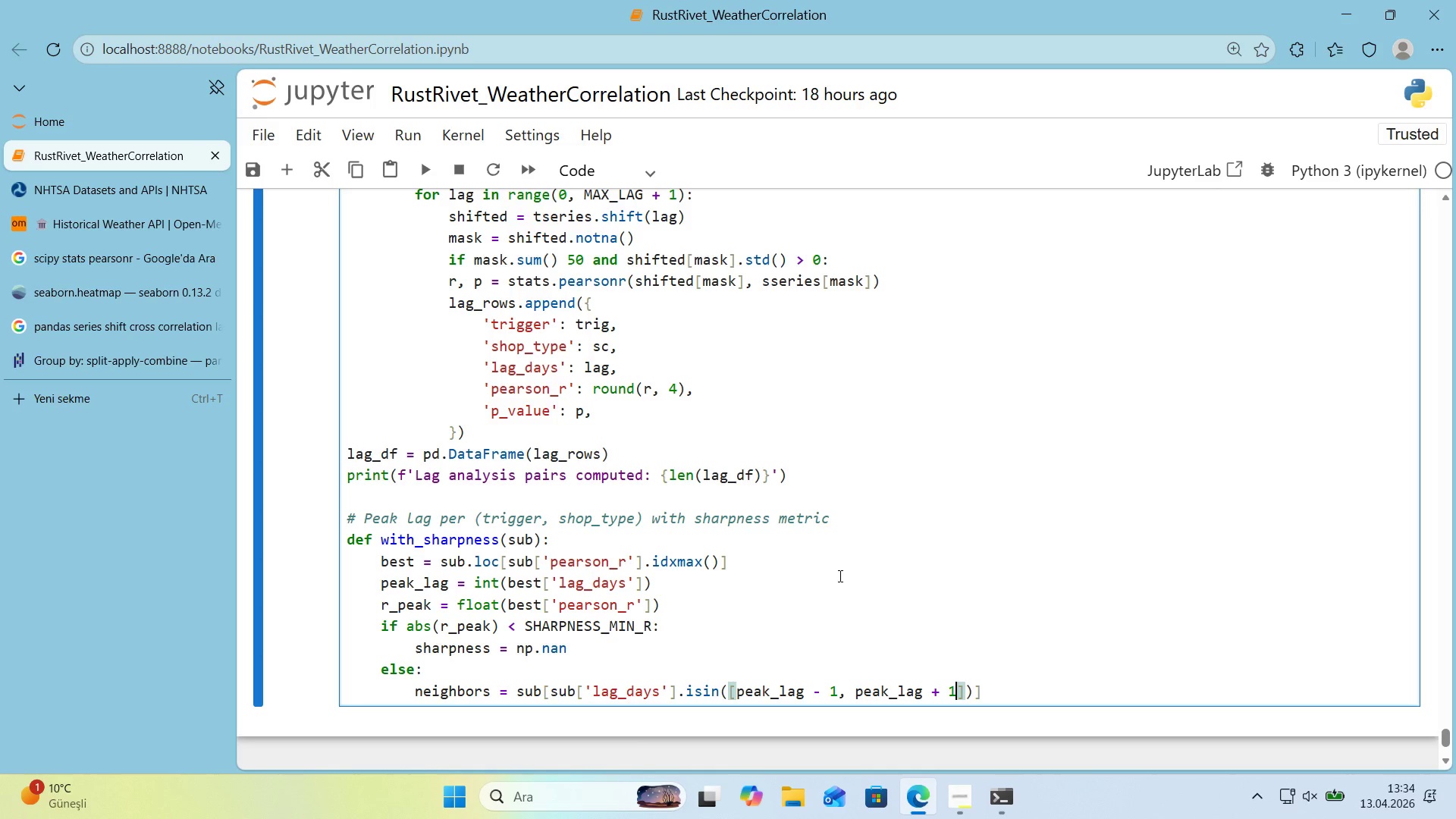 
key(ArrowRight)
 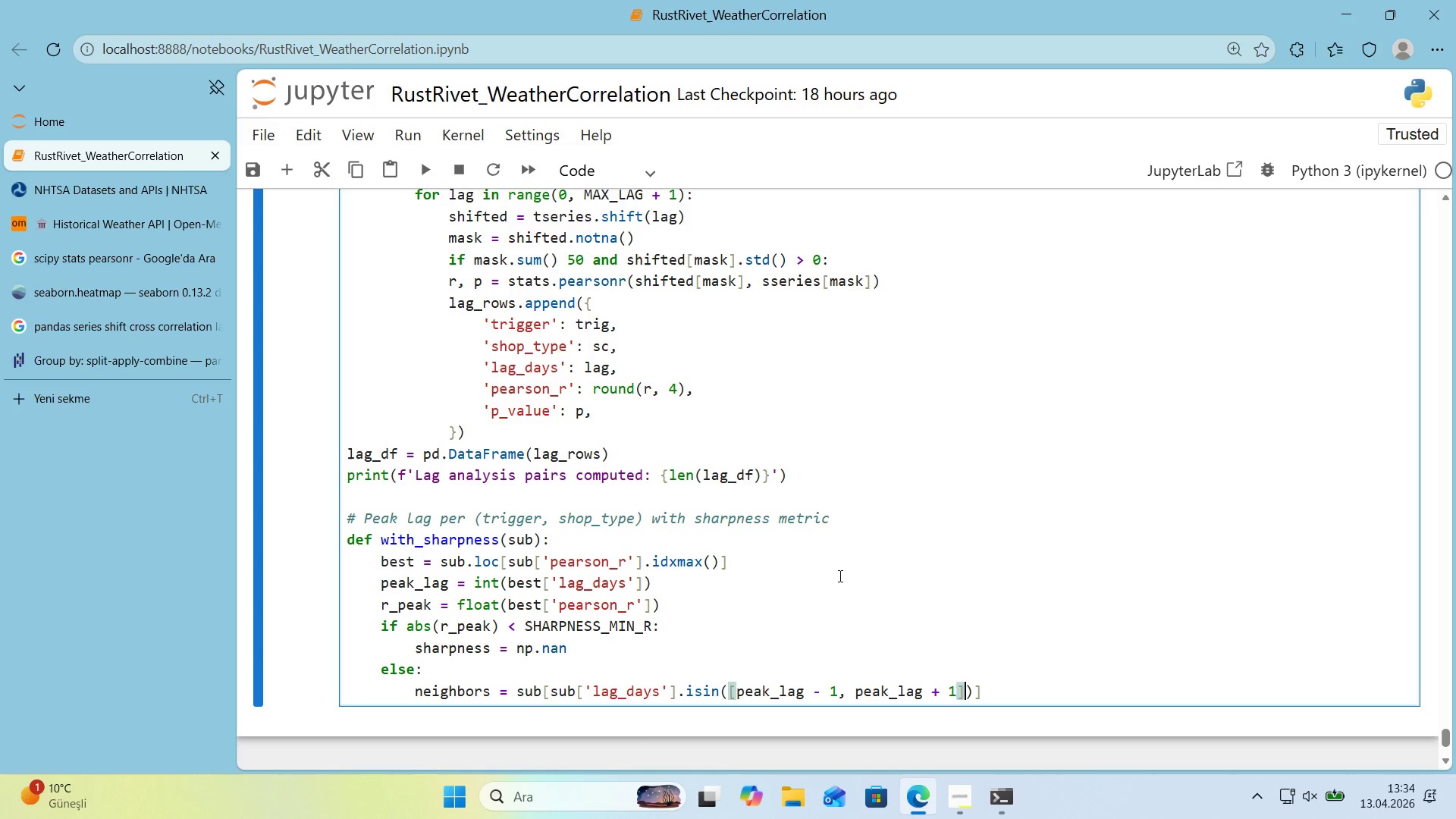 
key(ArrowRight)
 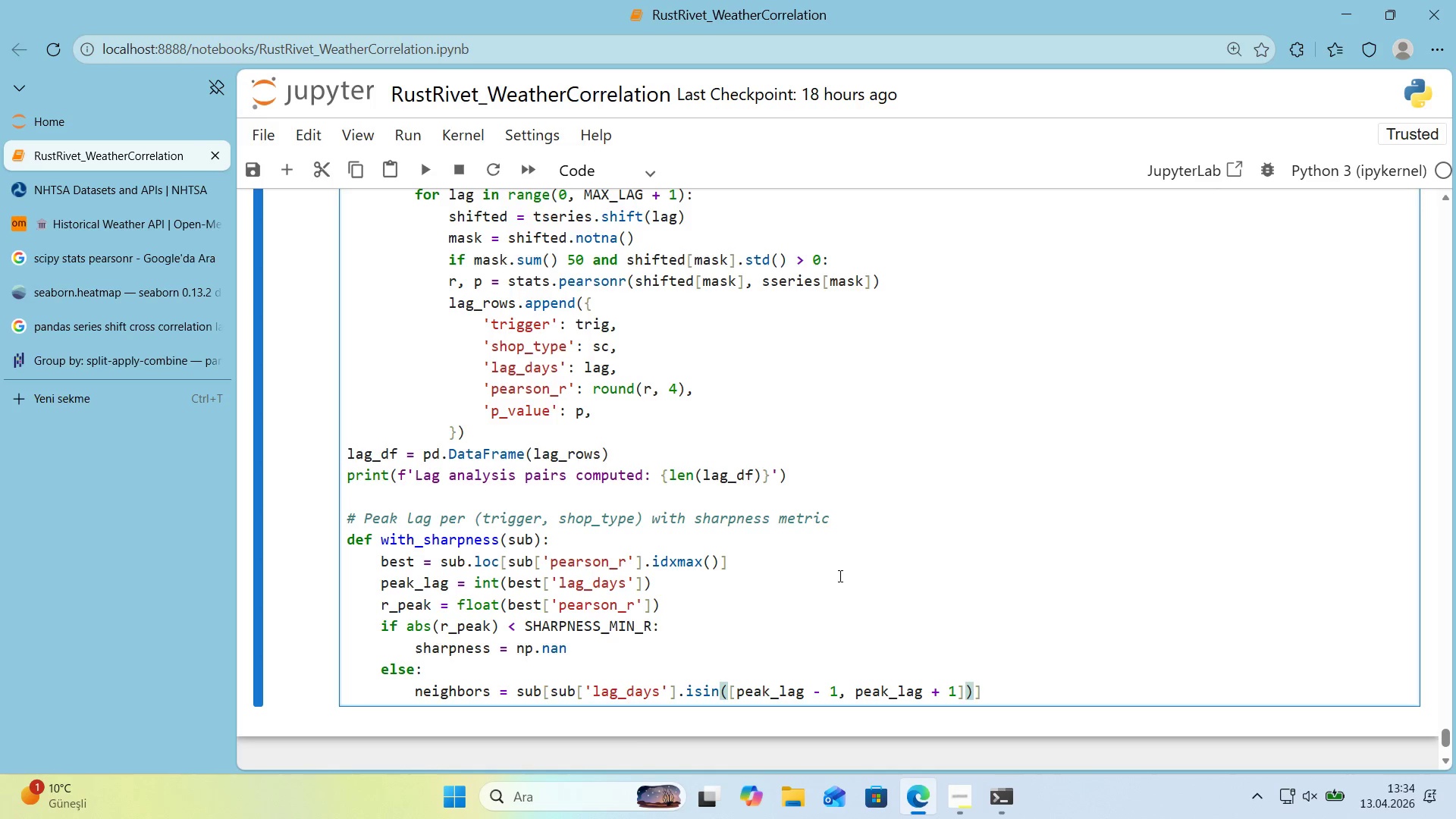 
key(ArrowRight)
 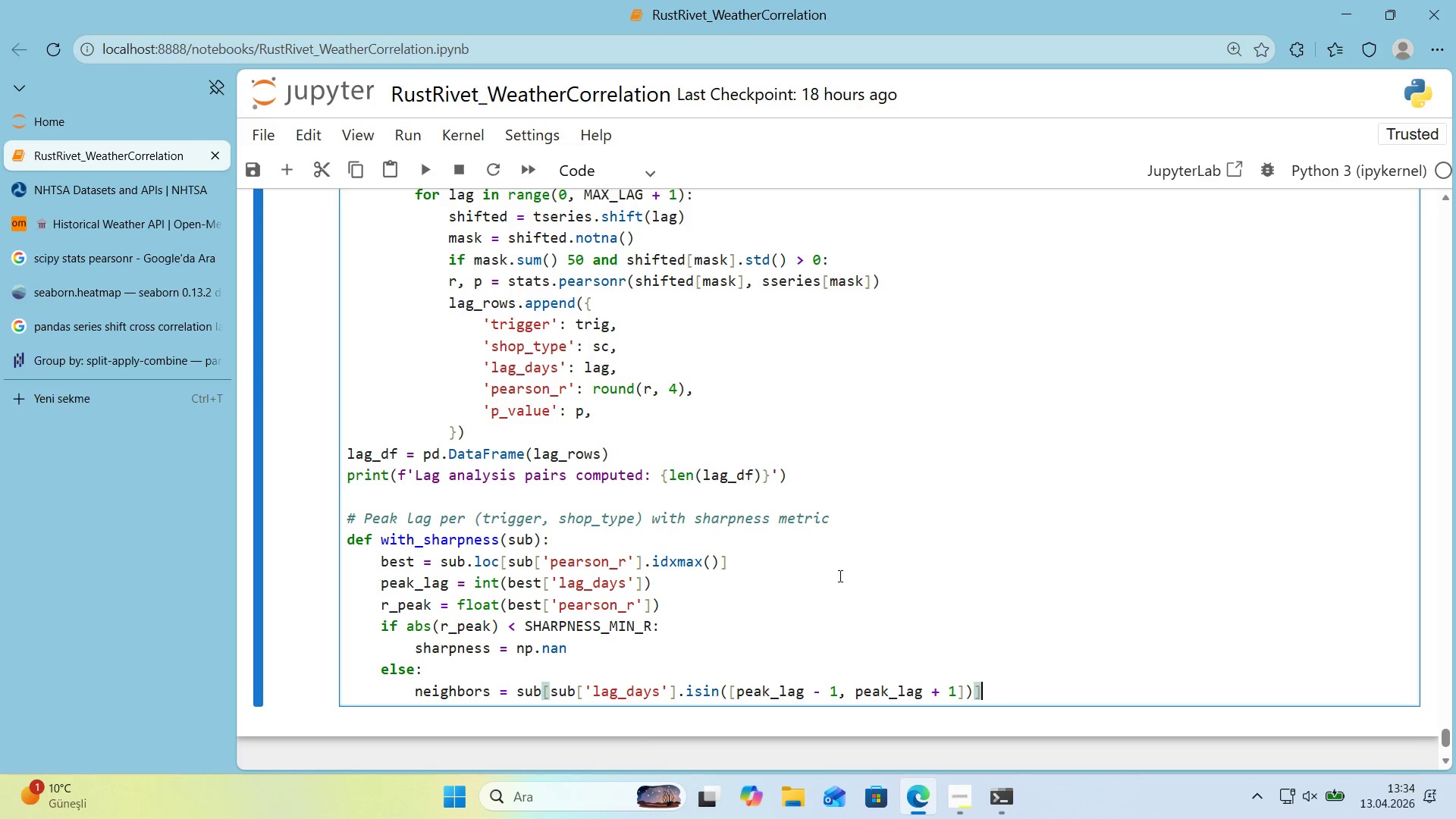 
key(Enter)
 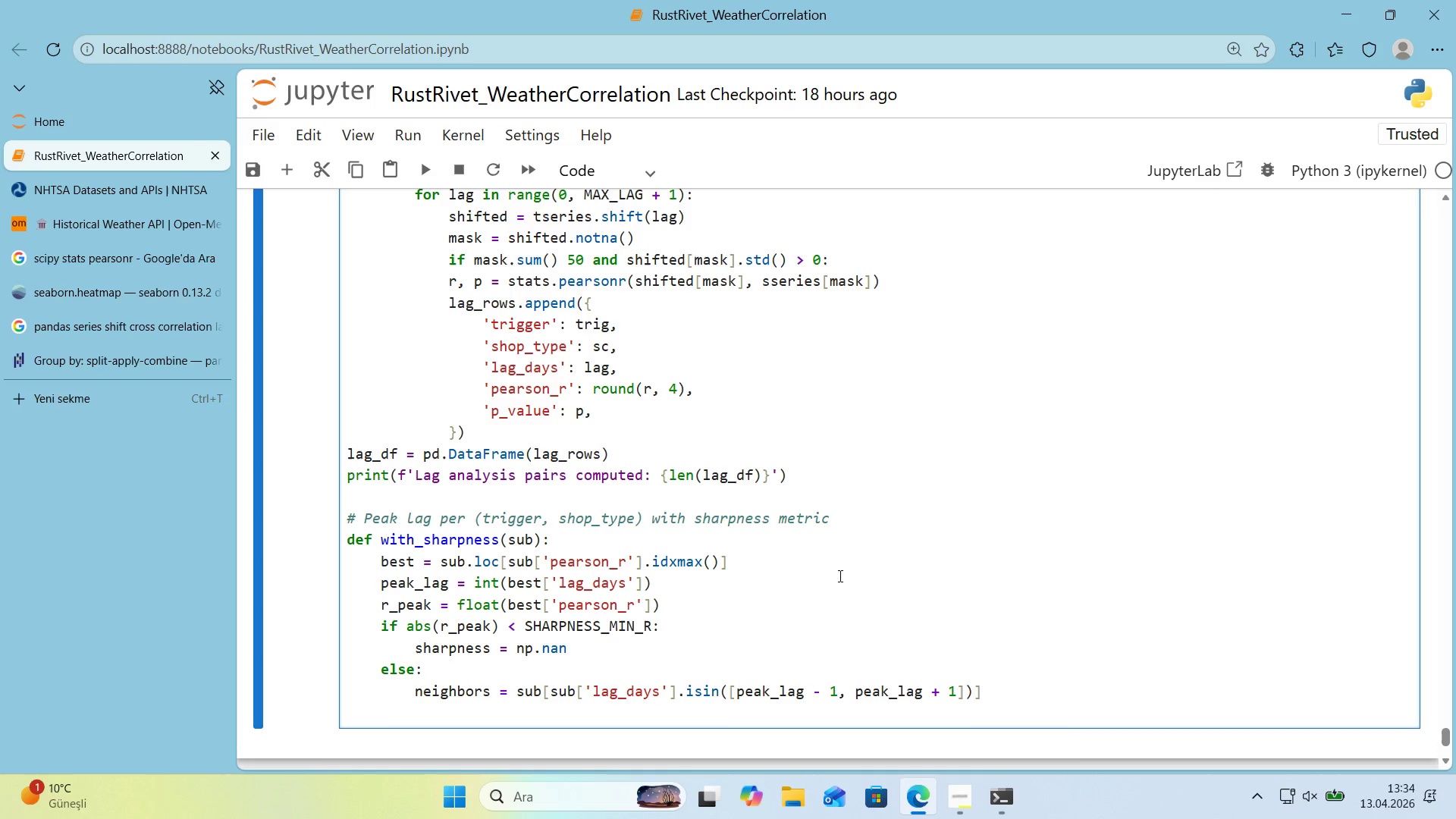 
type('f ;e)
key(Backspace)
key(Backspace)
type(len*()
 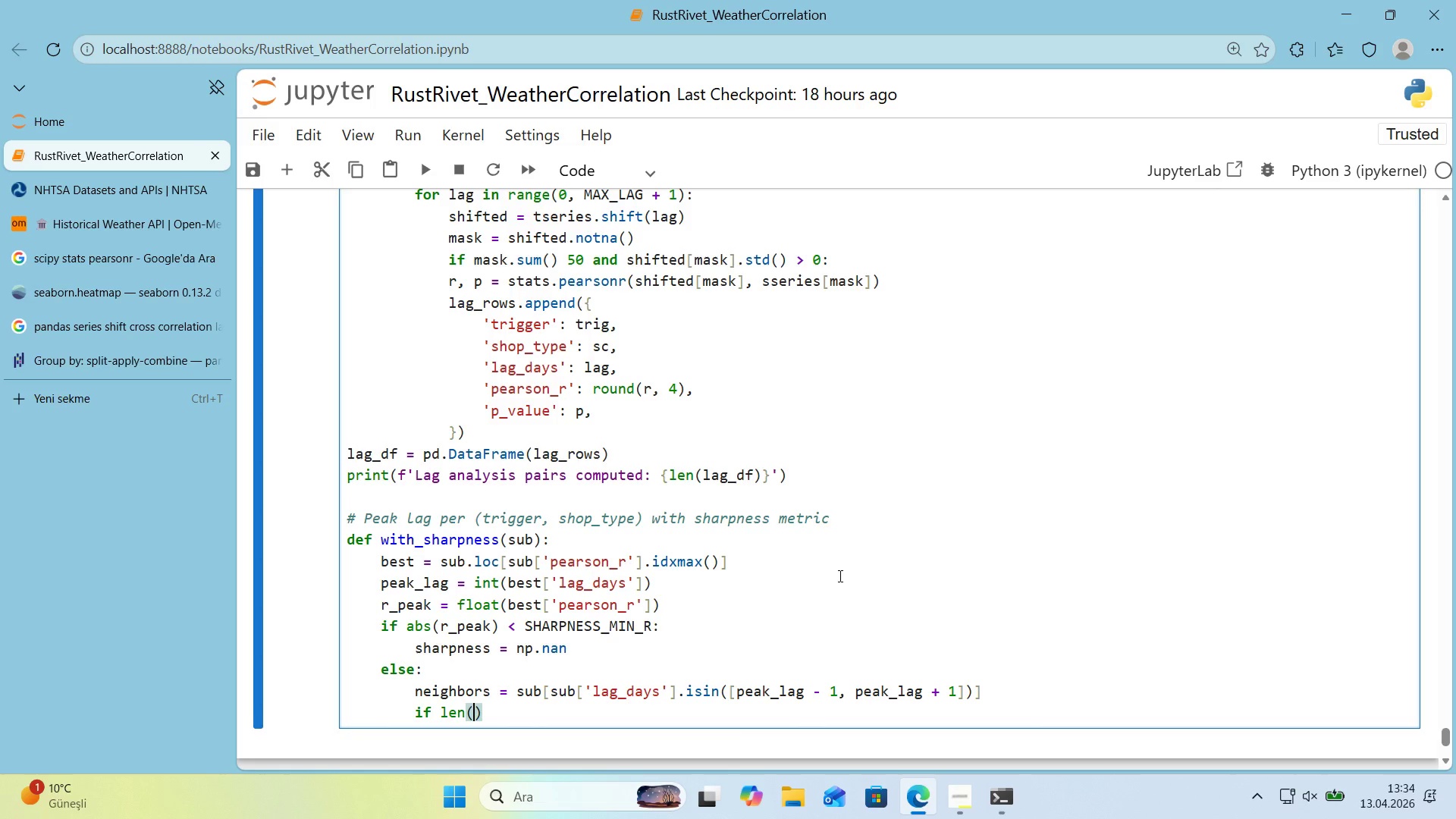 
 